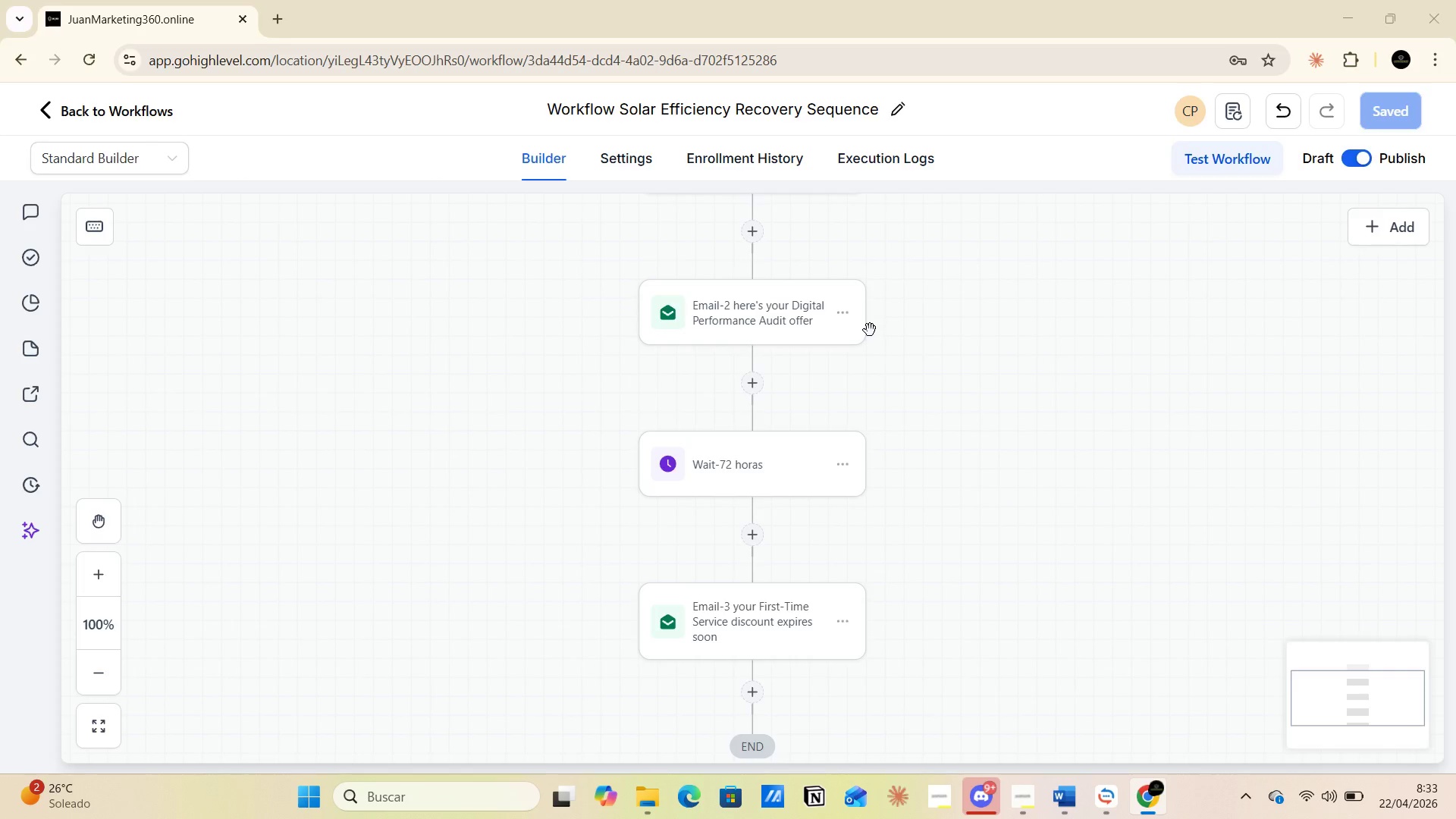 
key(Alt+Tab)
 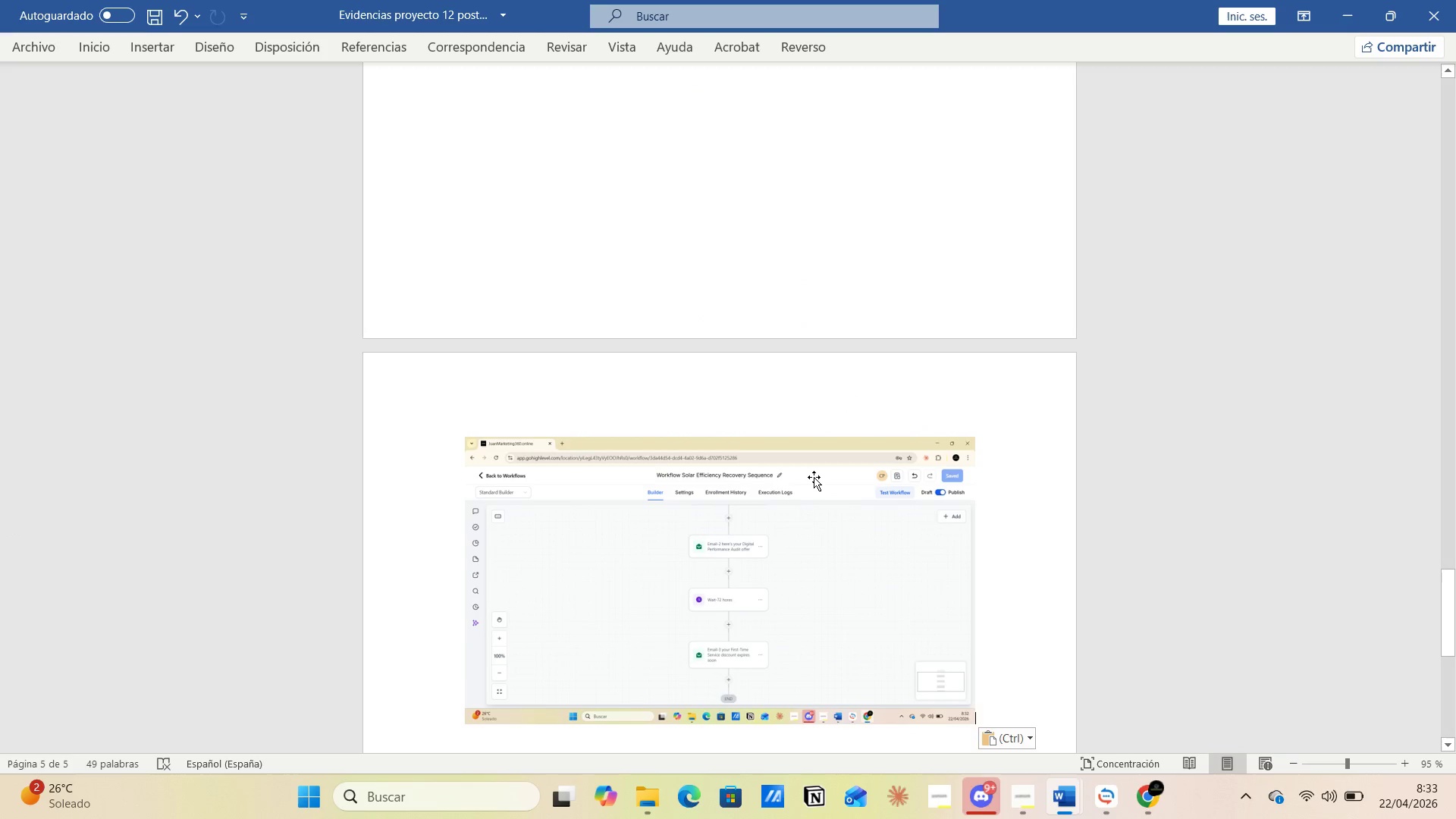 
scroll: coordinate [814, 477], scroll_direction: up, amount: 10.0
 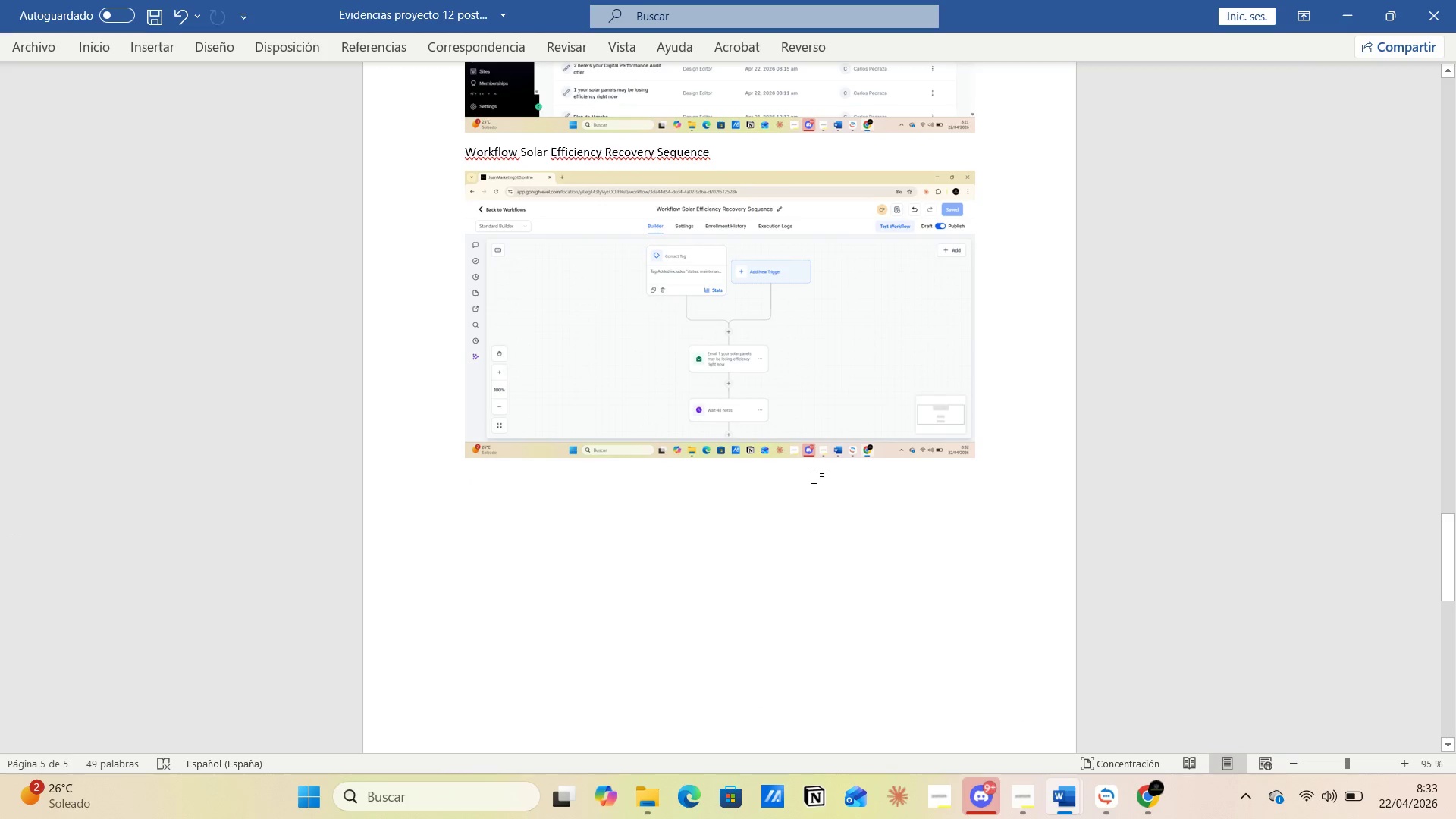 
scroll: coordinate [813, 477], scroll_direction: down, amount: 11.0
 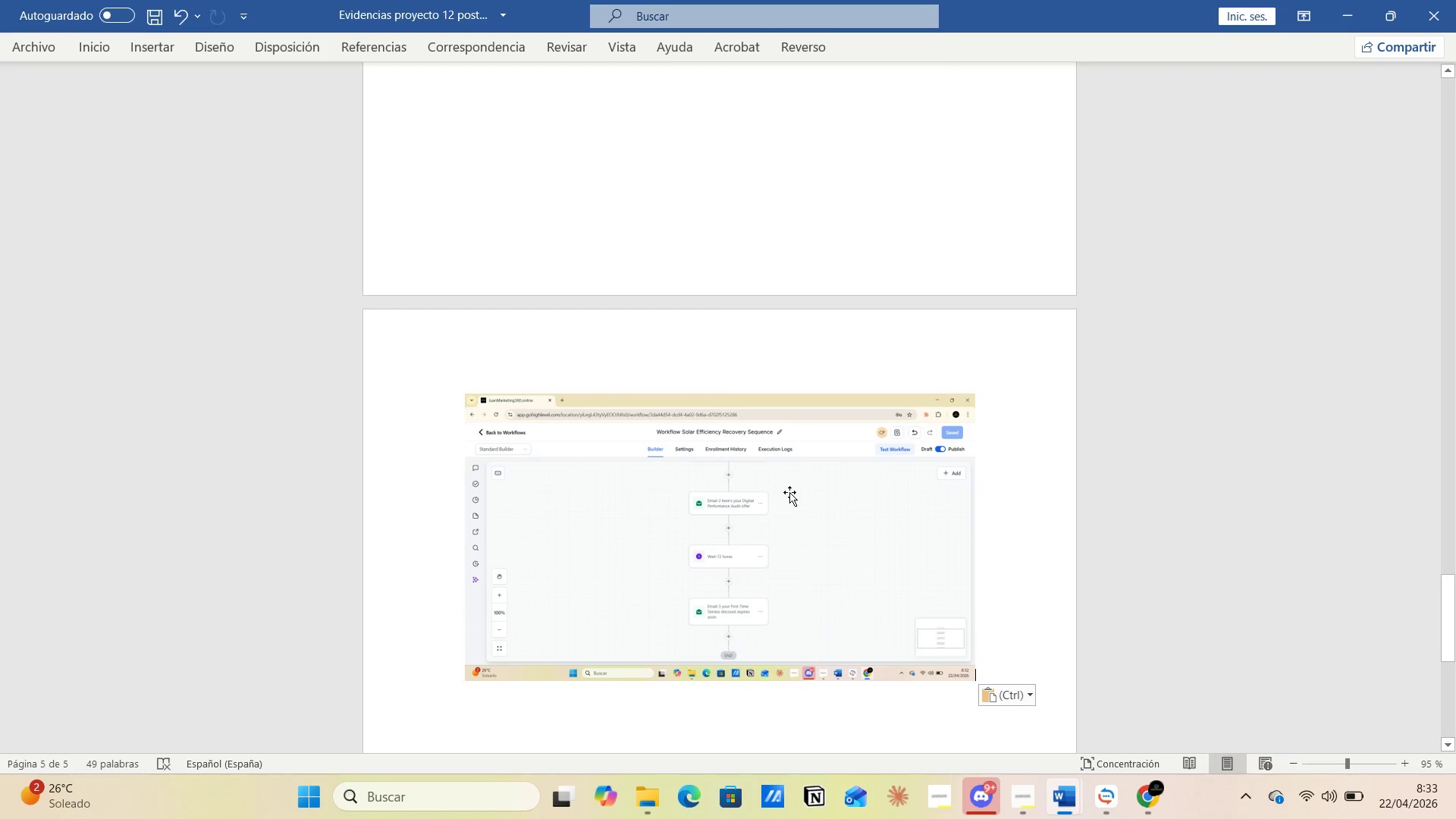 
scroll: coordinate [826, 484], scroll_direction: none, amount: 0.0
 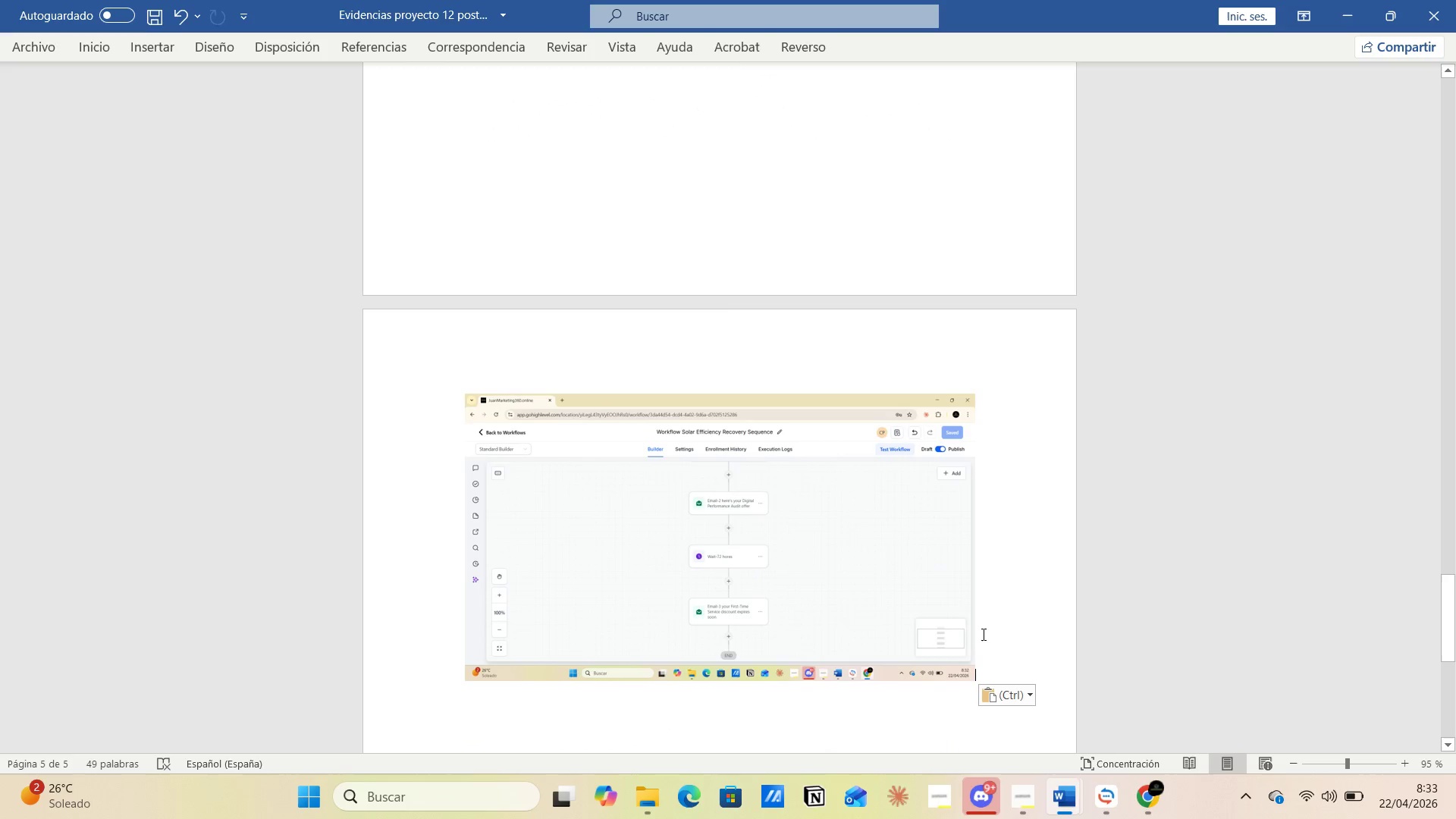 
left_click([982, 635])
 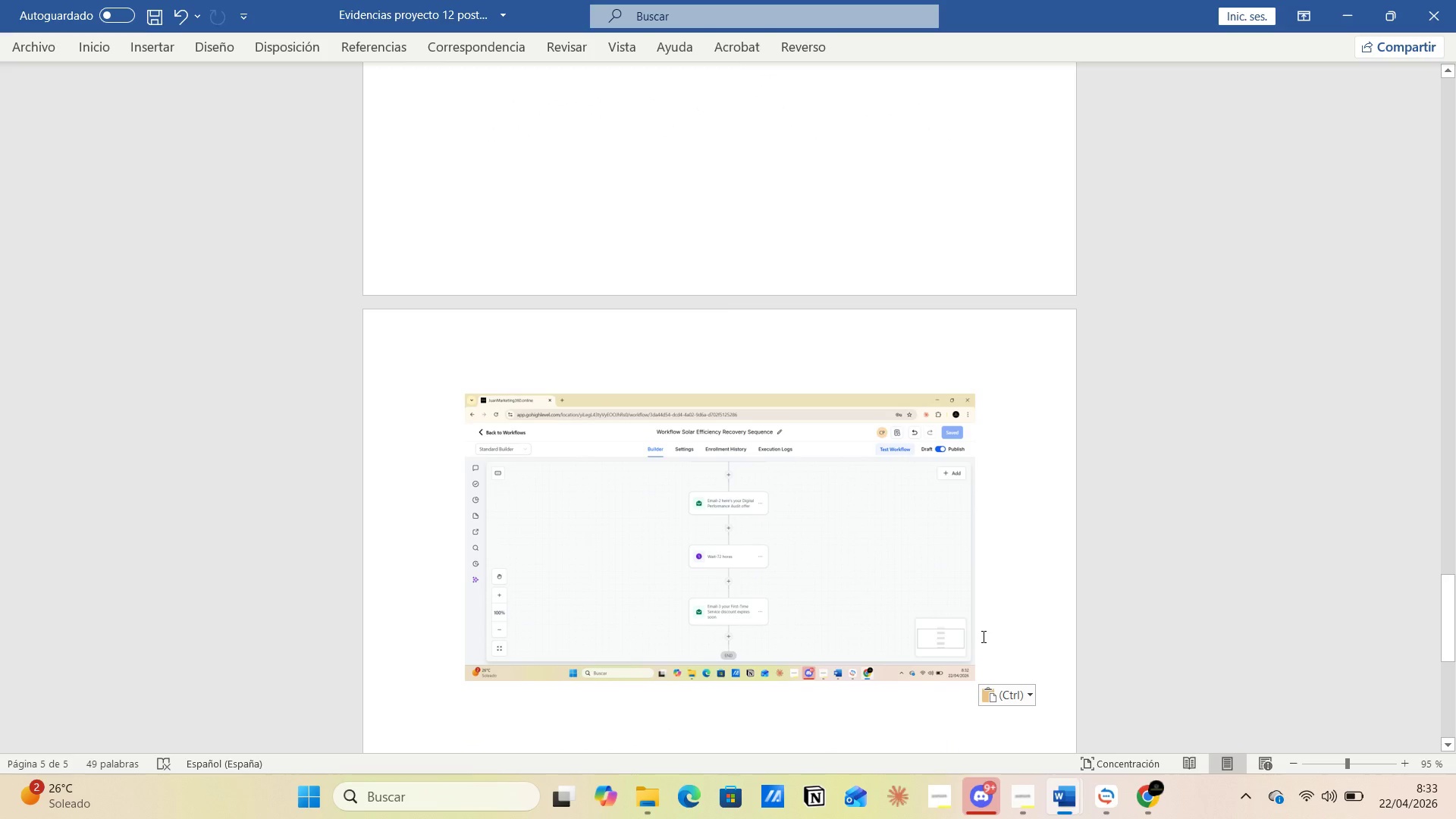 
key(Enter)
 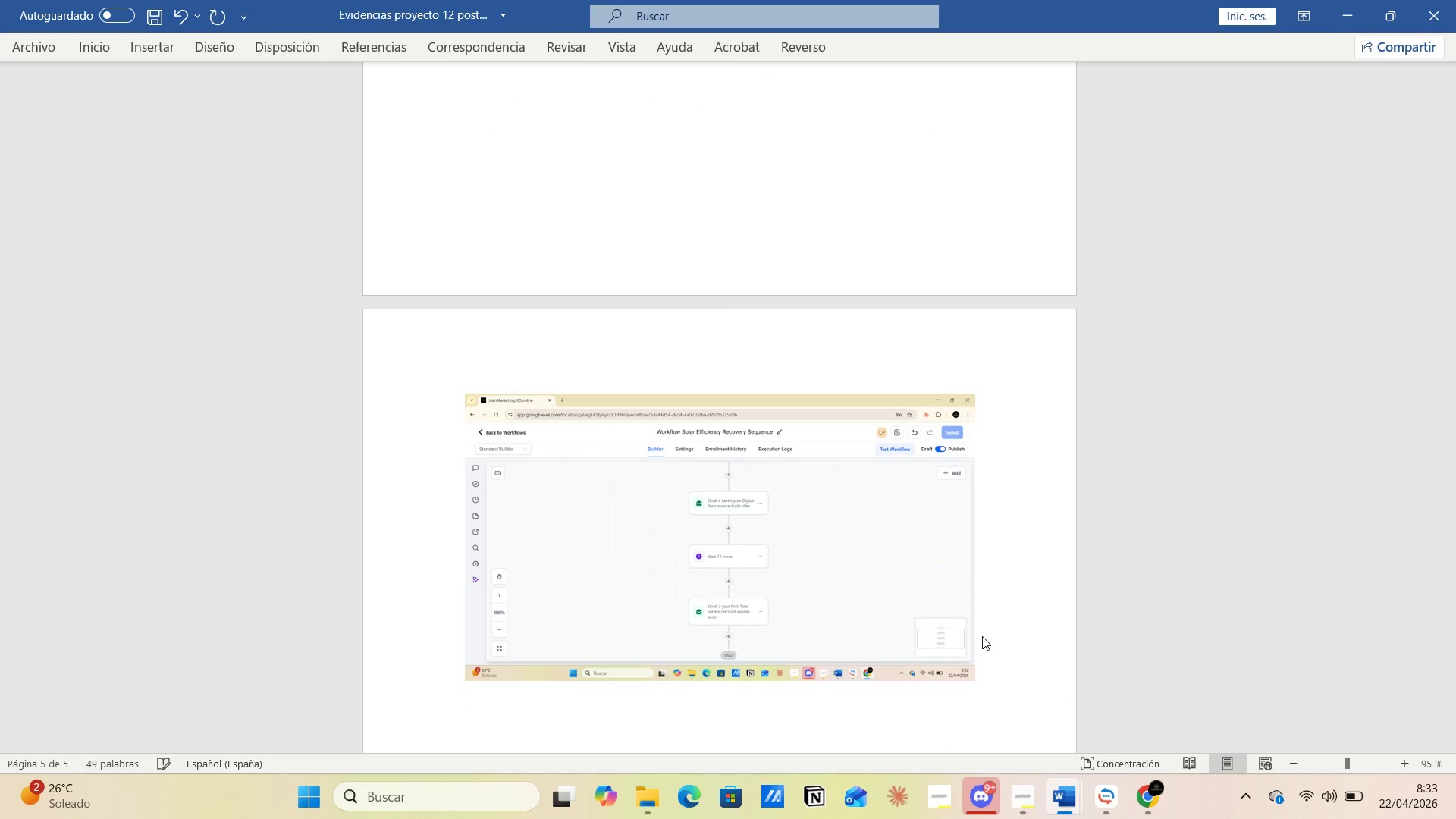 
key(Alt+AltLeft)
 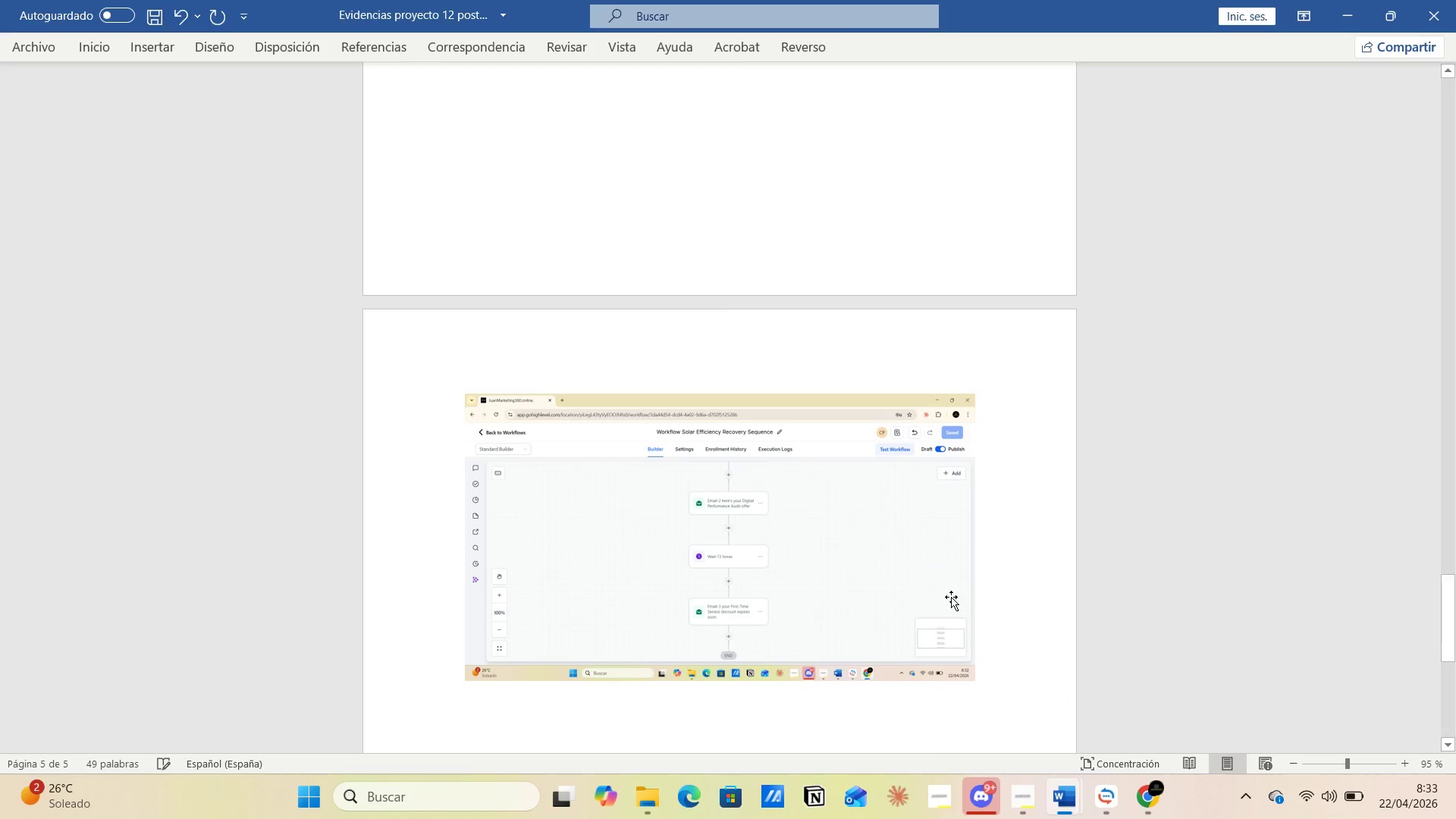 
key(Alt+Tab)
 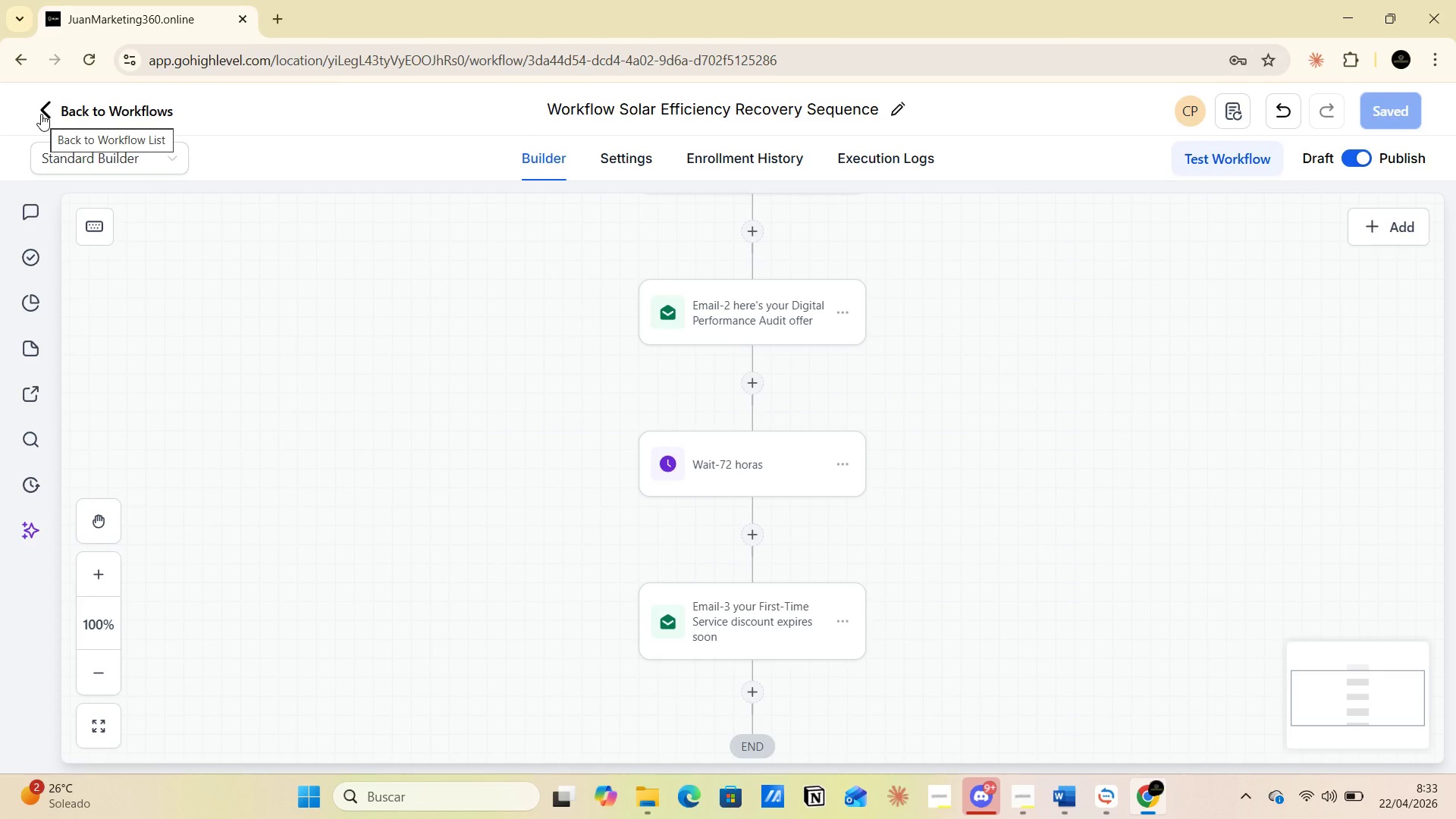 
wait(5.91)
 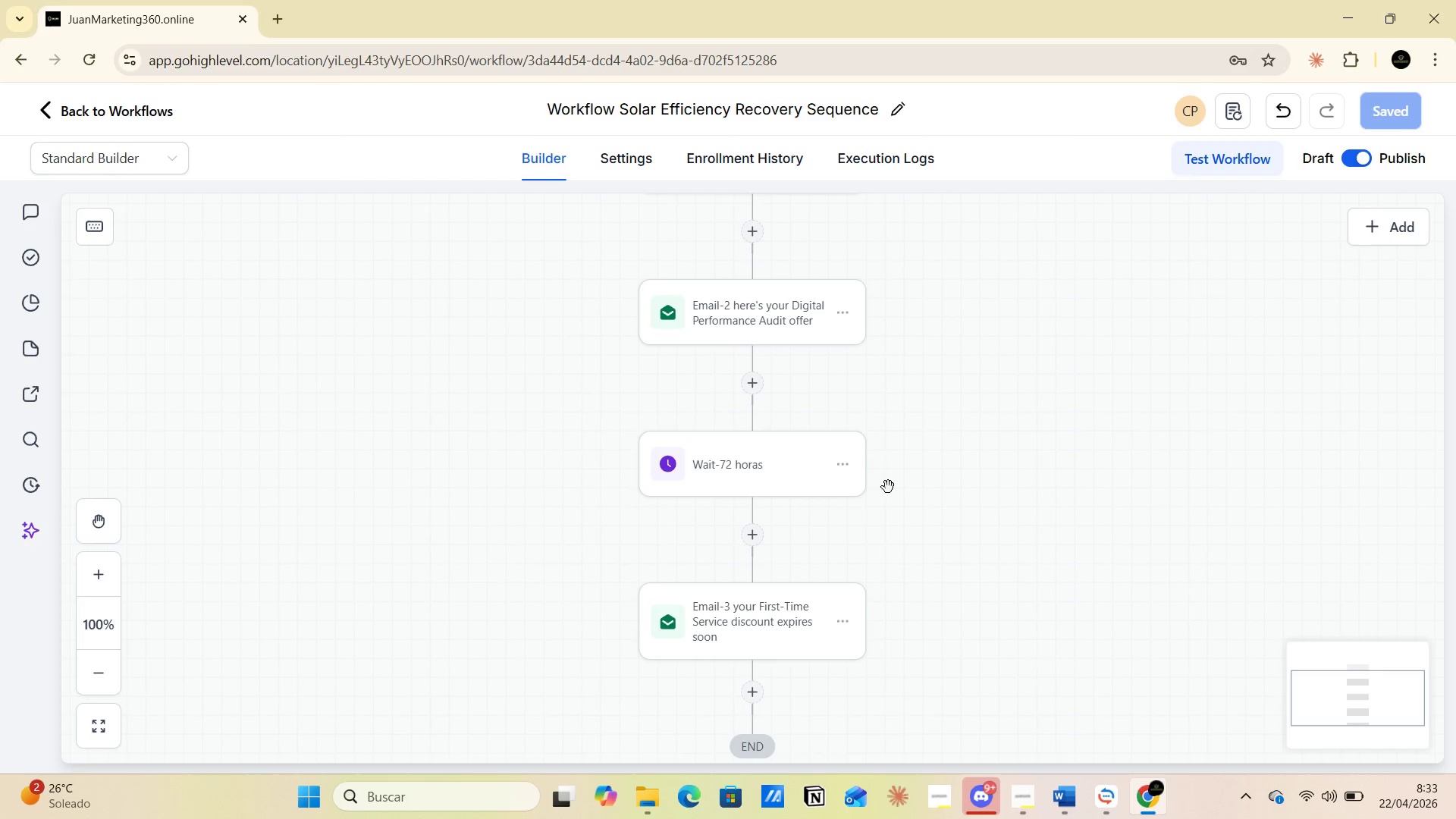 
left_click([41, 114])
 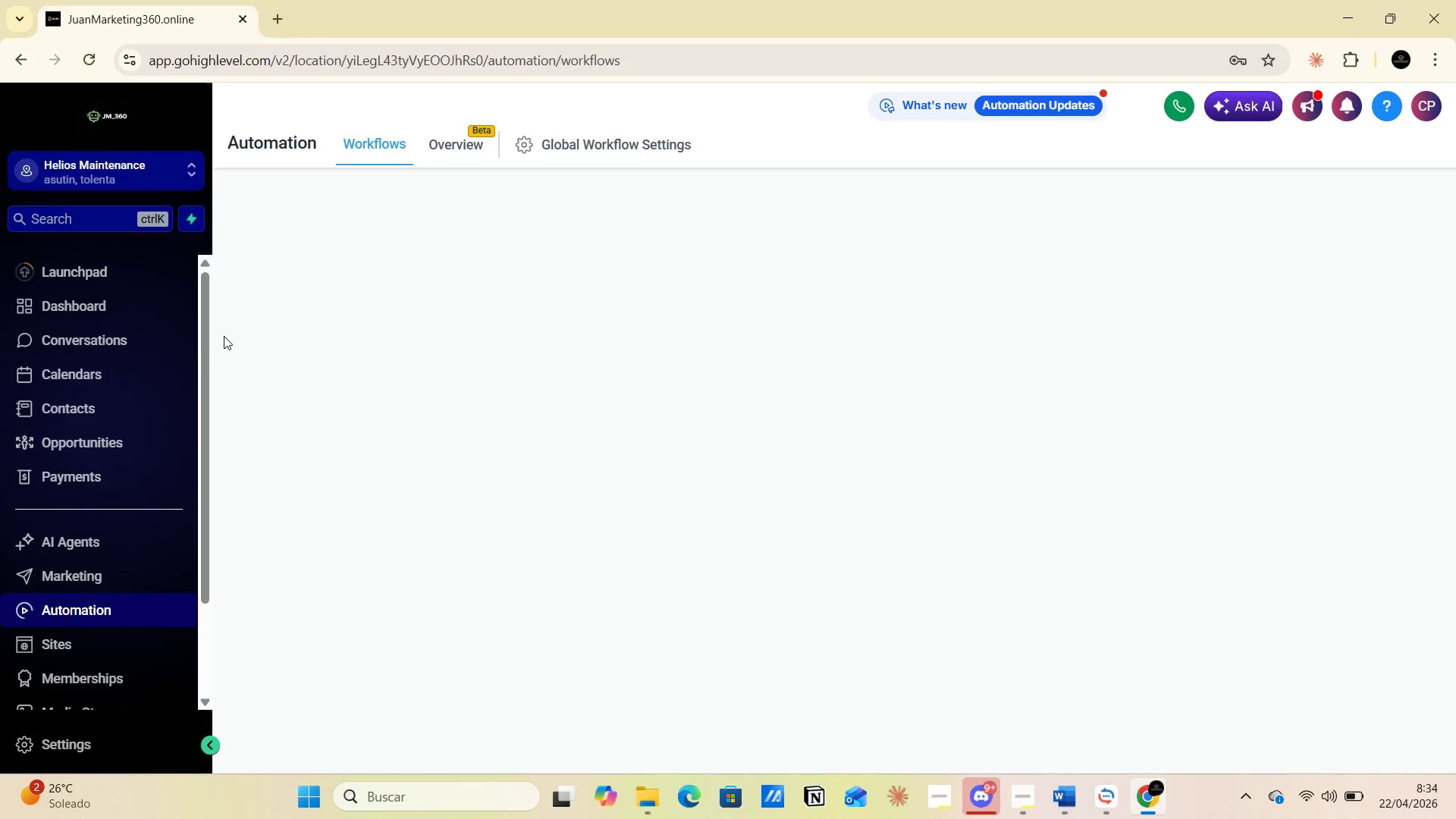 
wait(6.81)
 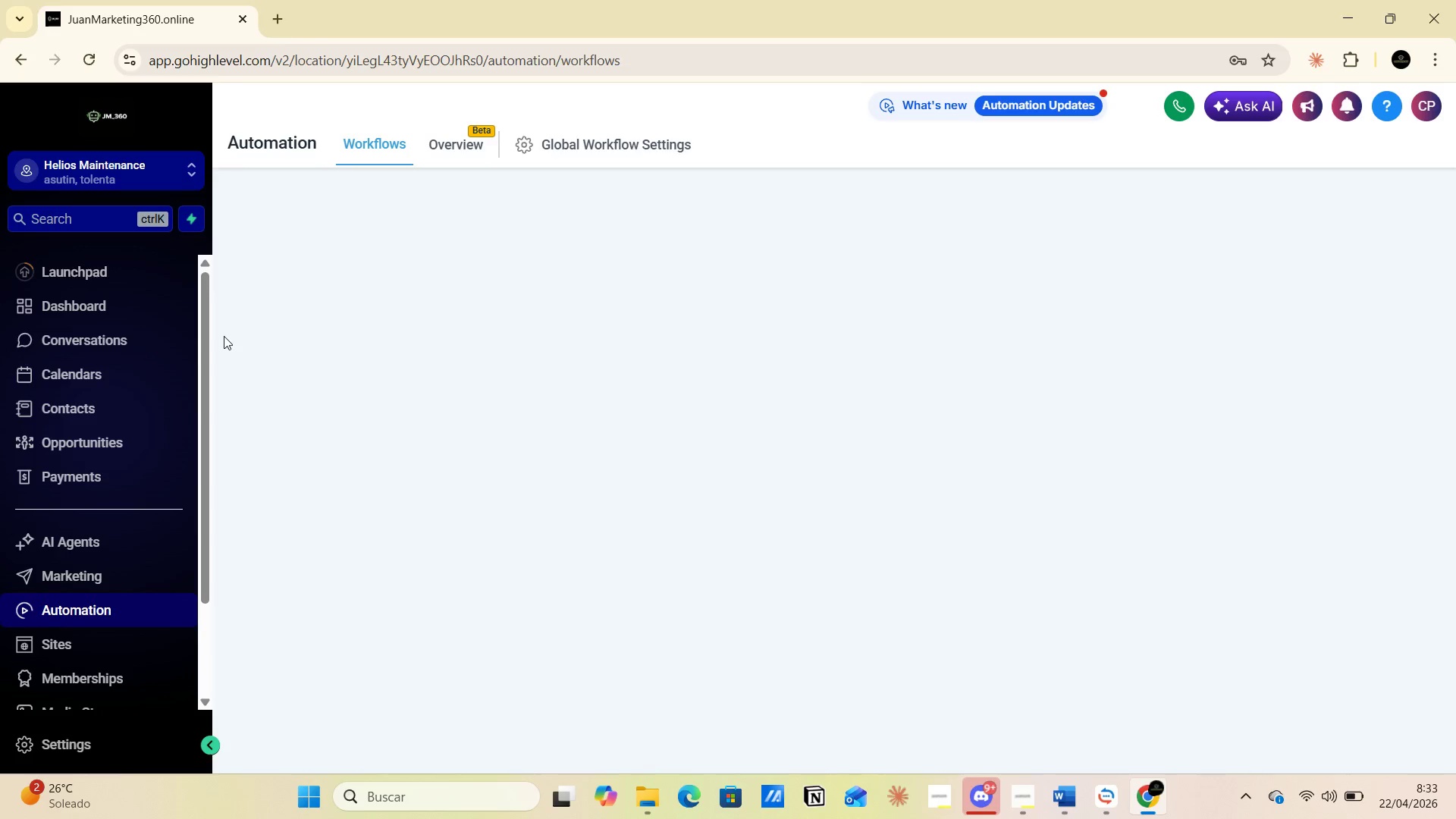 
left_click_drag(start_coordinate=[205, 422], to_coordinate=[196, 526])
 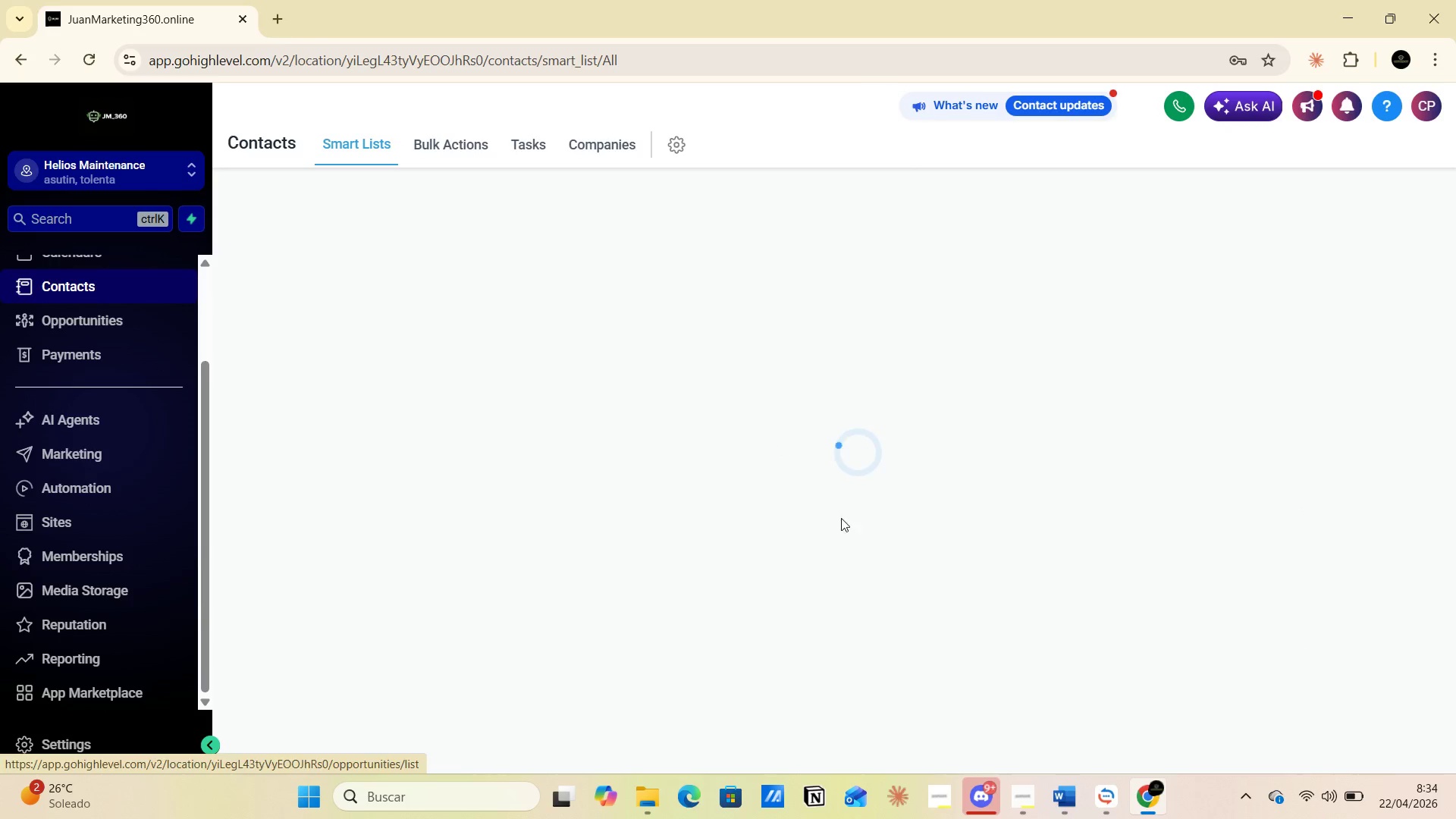 
left_click([1068, 789])
 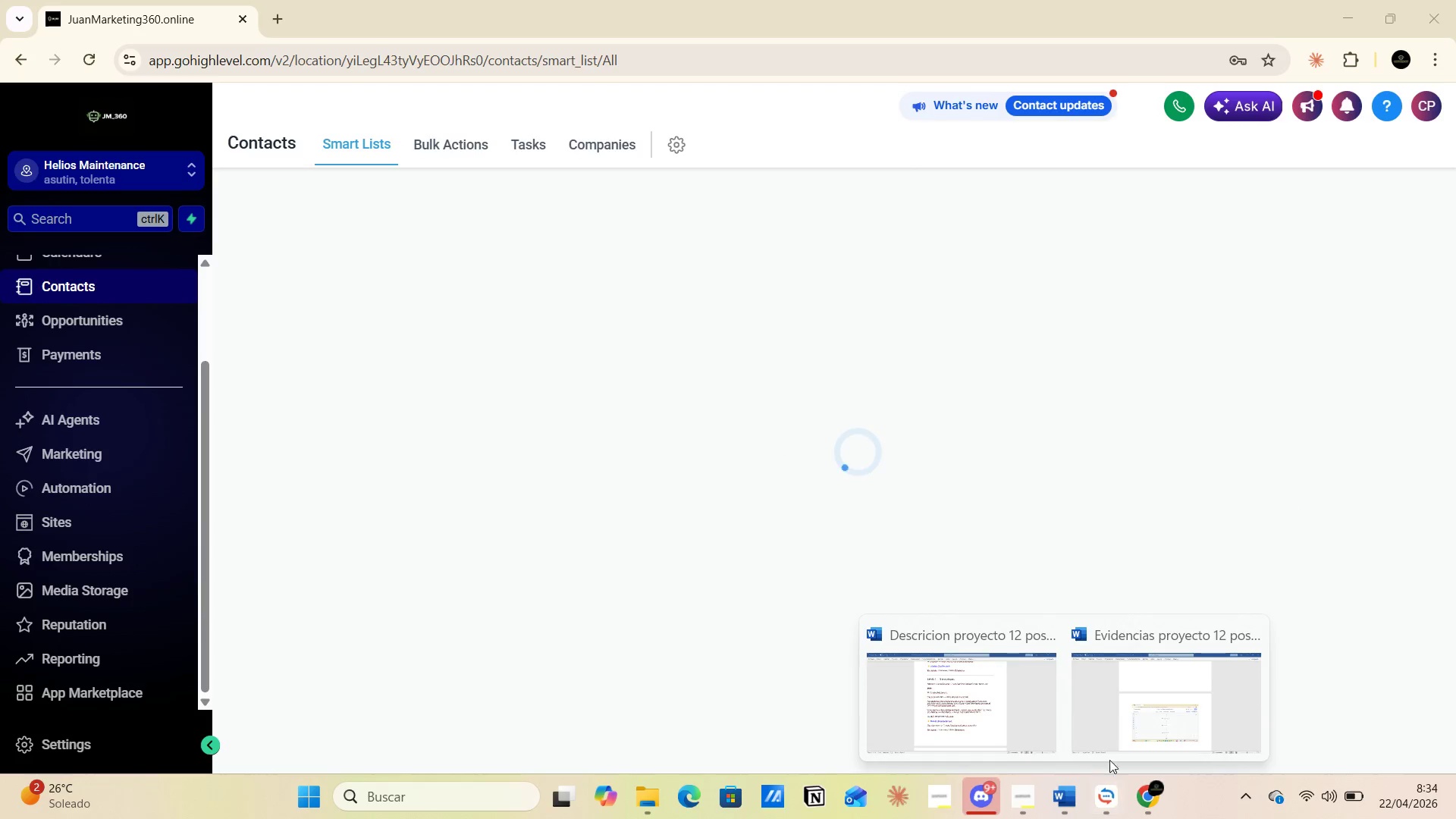 
left_click([1125, 733])
 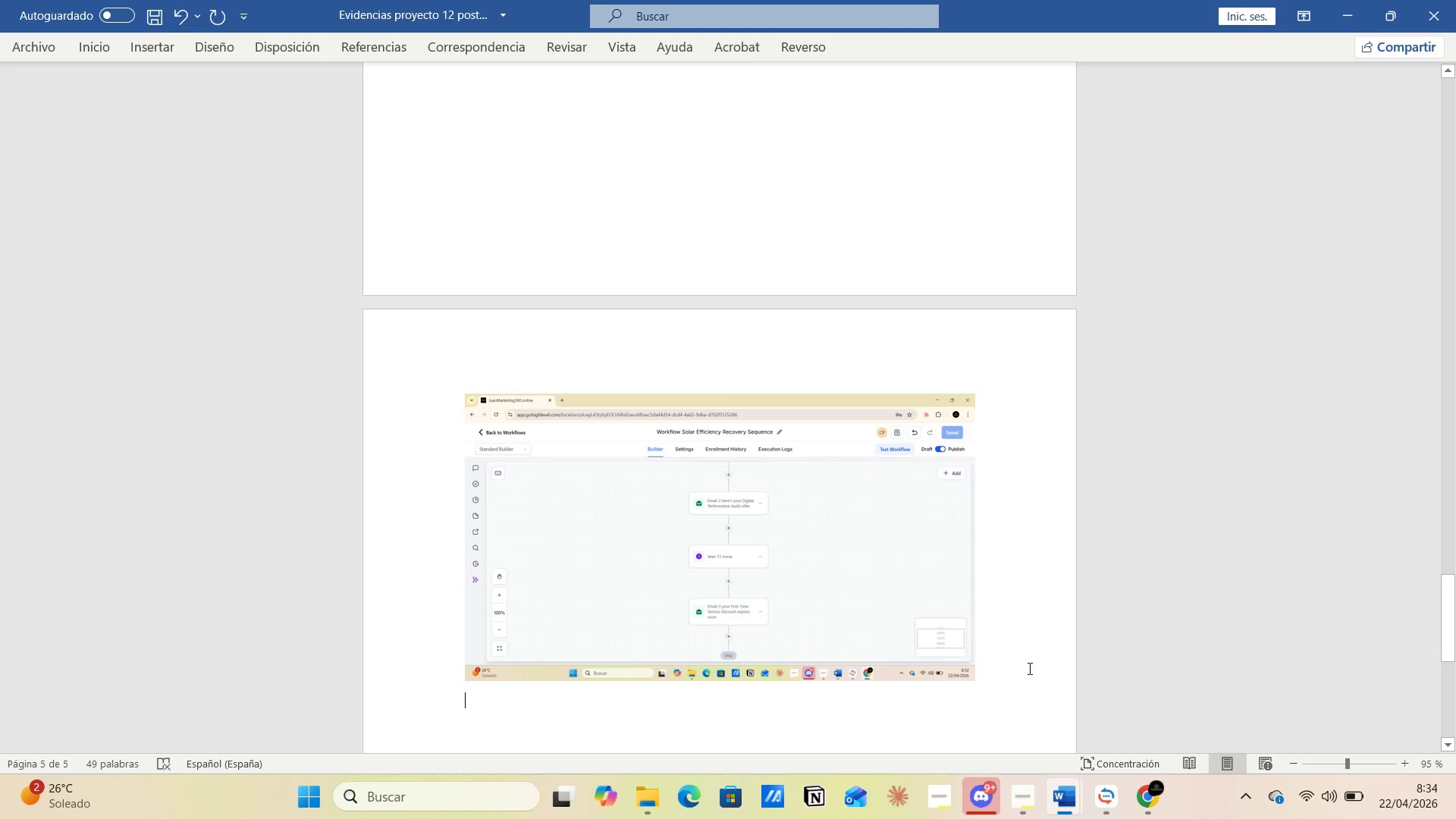 
left_click([1015, 664])
 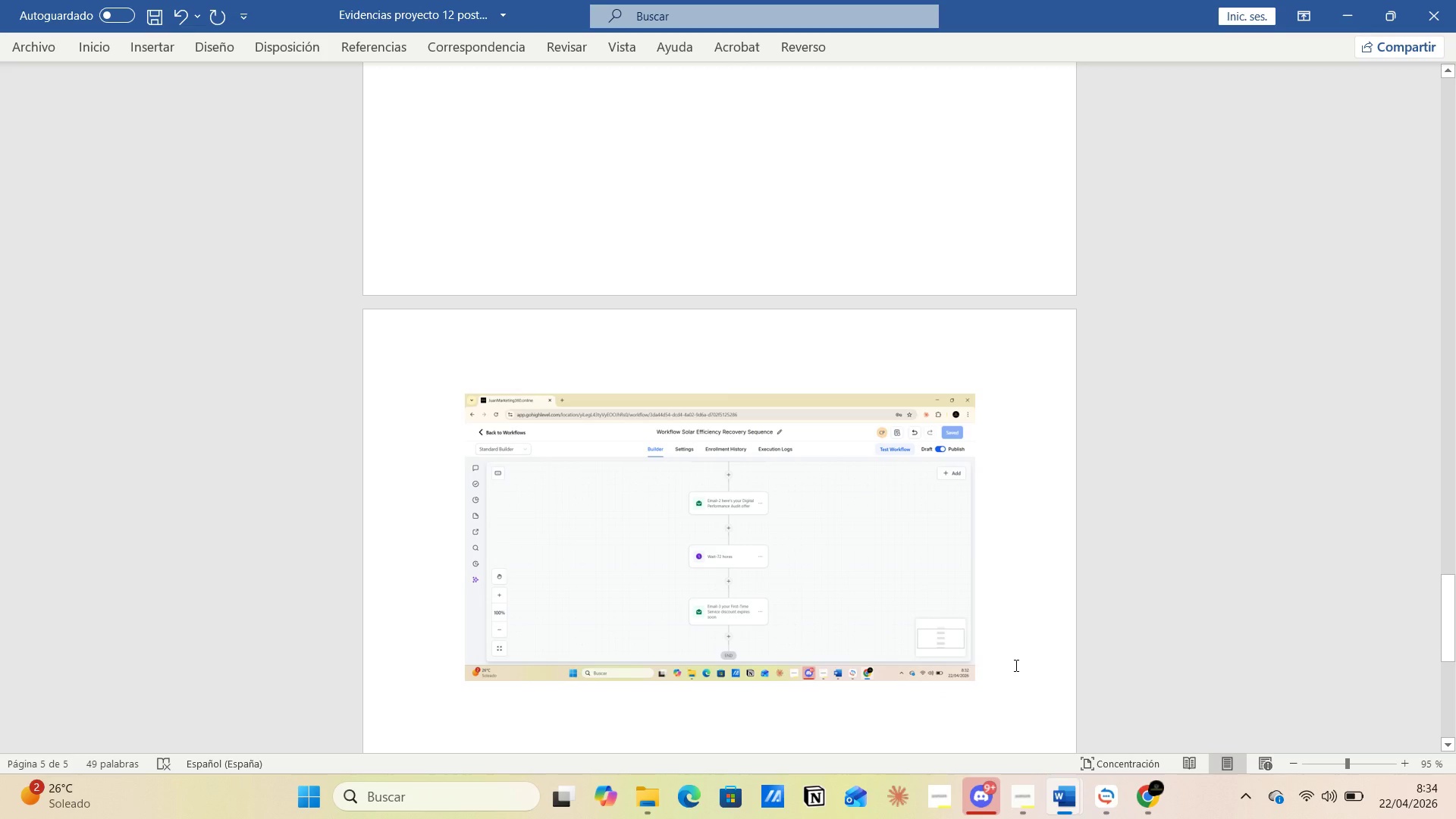 
key(Enter)
 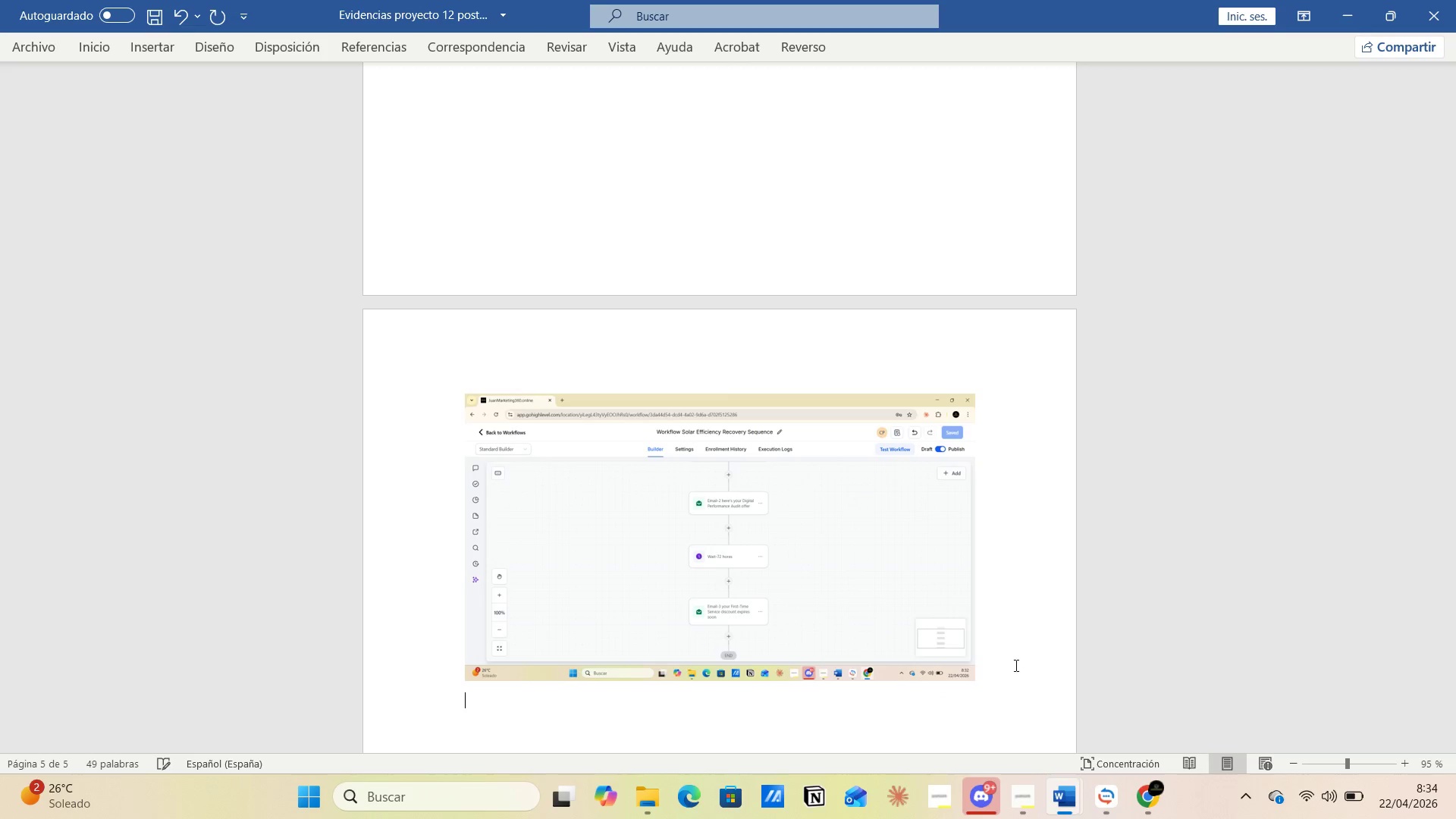 
type(Import contacs)
 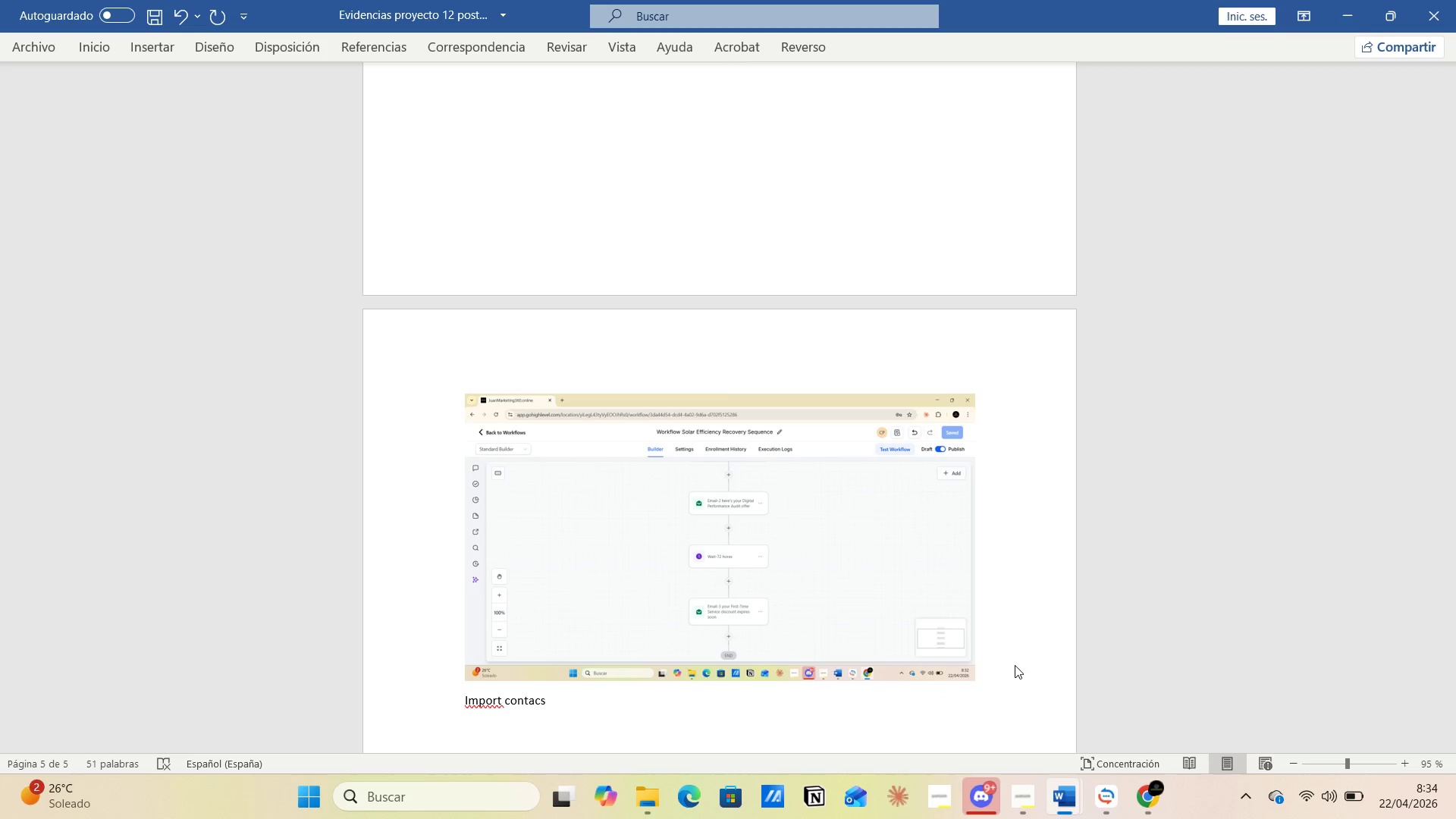 
key(Enter)
 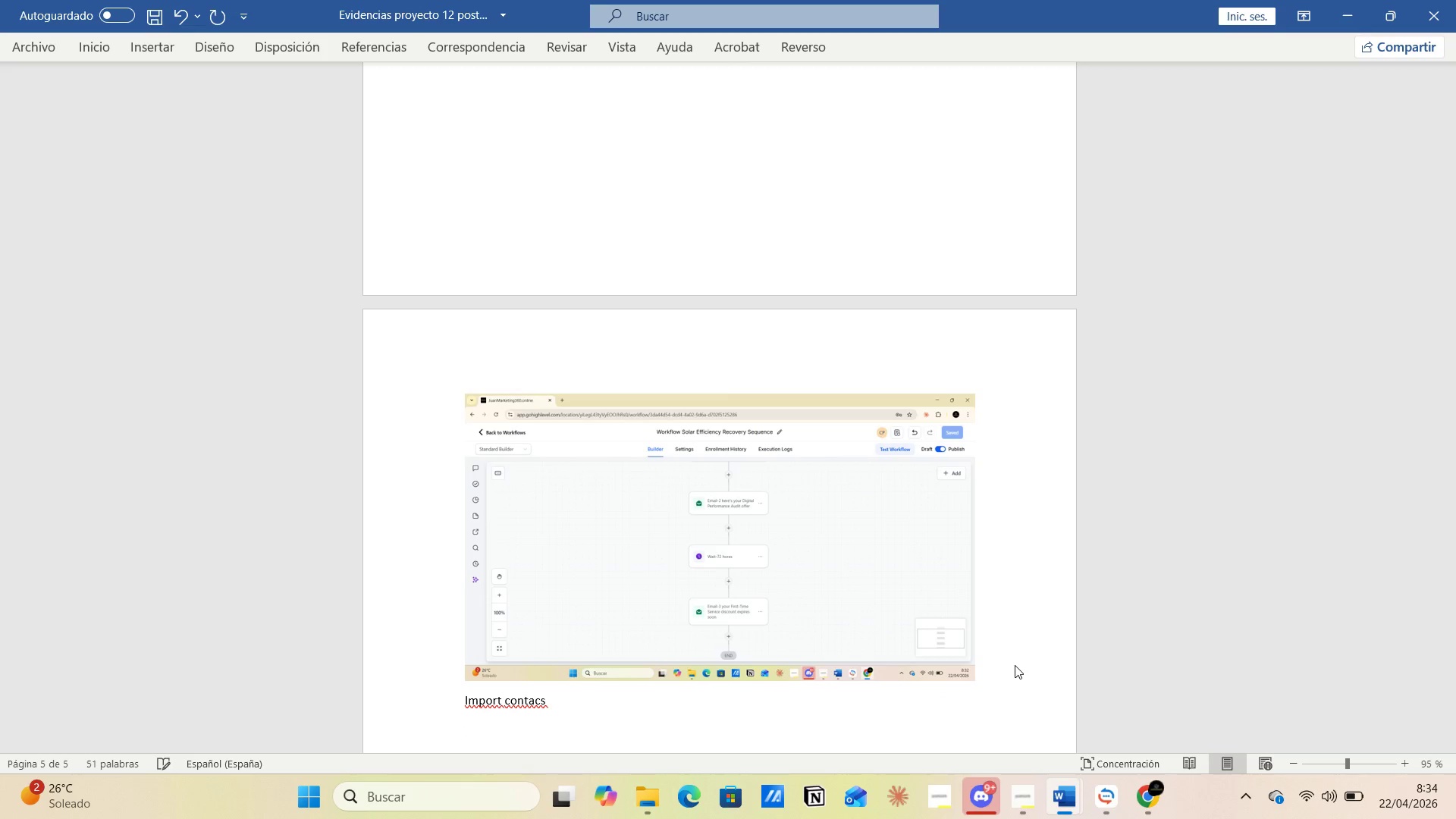 
key(Alt+AltLeft)
 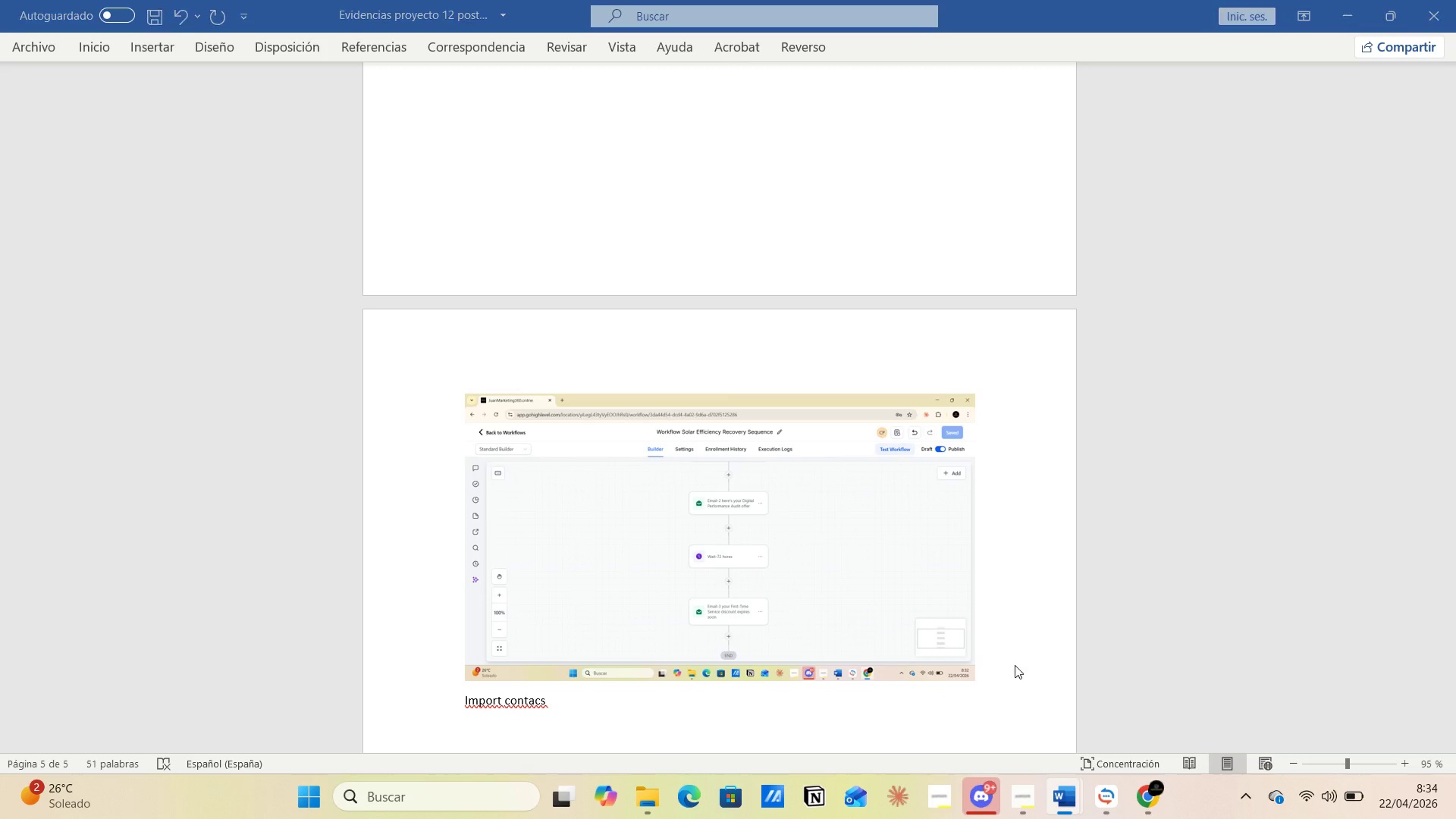 
key(Alt+Tab)
 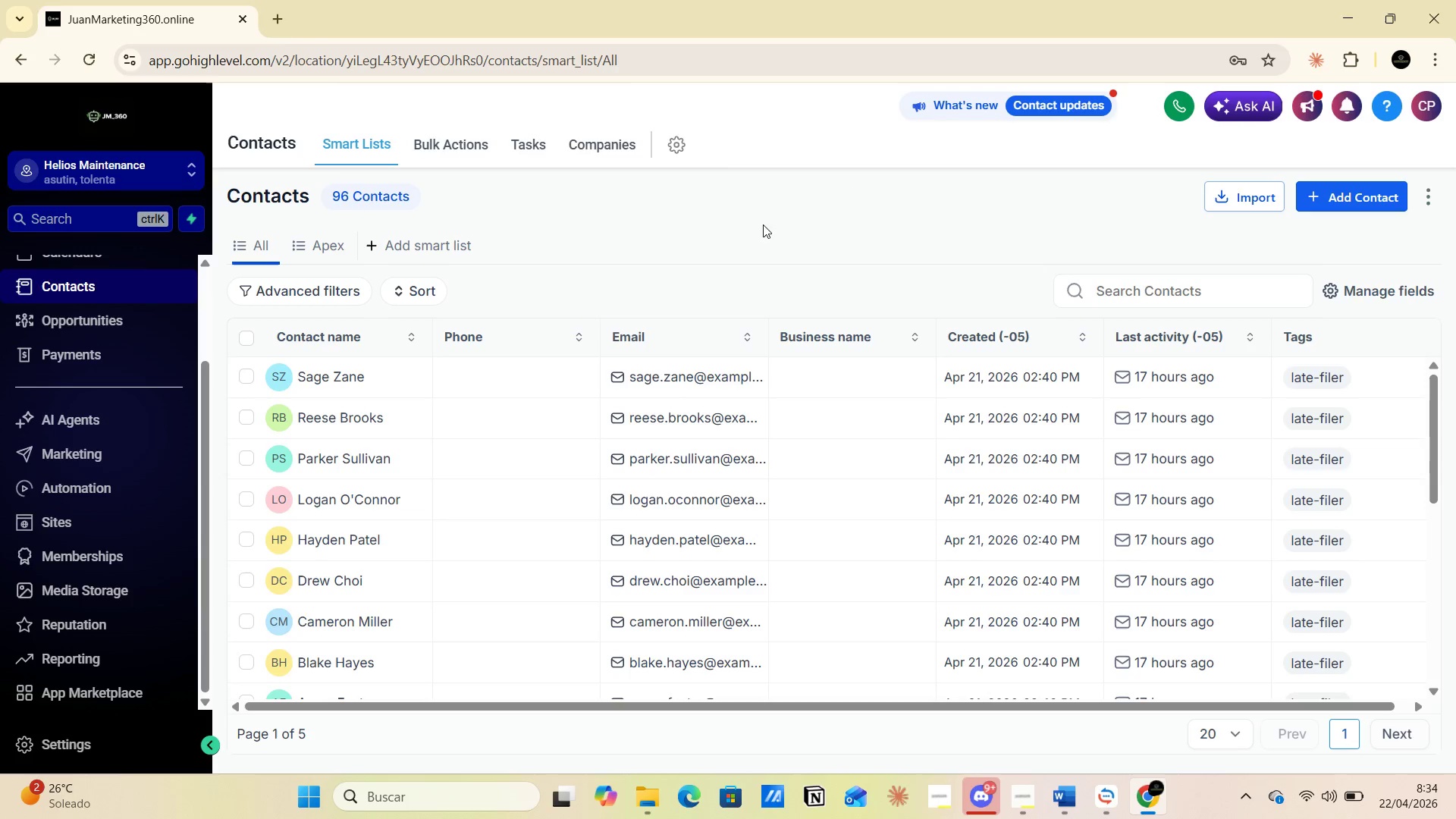 
wait(5.92)
 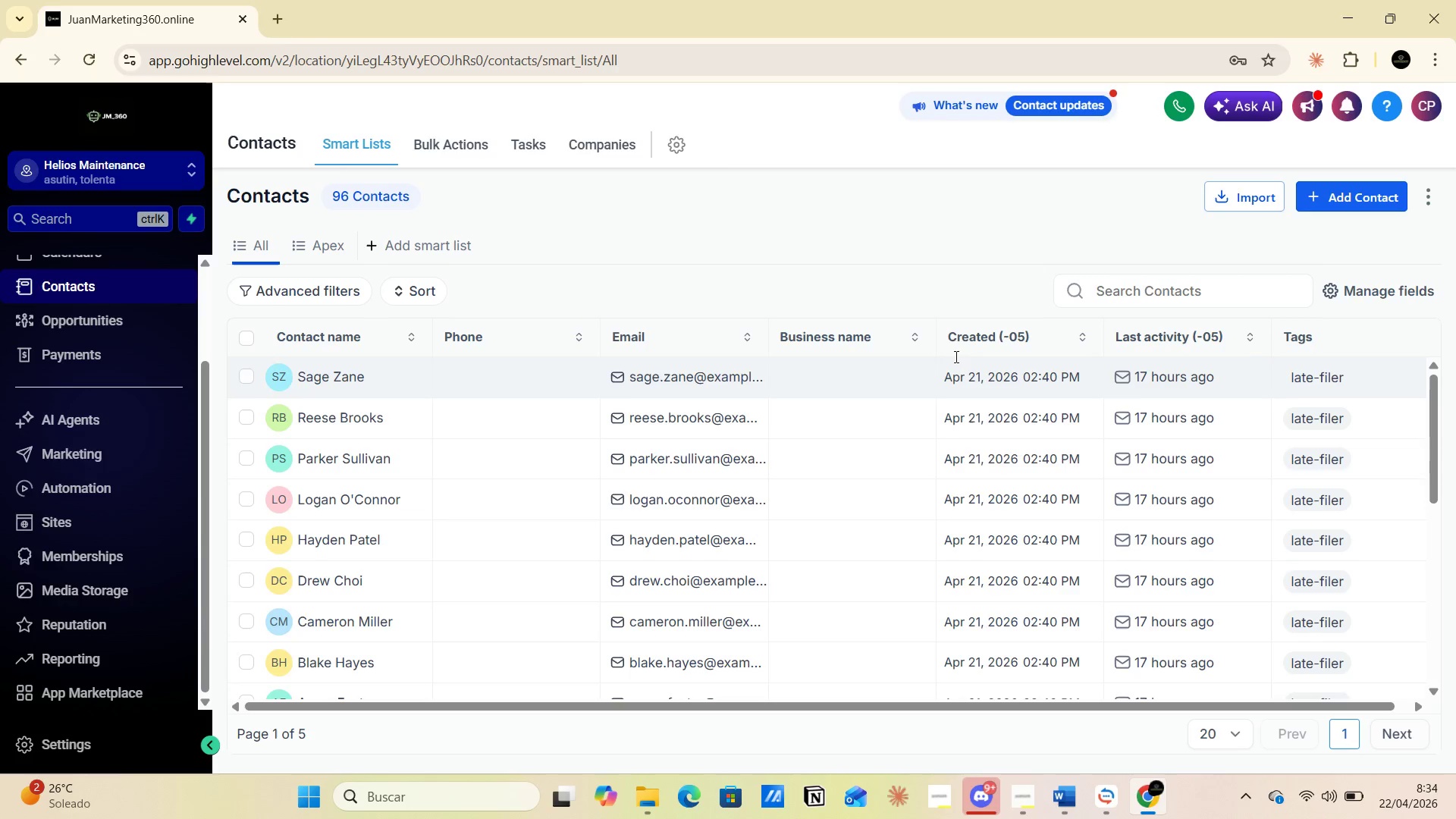 
left_click([428, 246])
 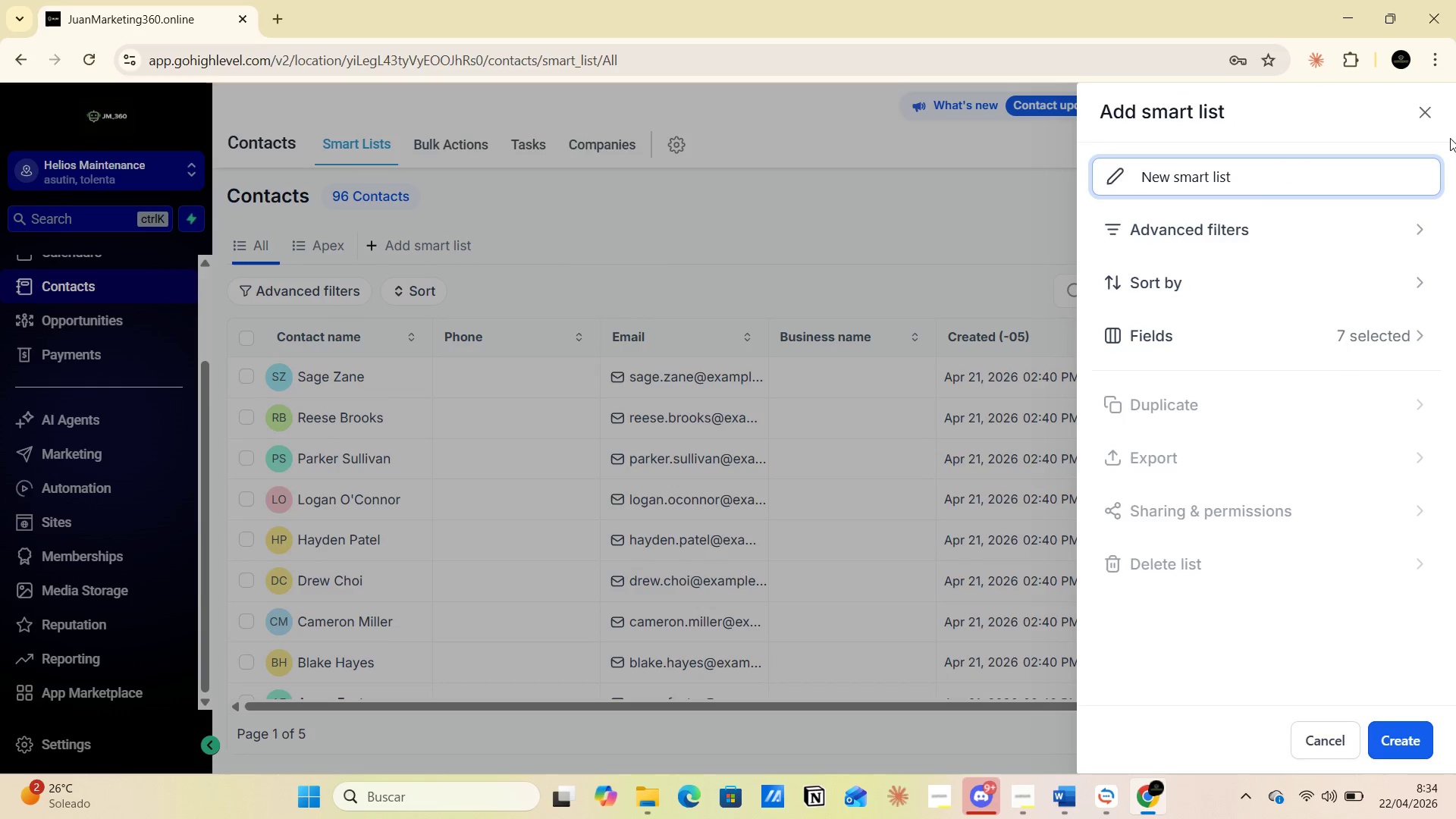 
left_click([1426, 118])
 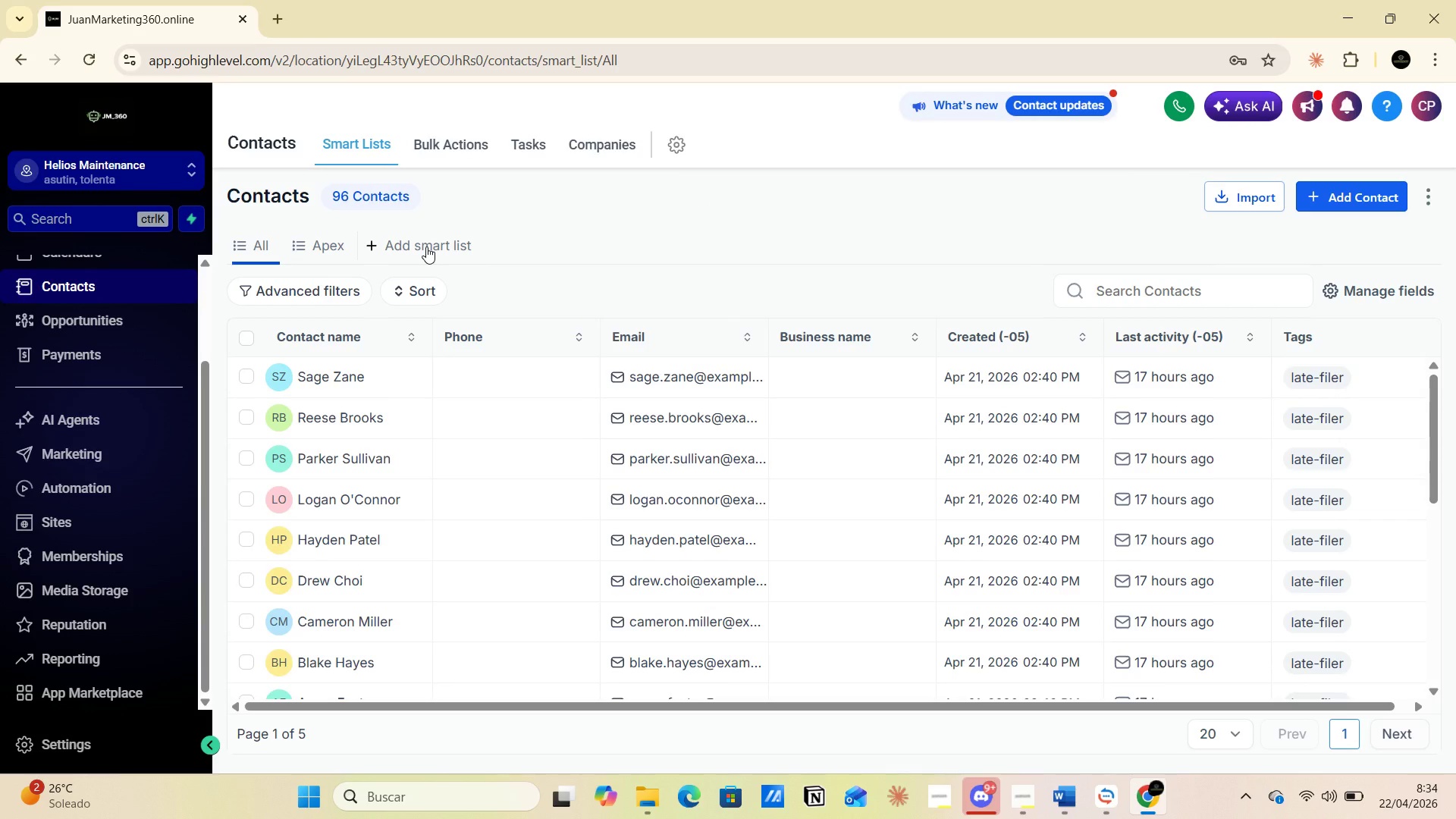 
wait(5.09)
 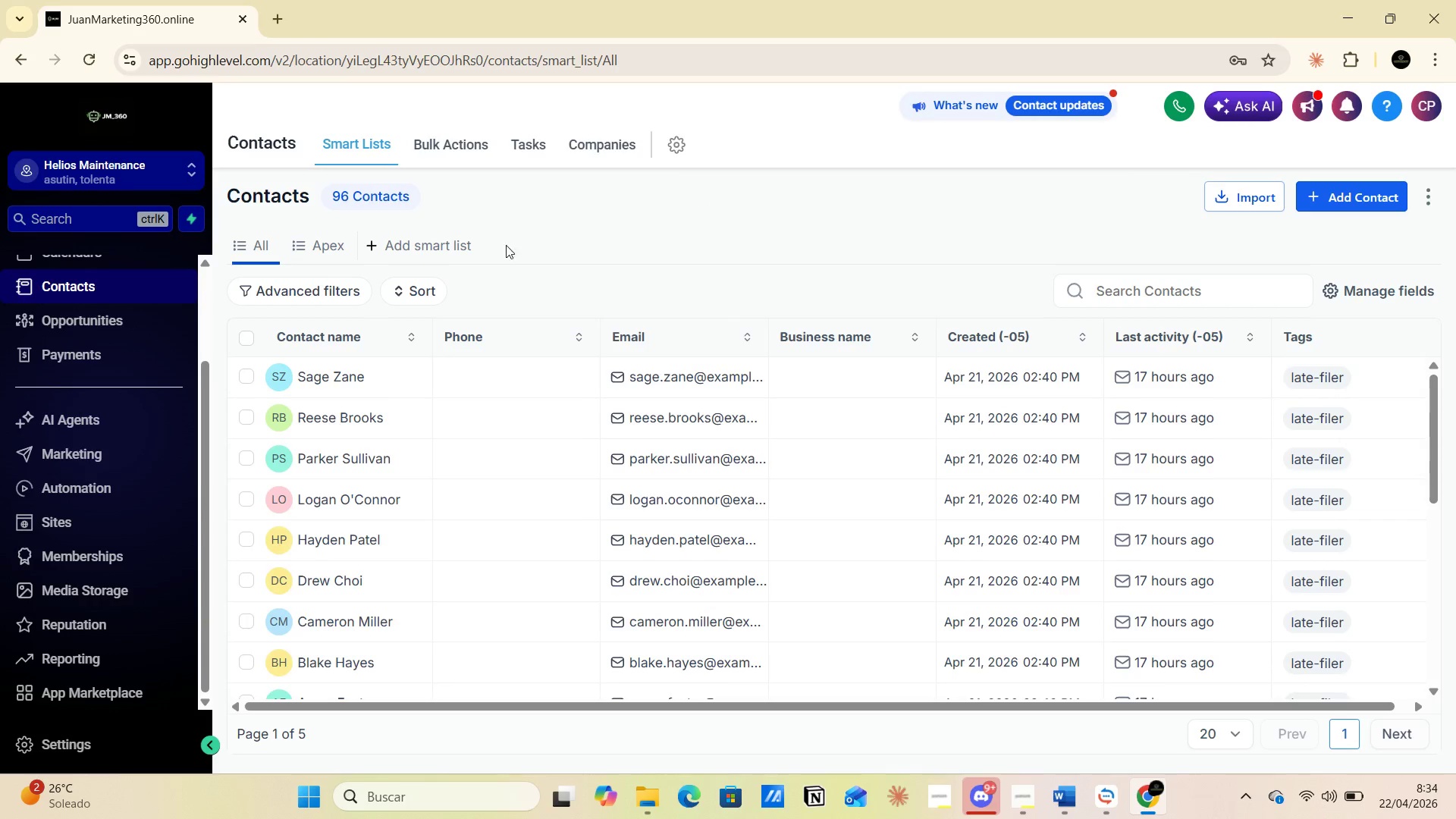 
left_click([324, 248])
 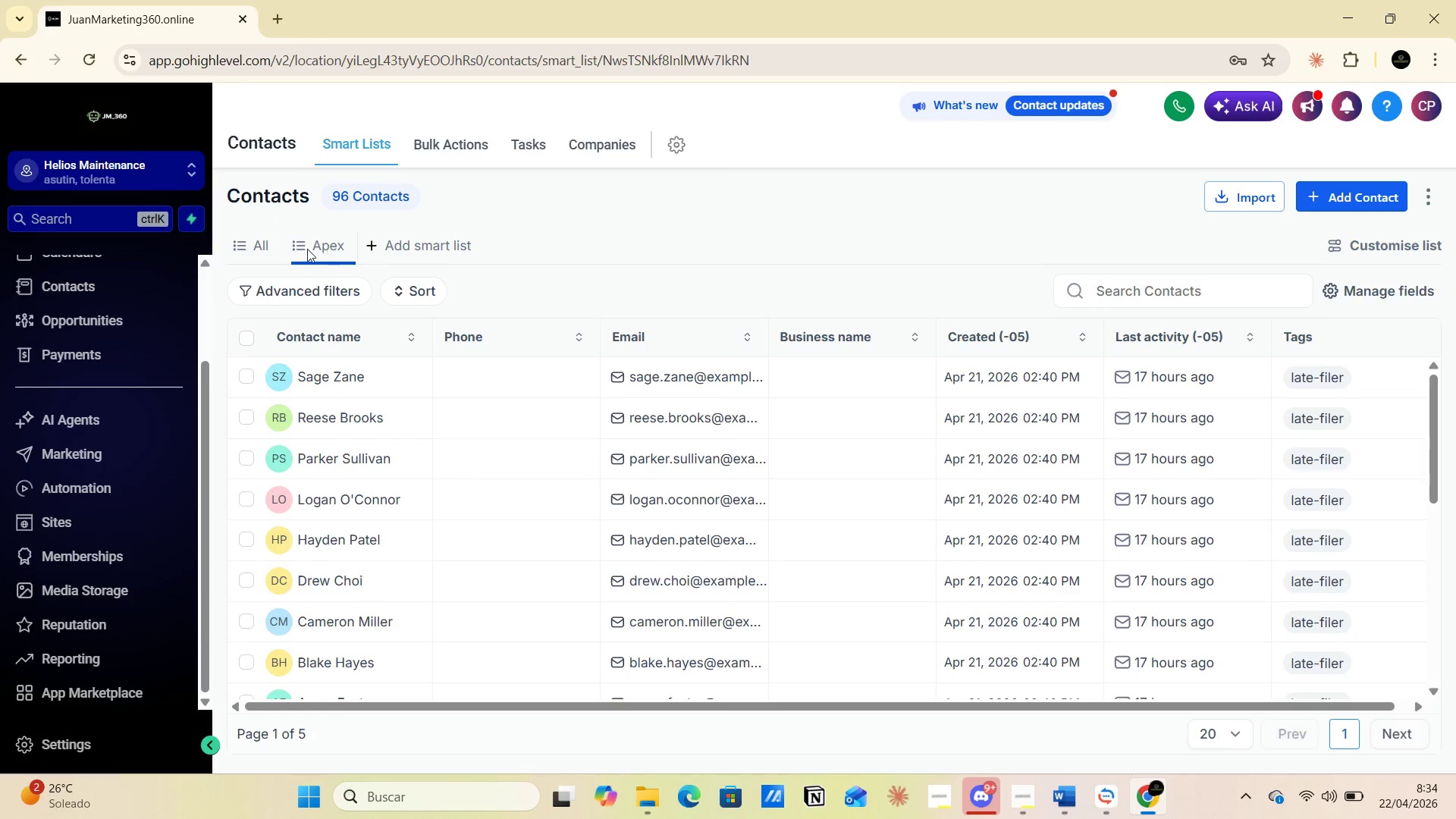 
left_click([252, 246])
 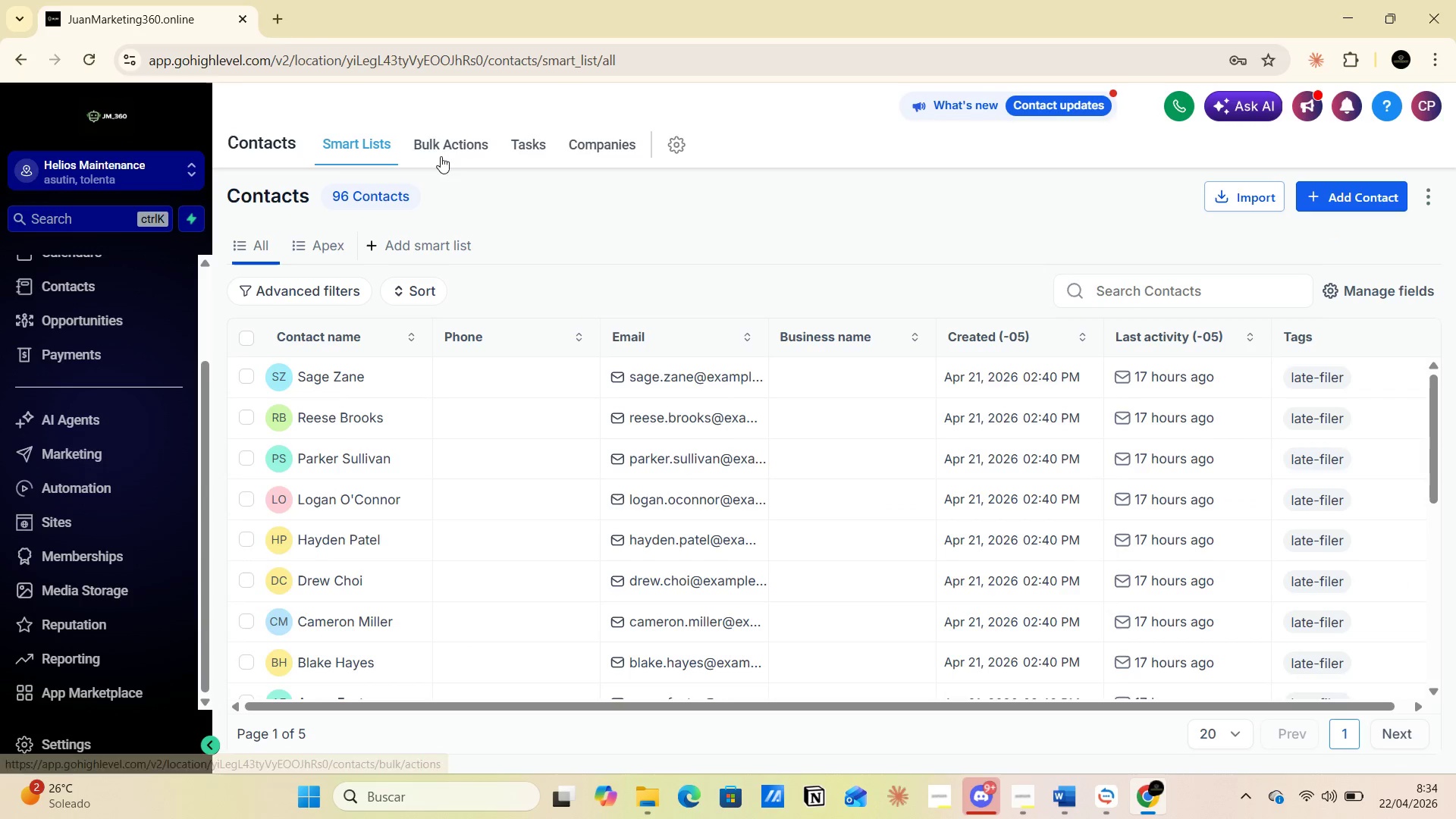 
wait(5.59)
 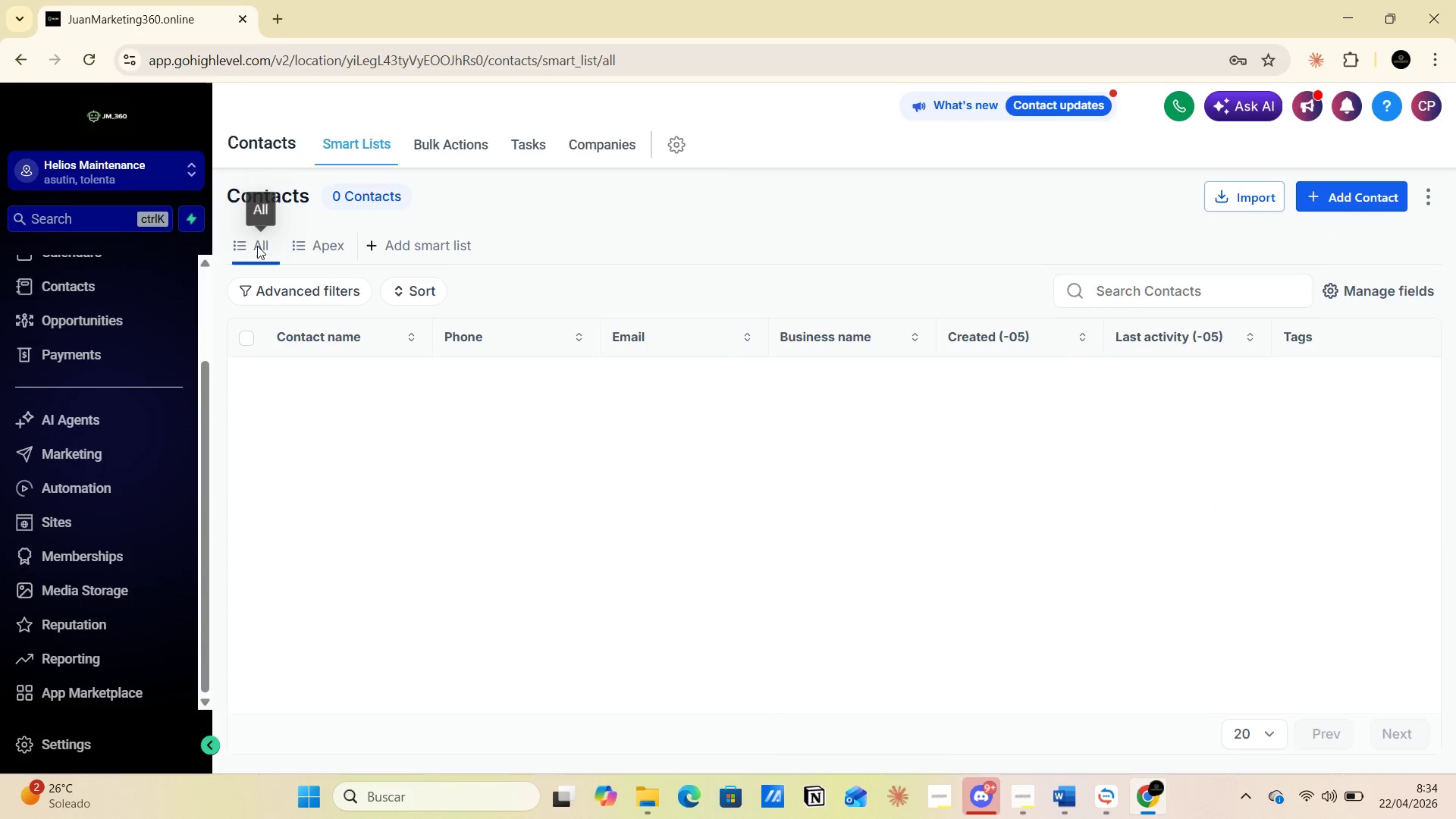 
left_click([1244, 195])
 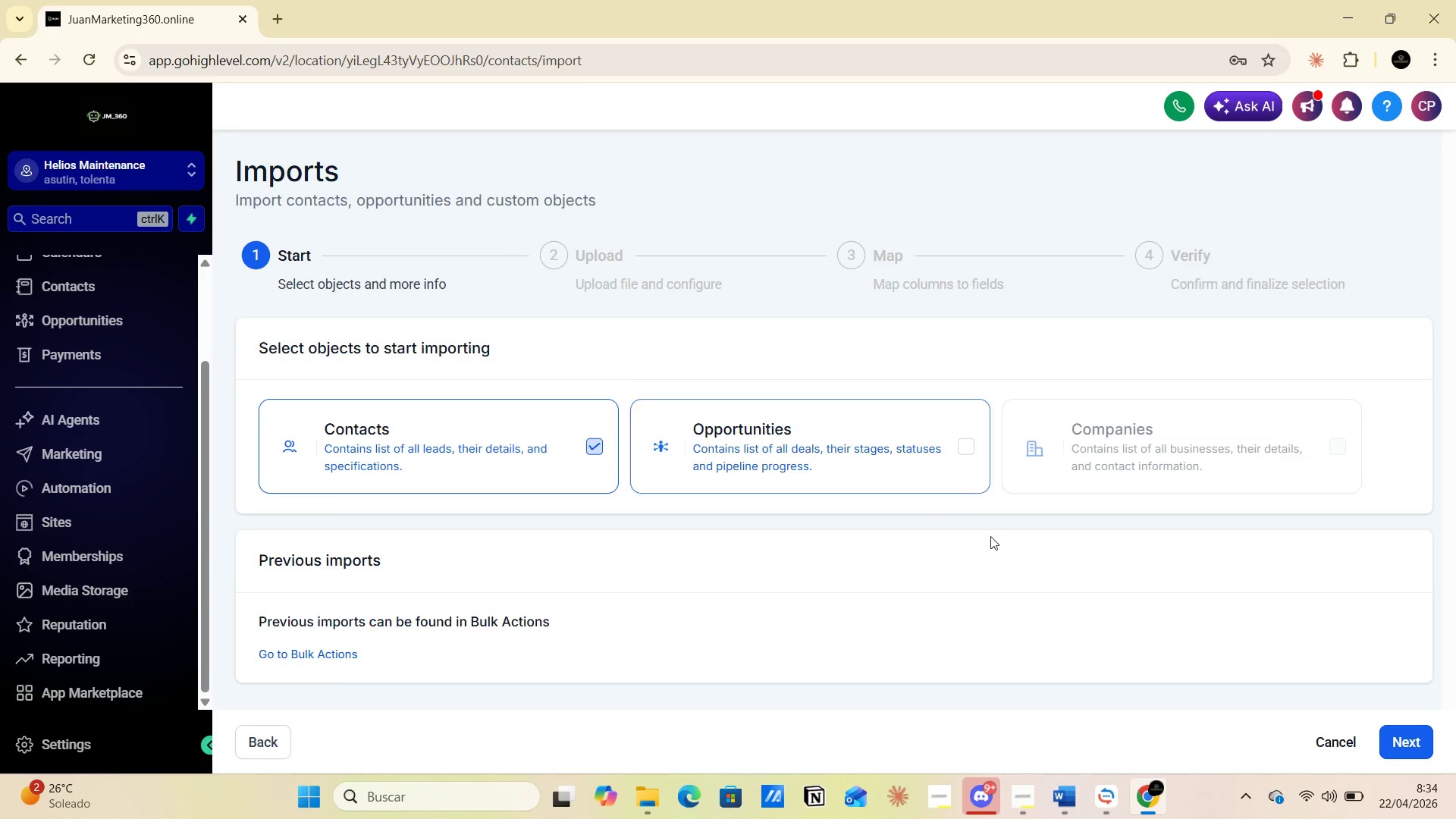 
key(PrintScreen)
 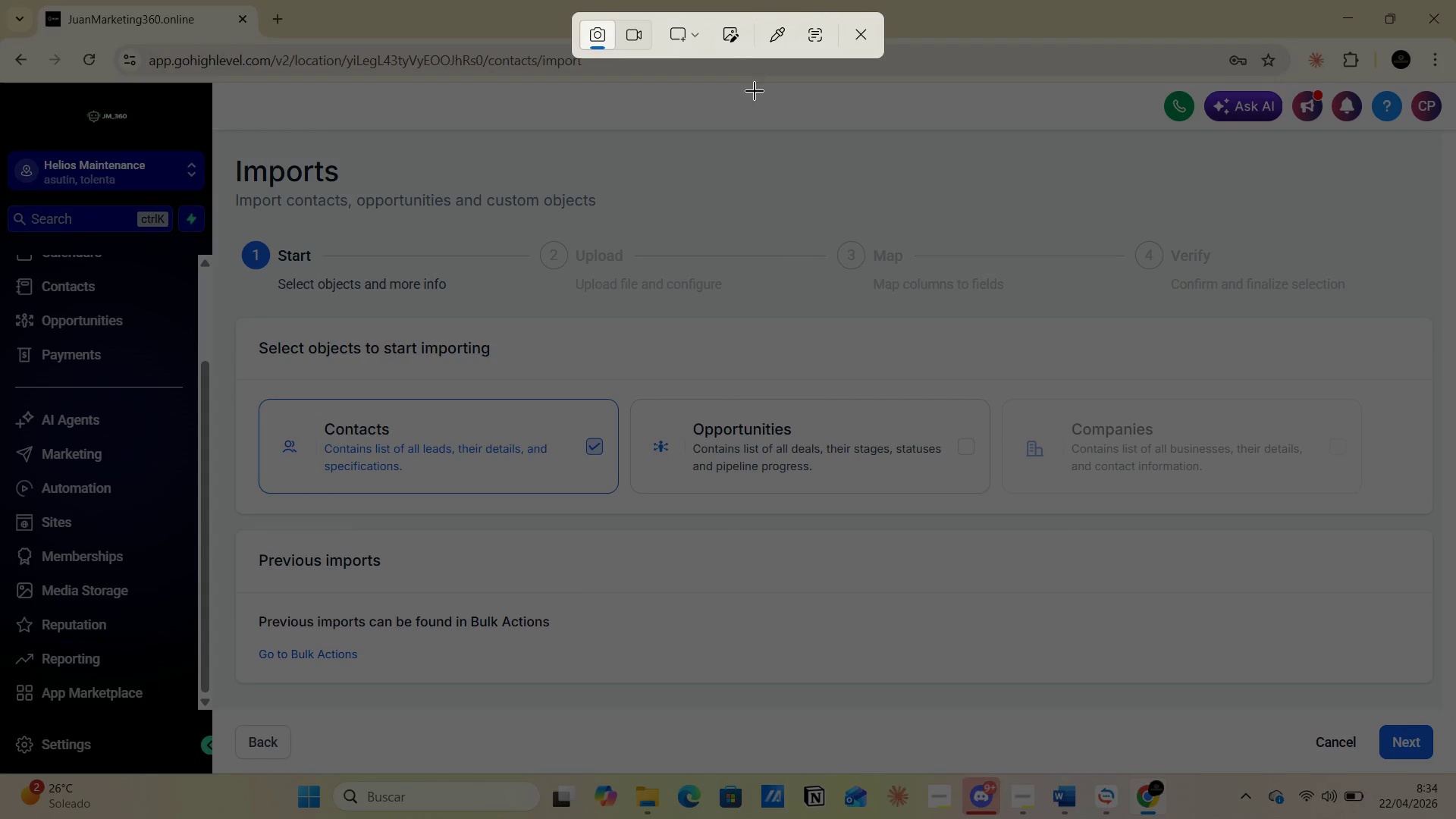 
left_click([704, 38])
 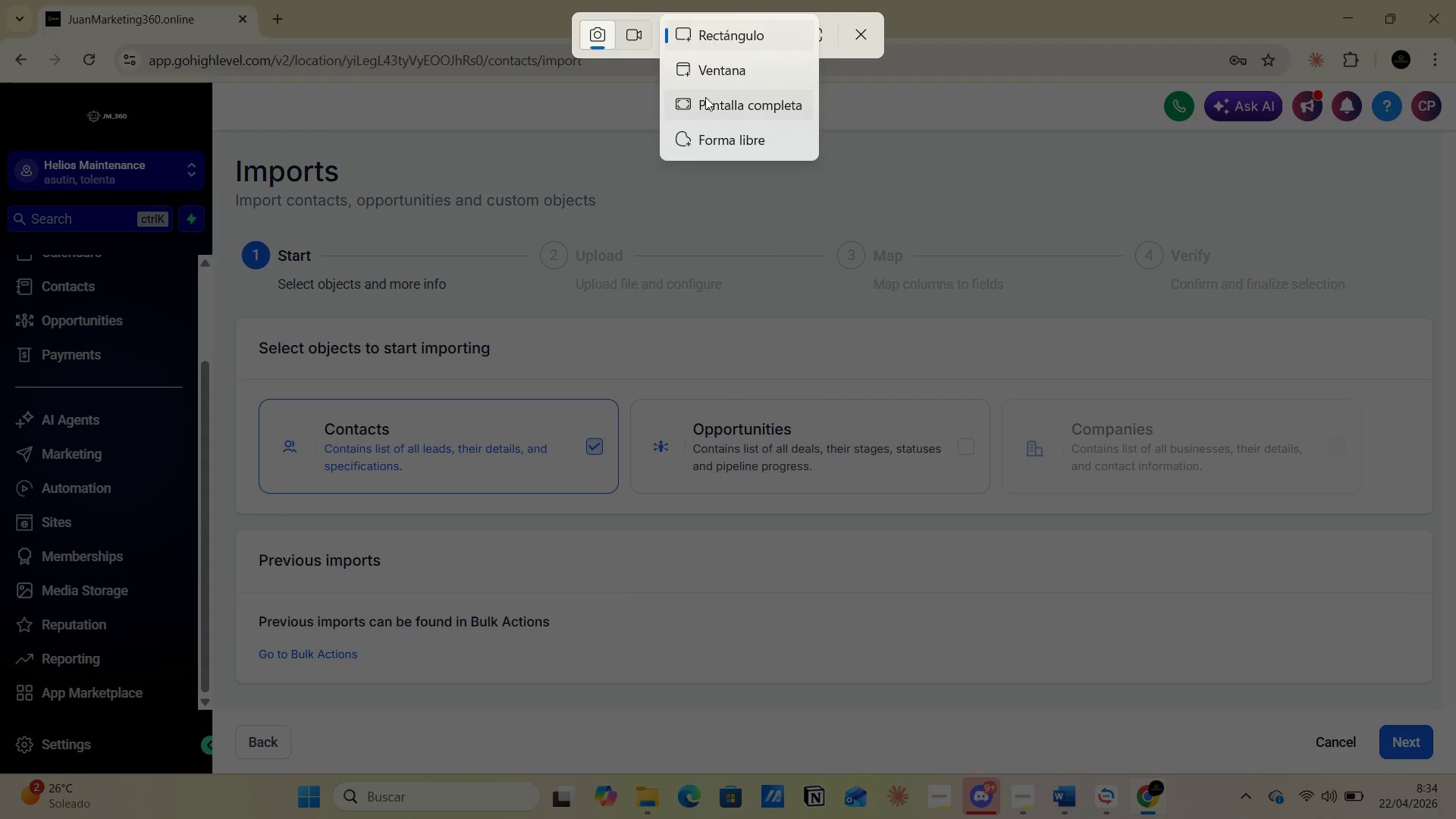 
left_click([707, 100])
 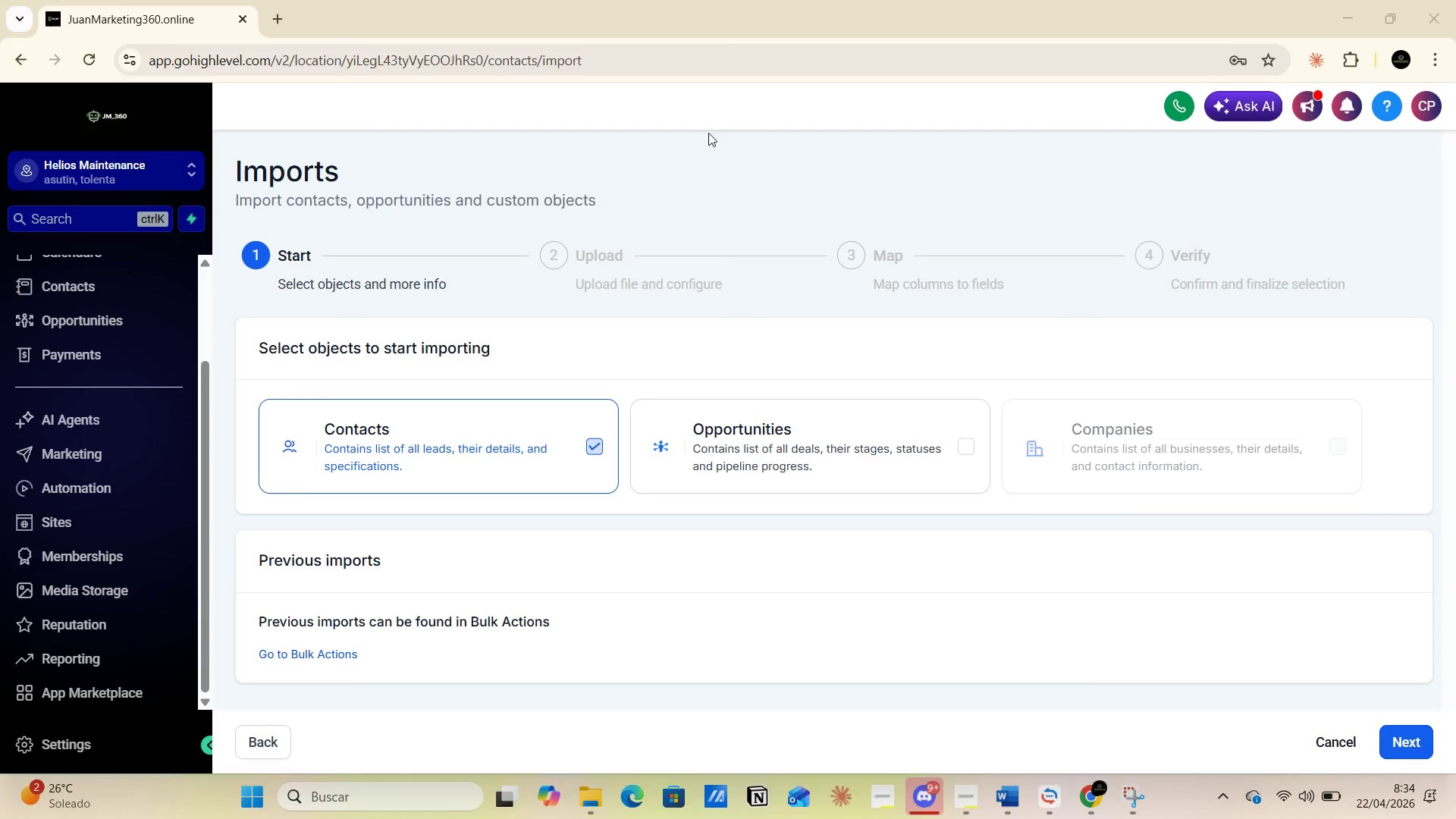 
key(Alt+Tab)
 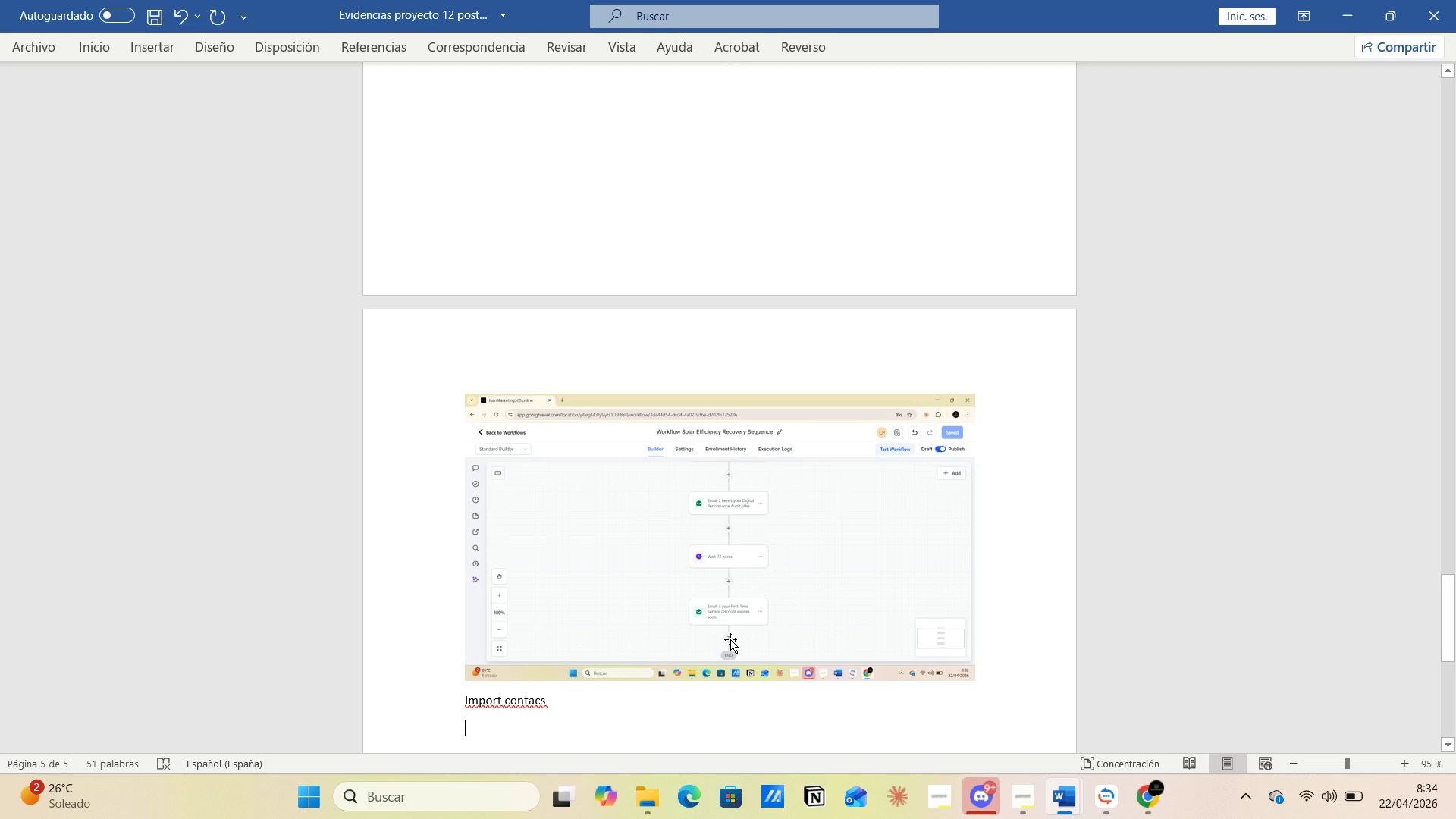 
key(Control+V)
 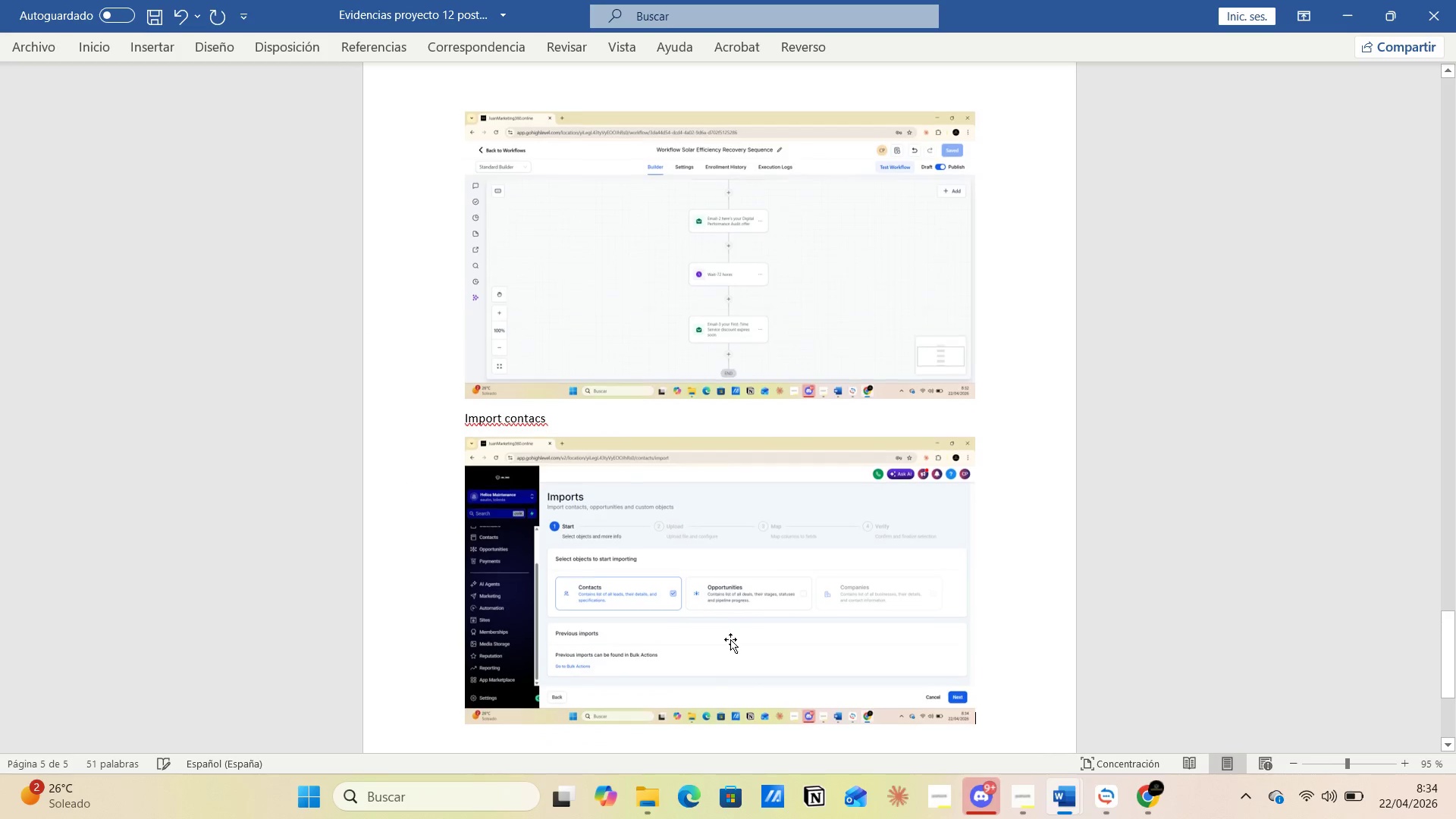 
key(Alt+AltLeft)
 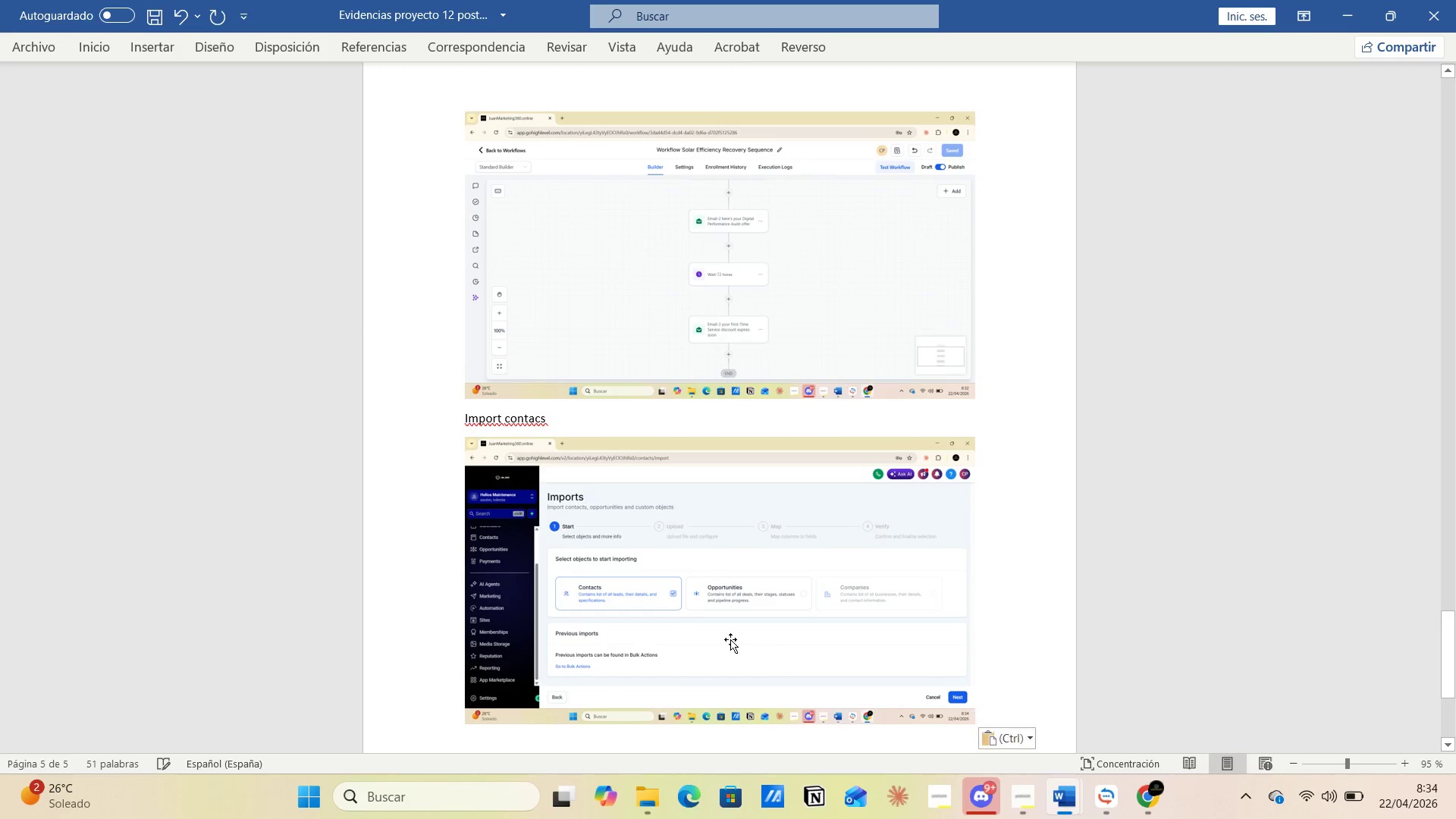 
key(Alt+Tab)
 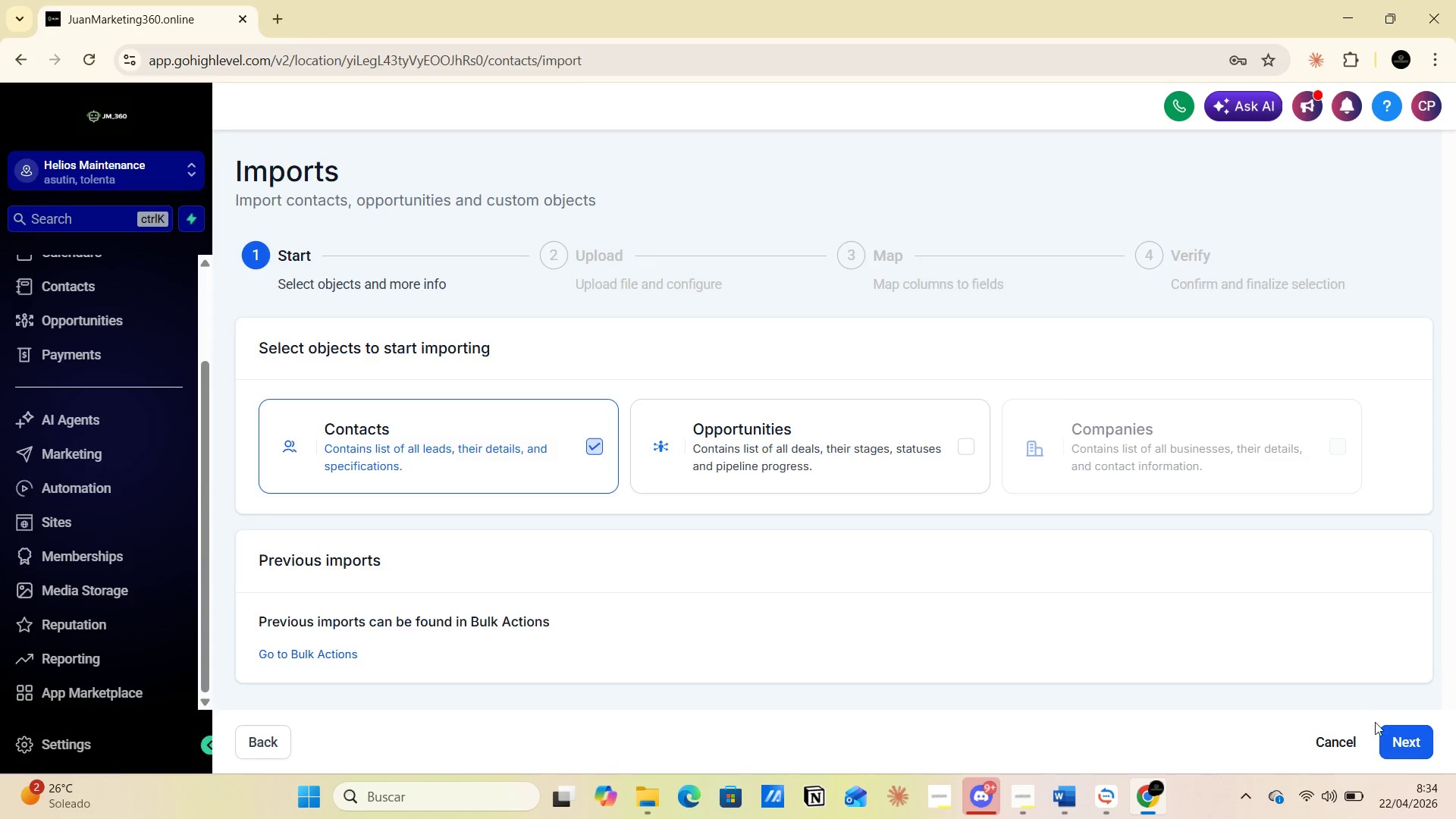 
left_click([1398, 745])
 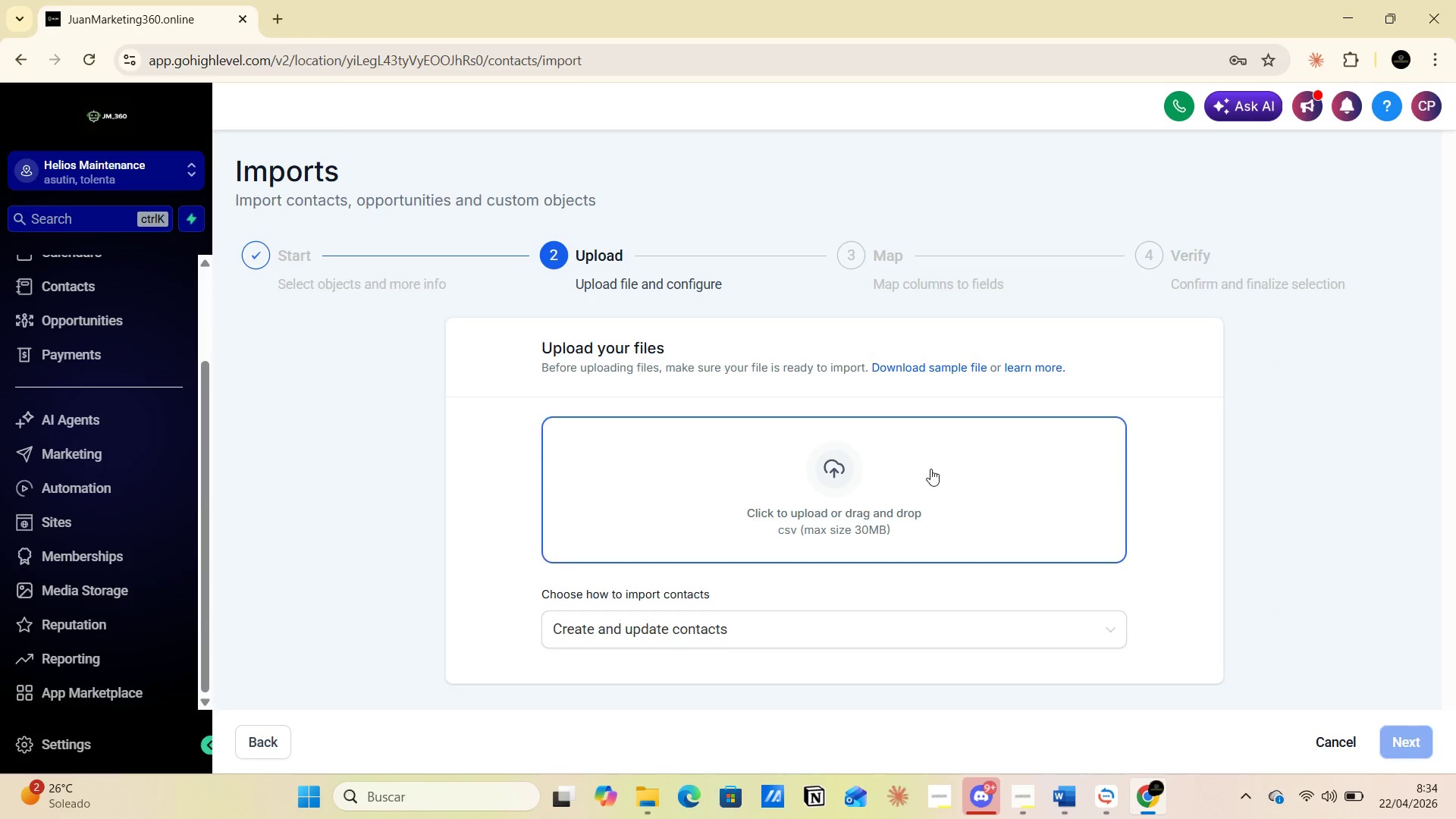 
left_click([842, 466])
 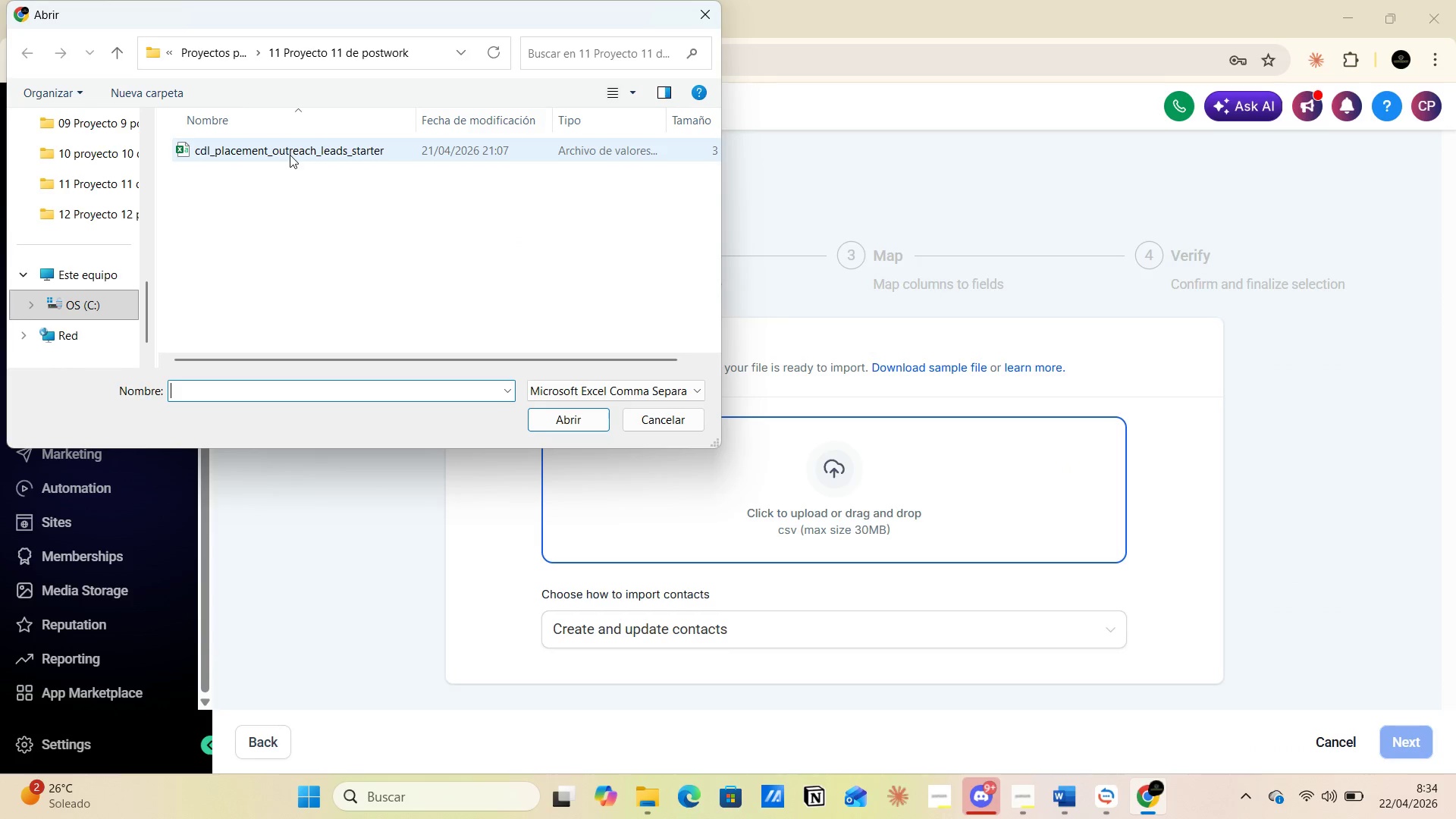 
left_click([224, 47])
 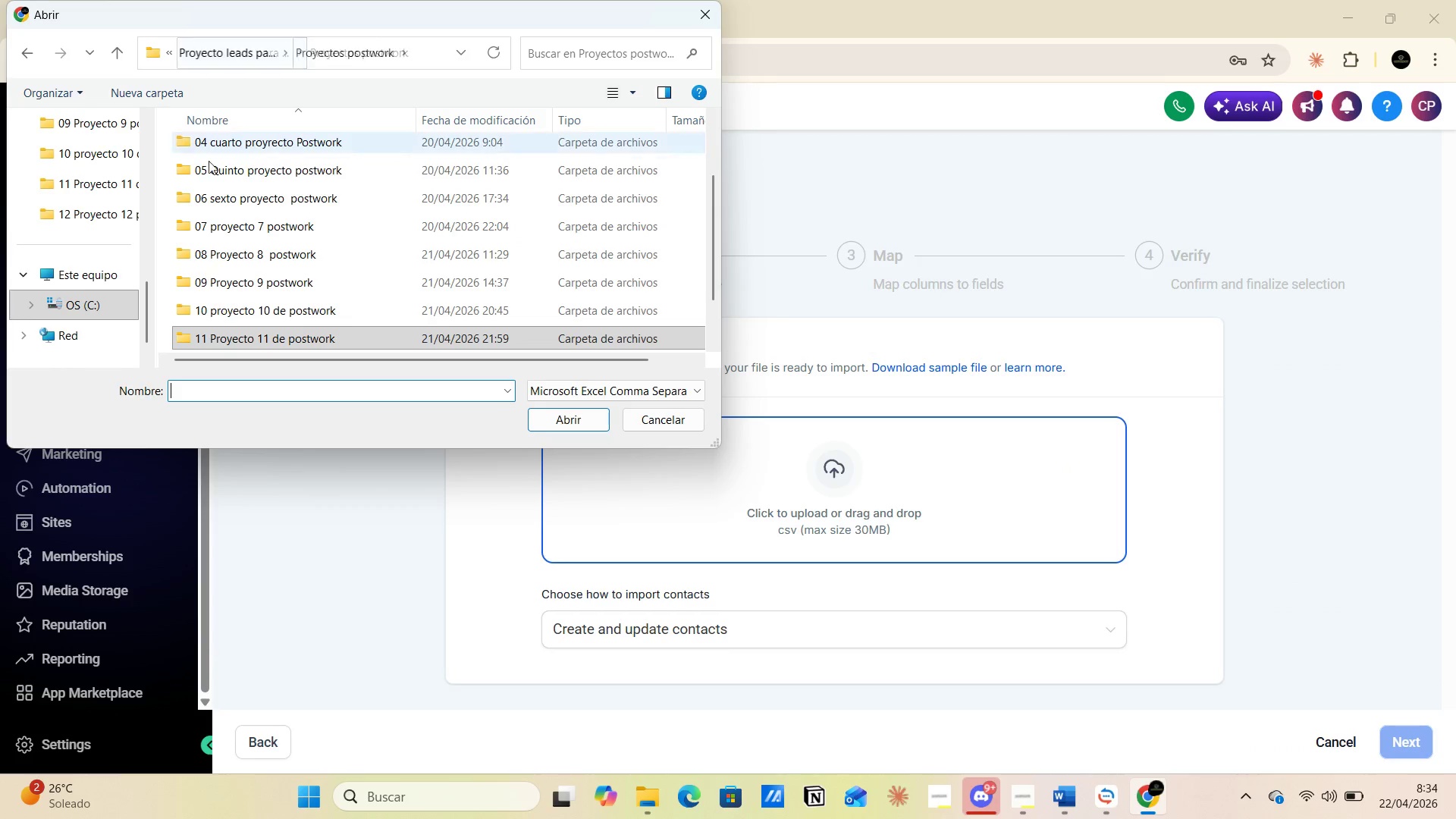 
scroll: coordinate [249, 243], scroll_direction: down, amount: 5.0
 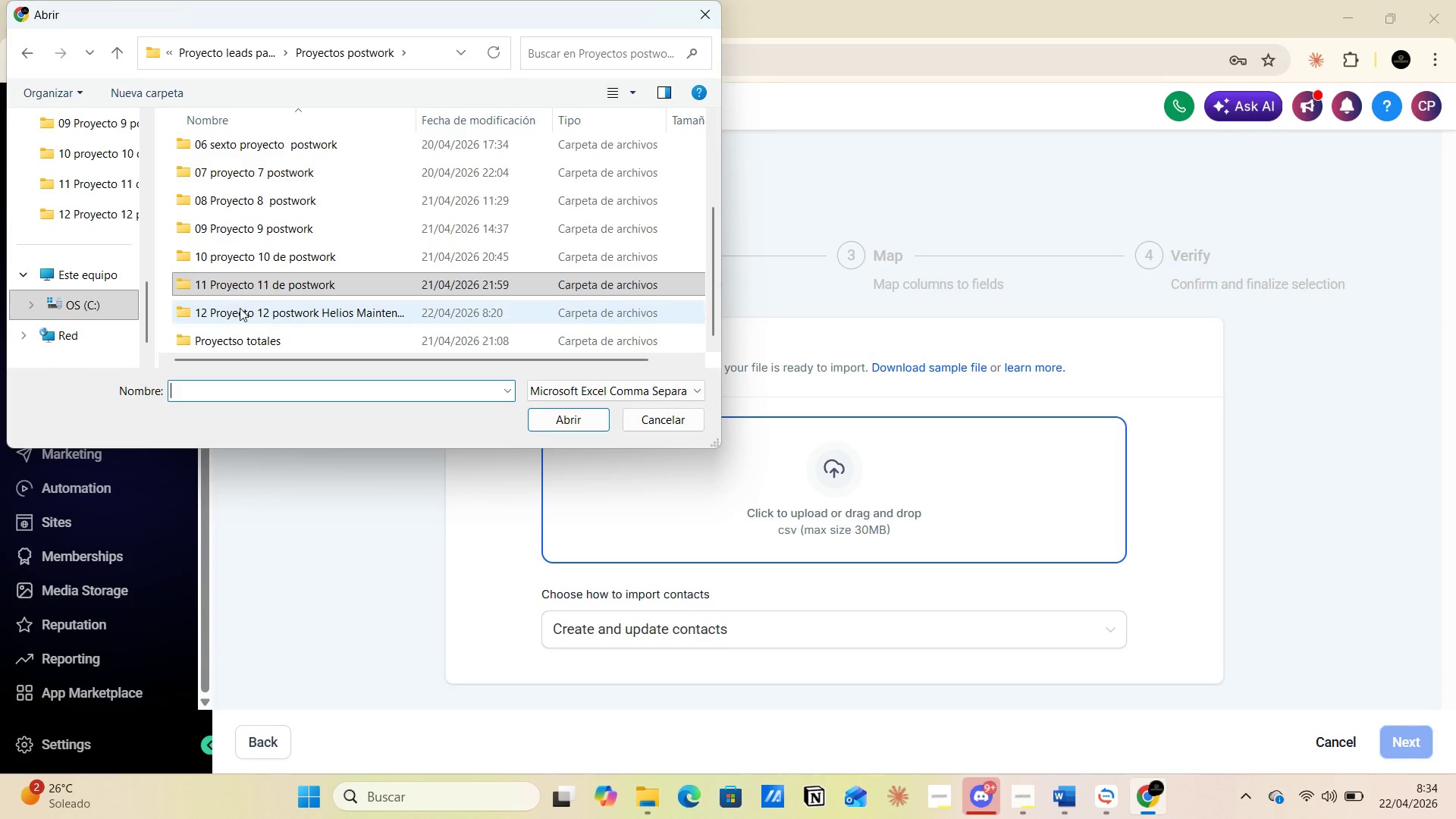 
double_click([240, 308])
 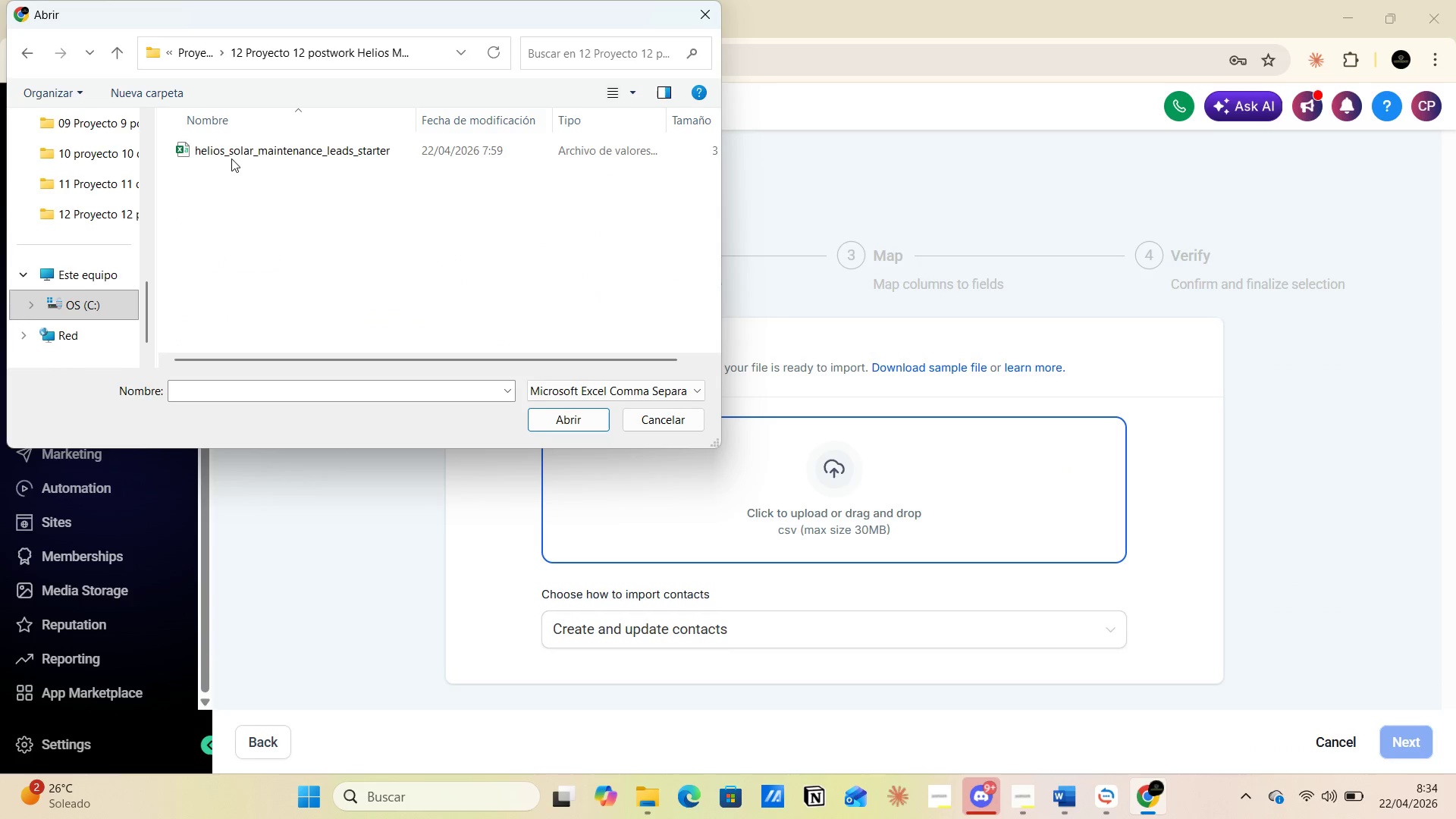 
left_click([230, 147])
 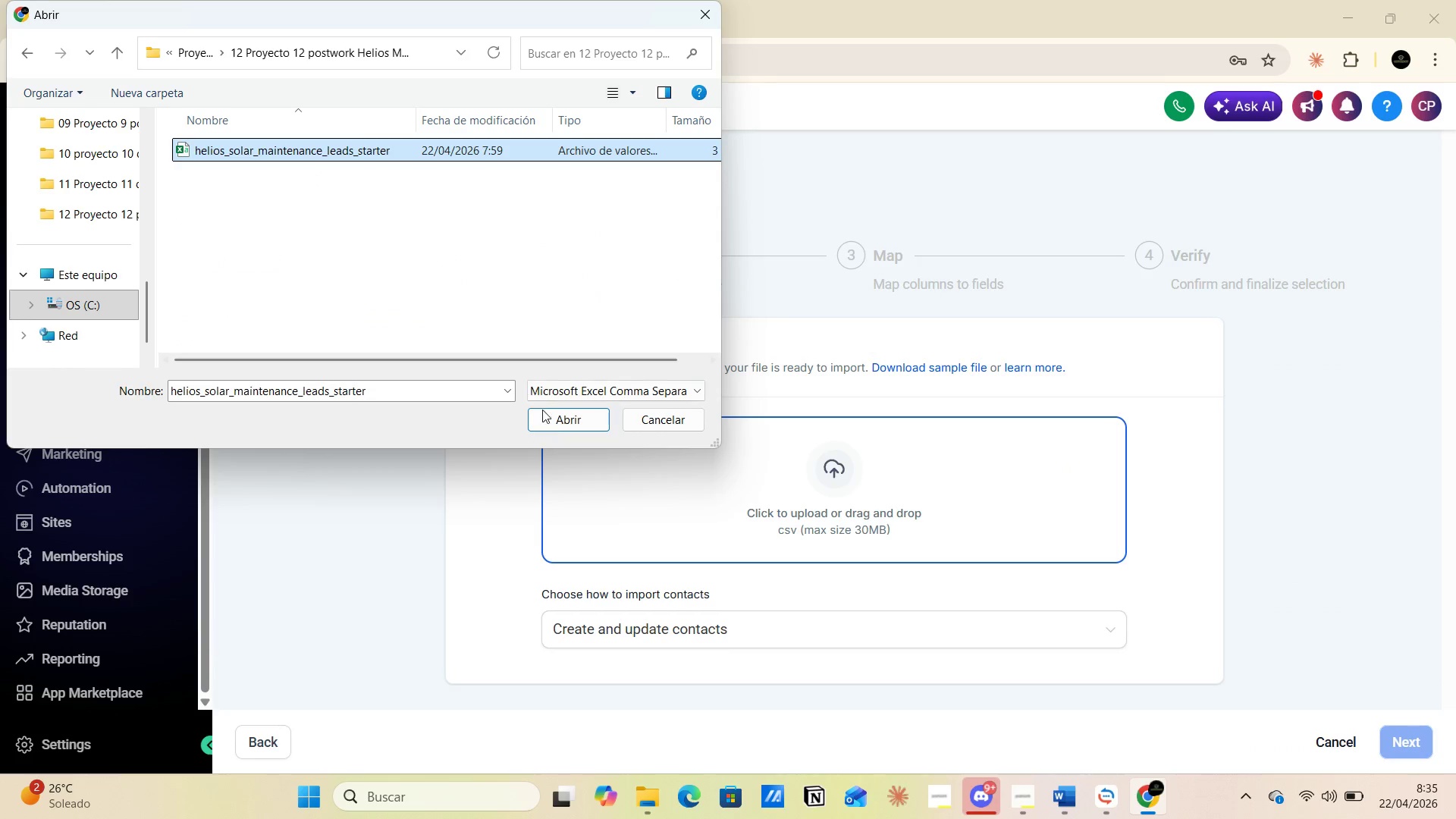 
left_click([551, 416])
 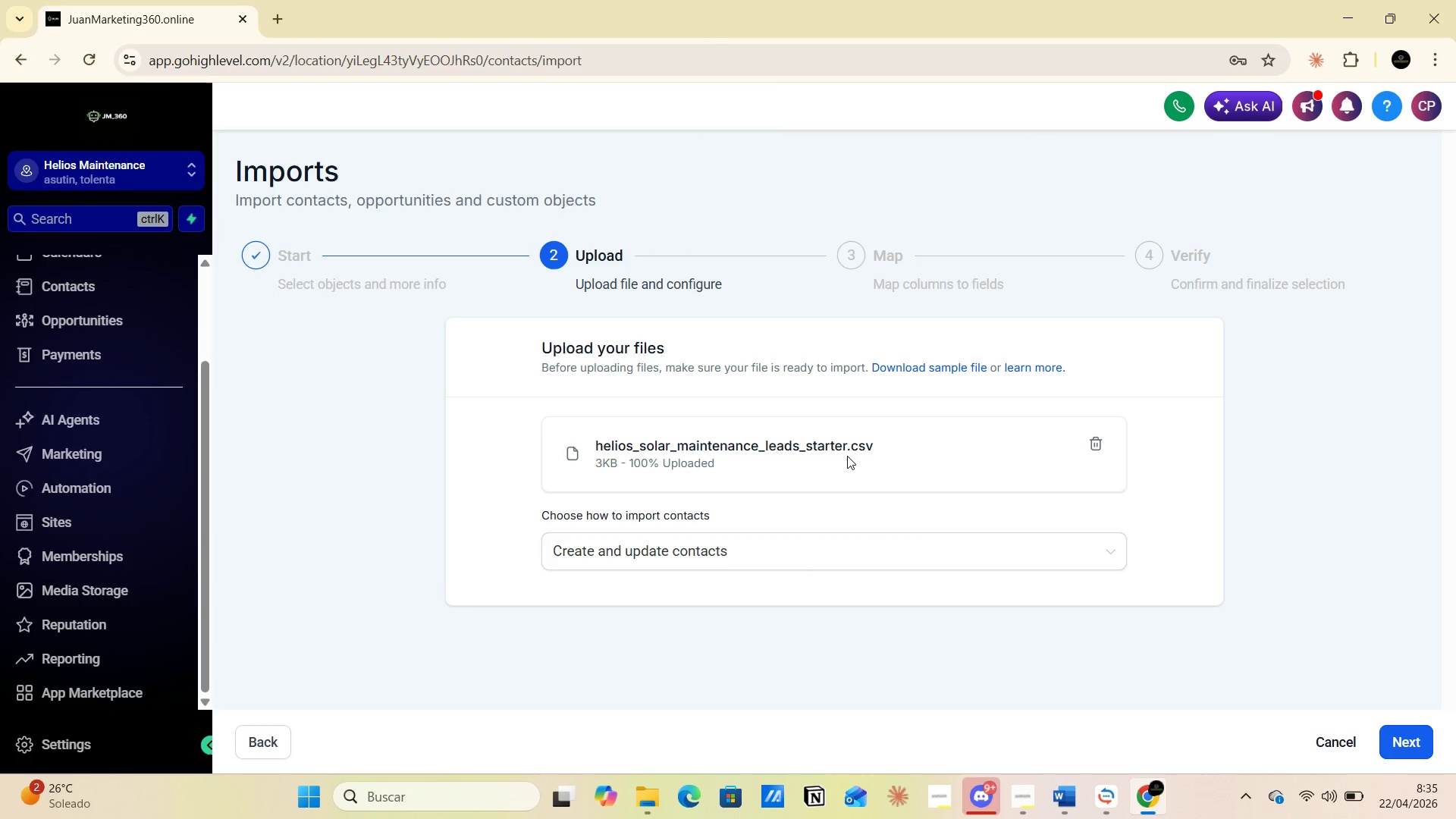 
key(PrintScreen)
 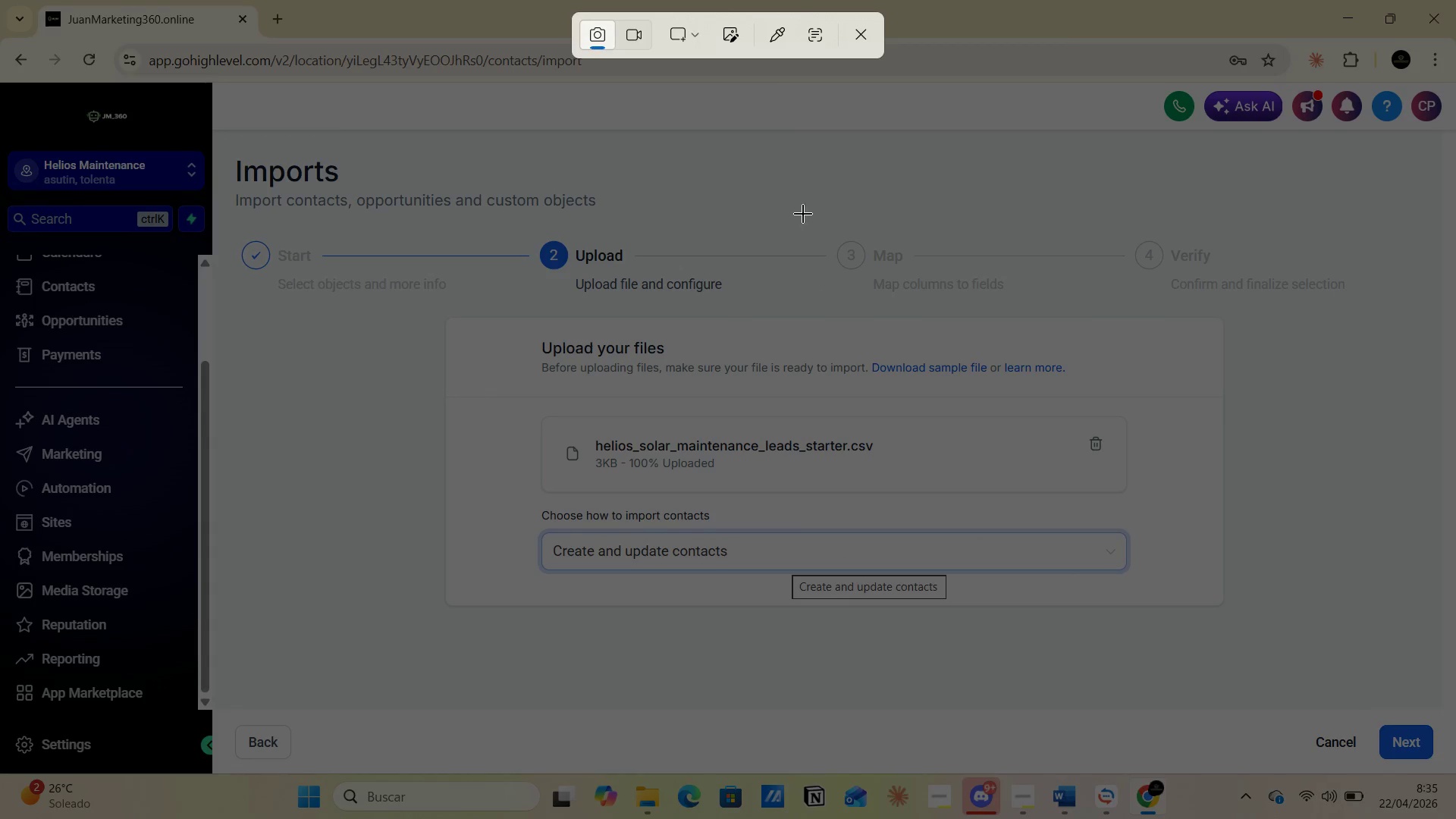 
left_click([696, 30])
 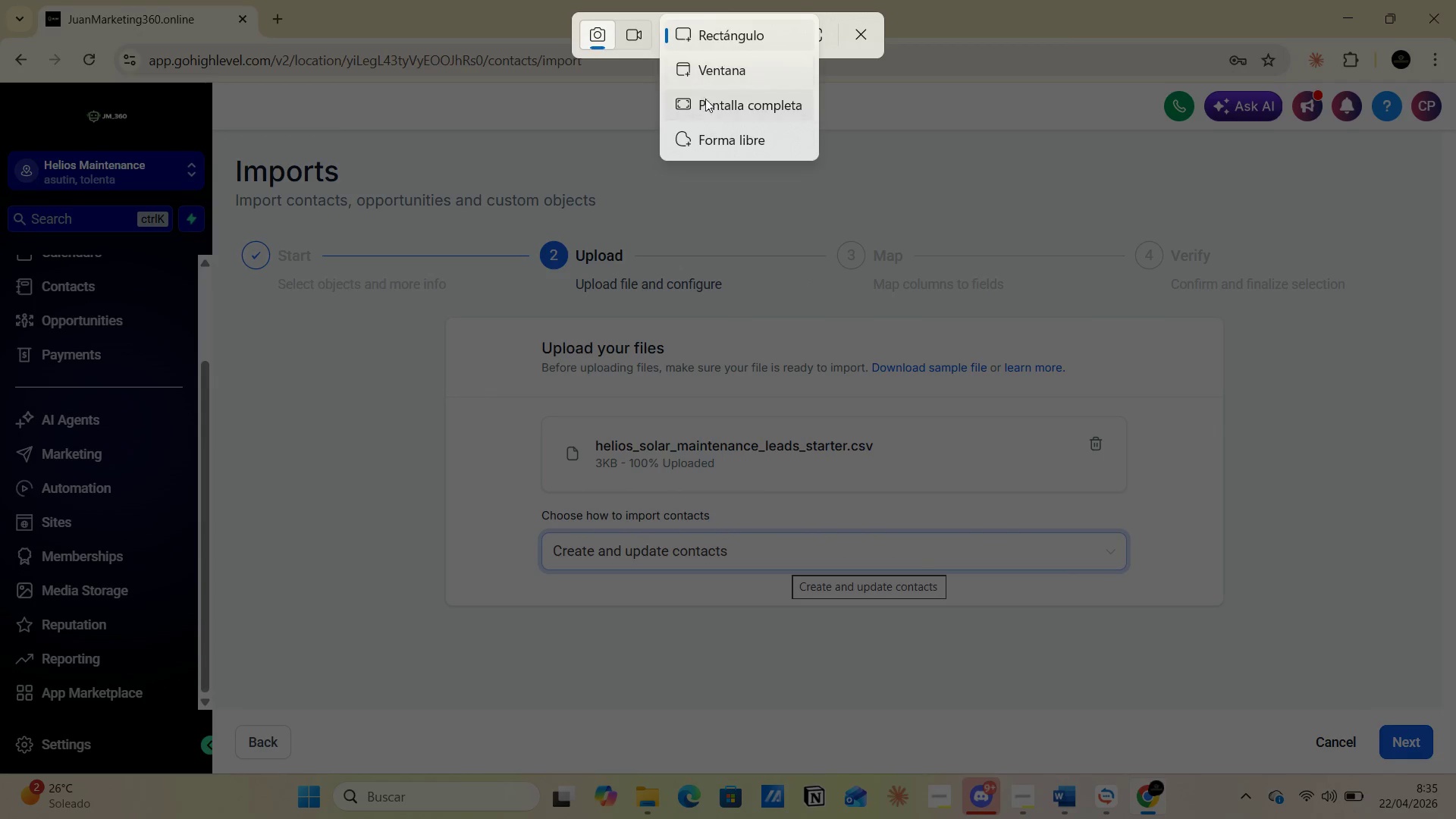 
left_click([705, 101])
 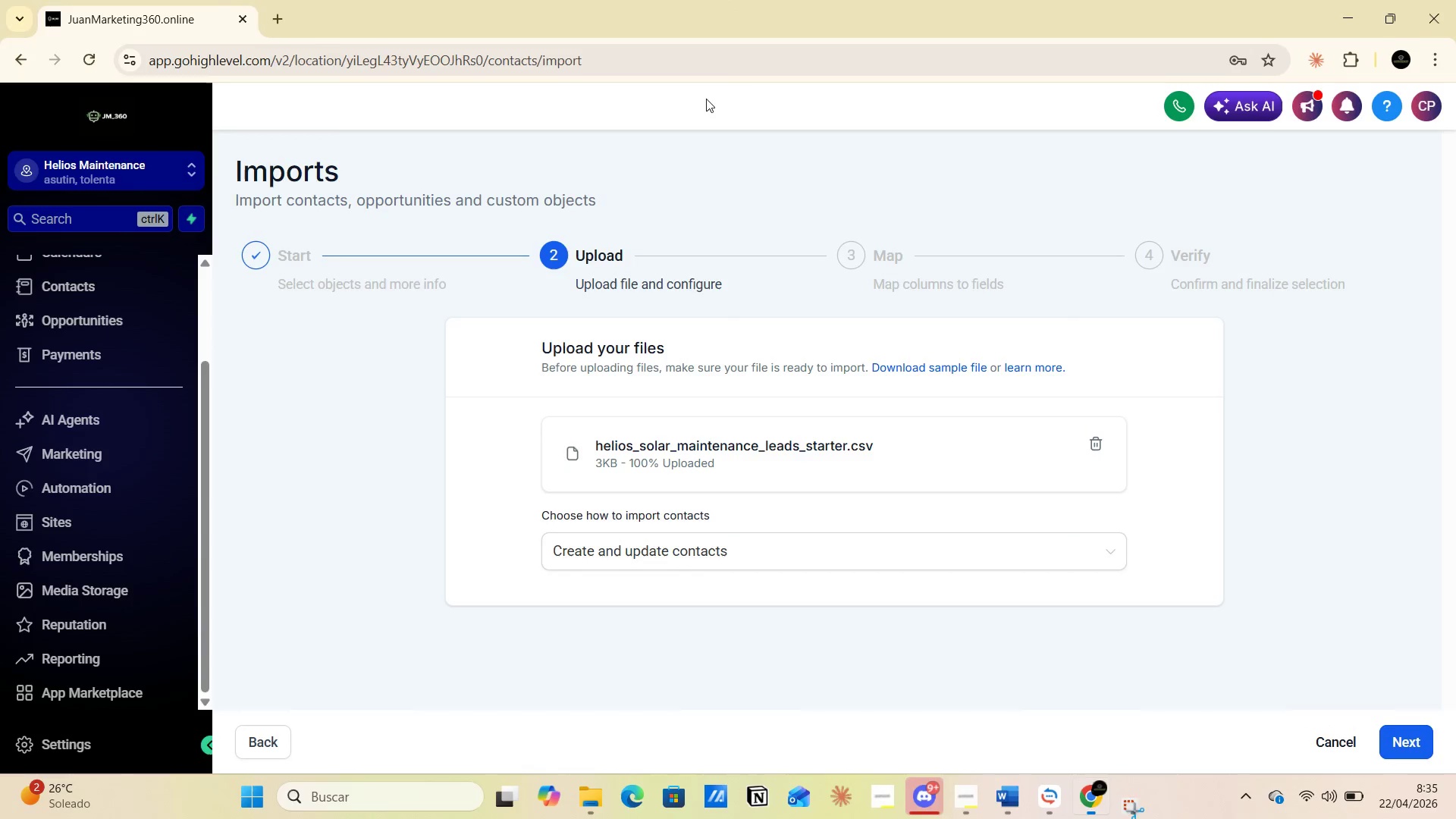 
key(Alt+Tab)
 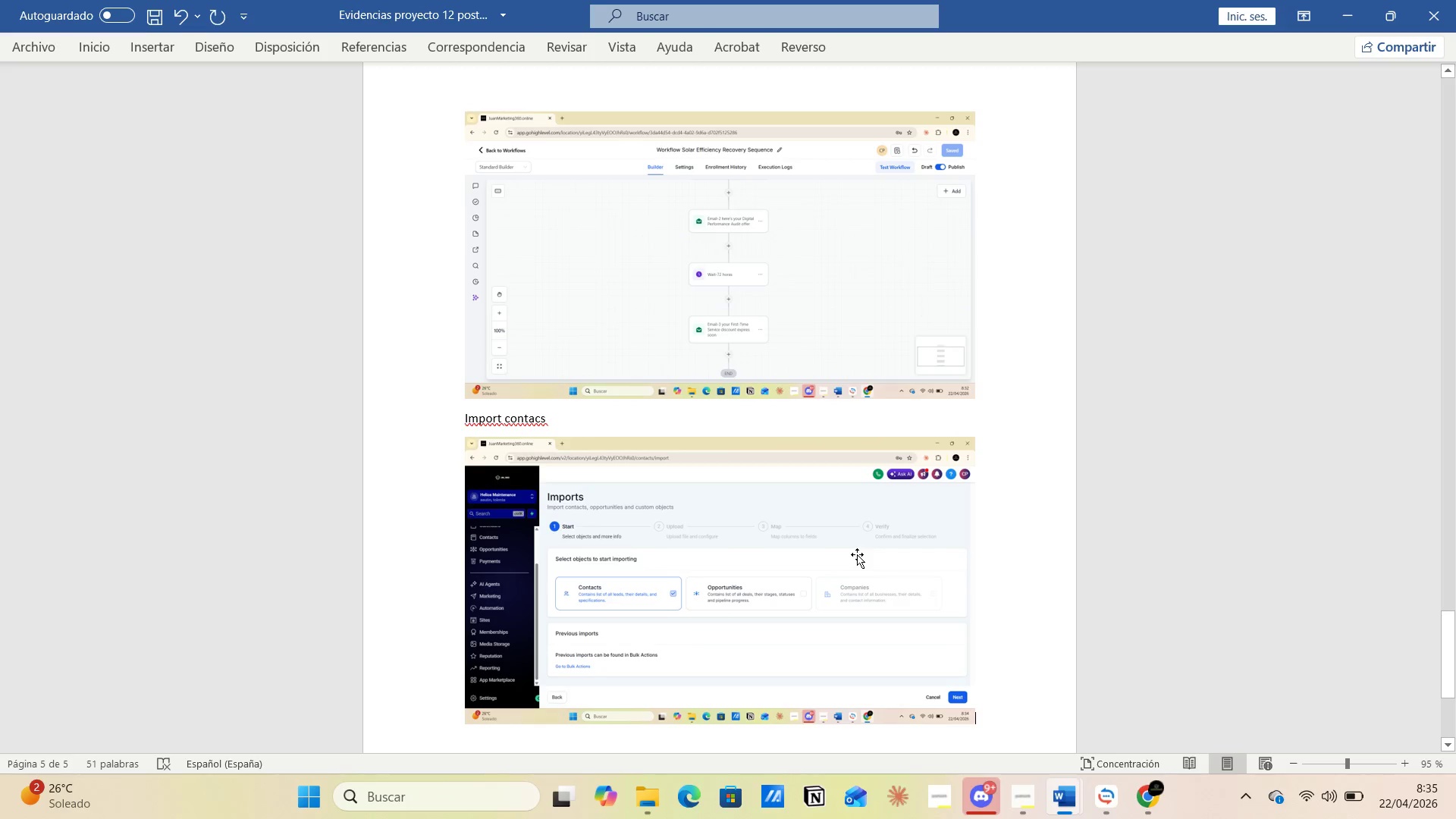 
key(Enter)
 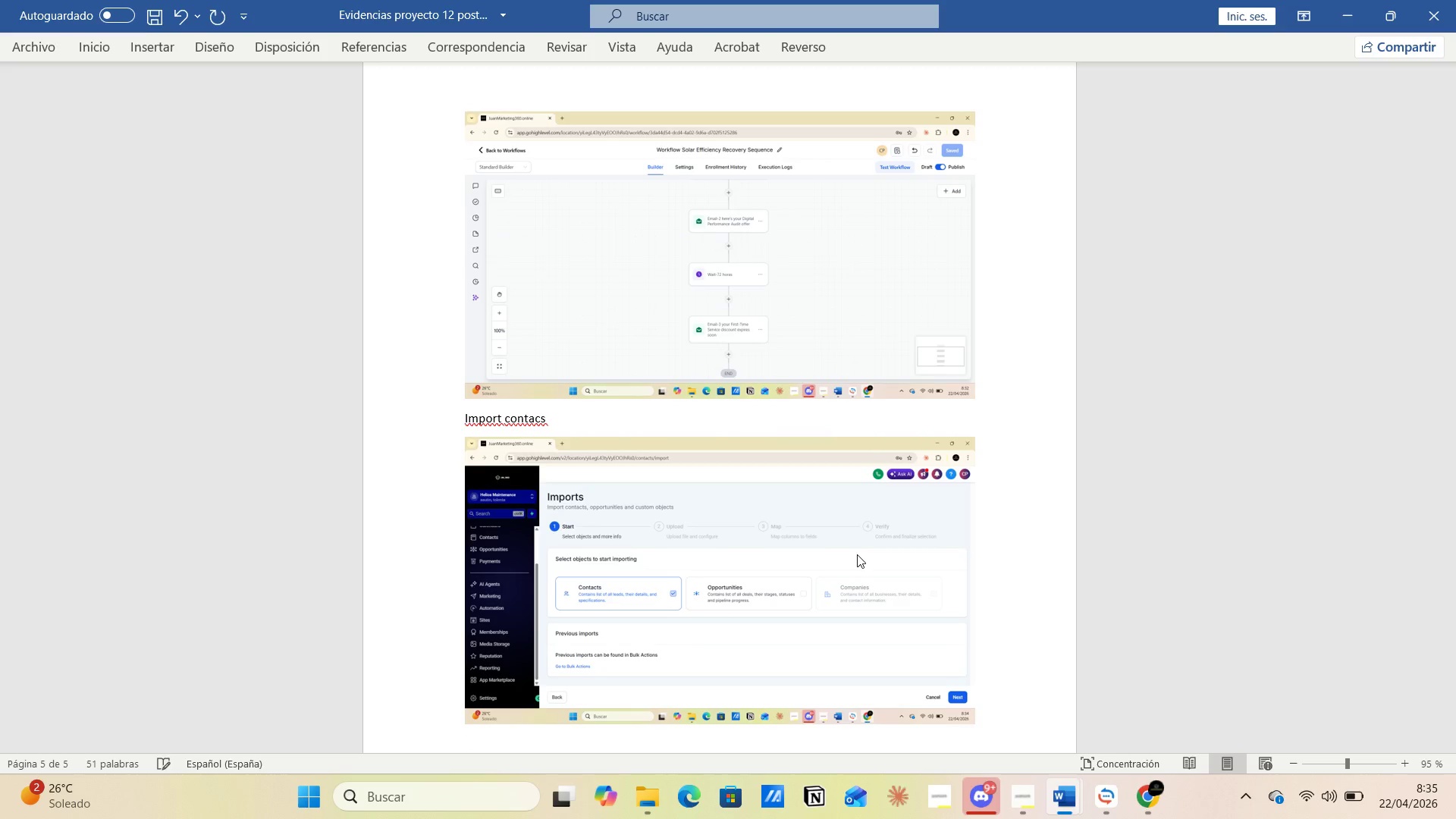 
key(Control+V)
 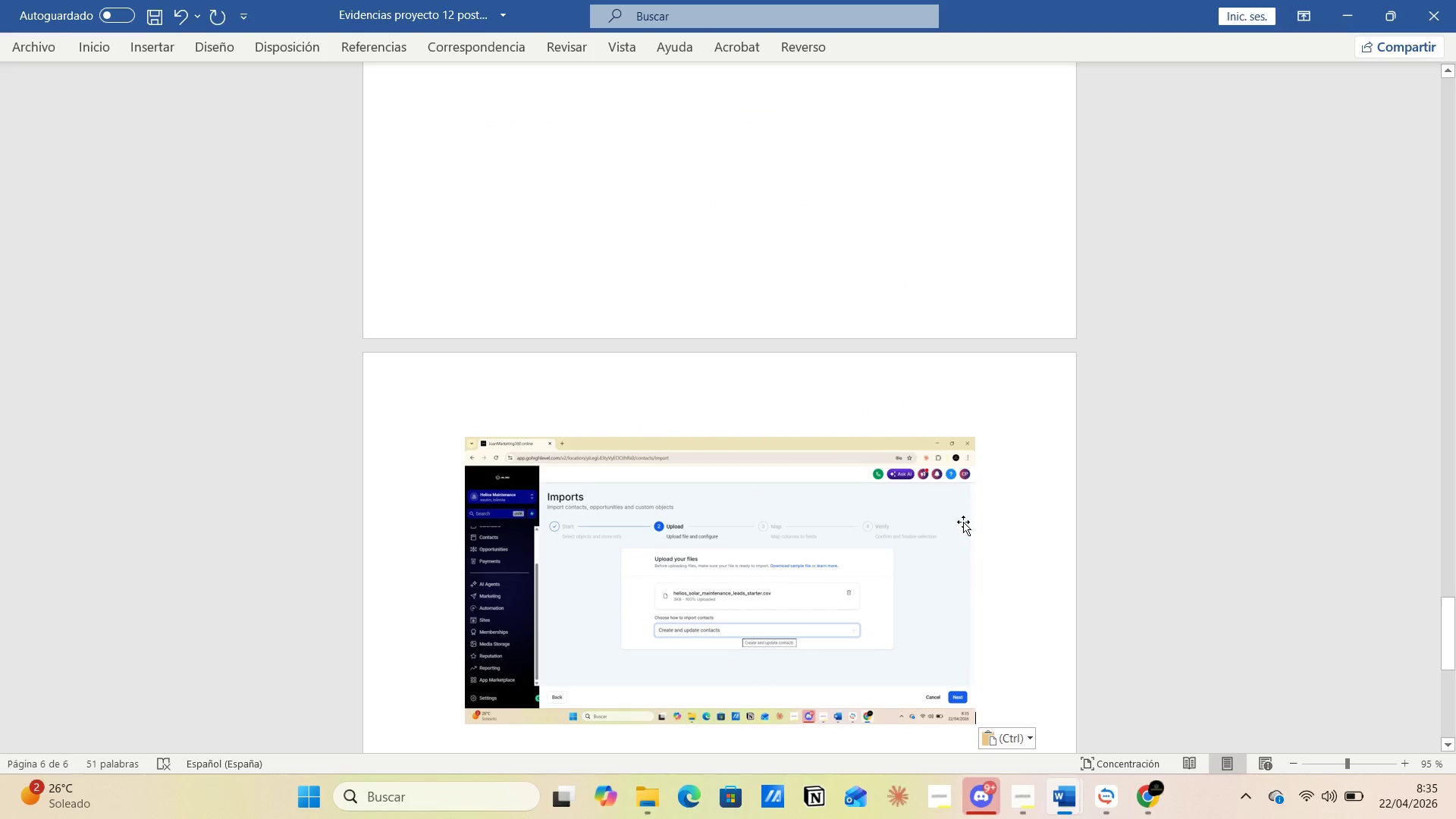 
key(Alt+AltLeft)
 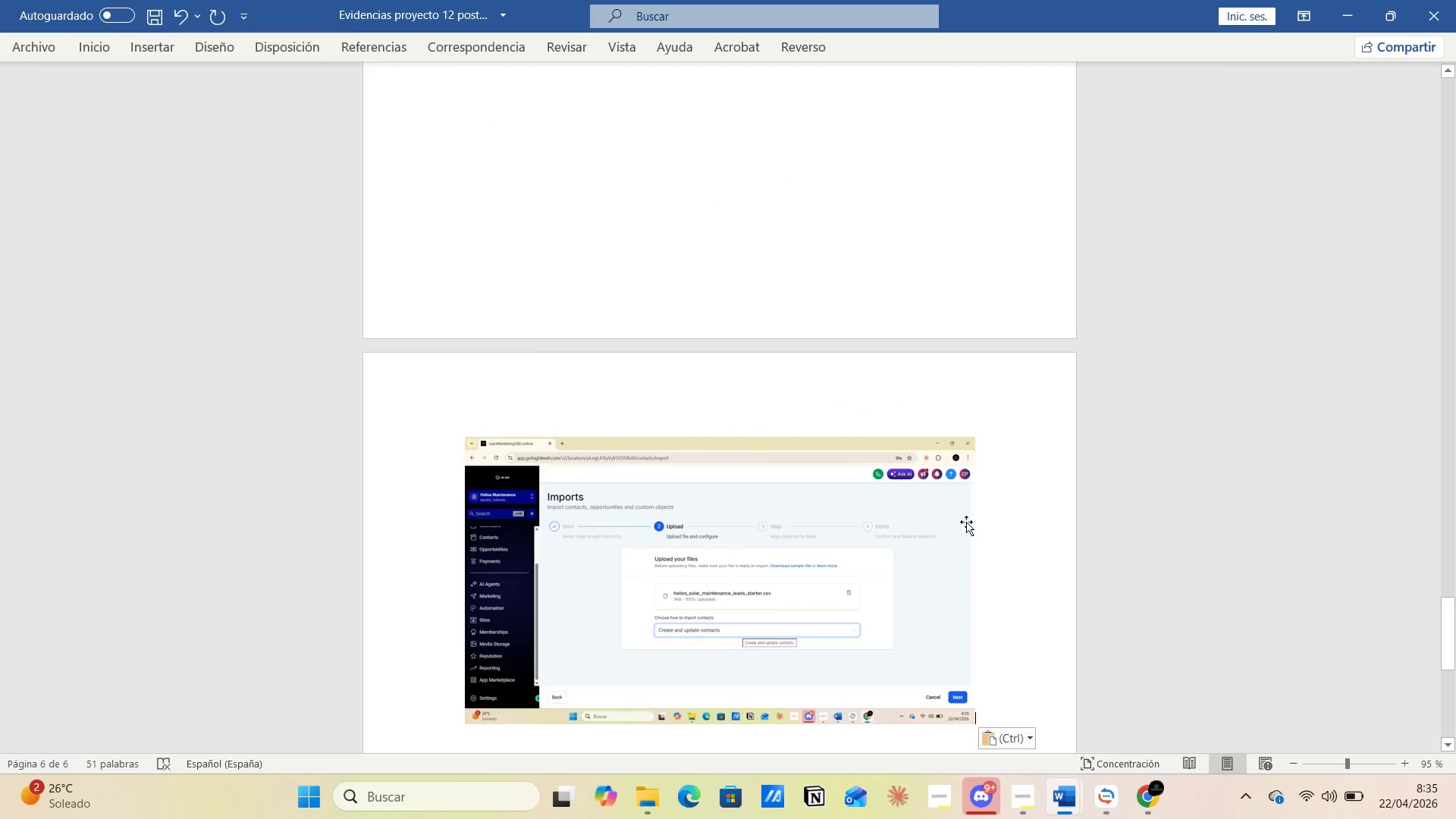 
key(Alt+Tab)
 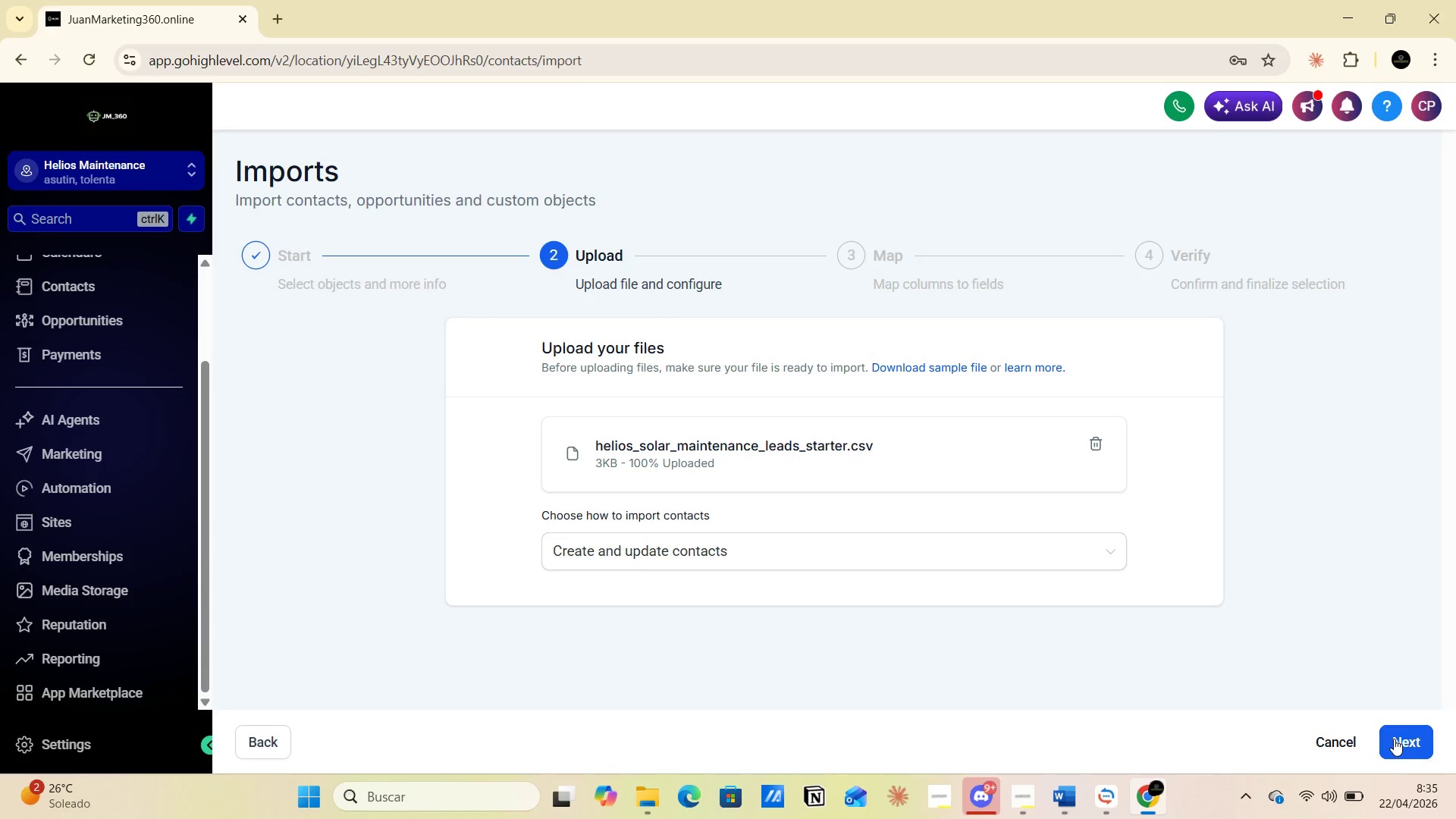 
left_click([1394, 739])
 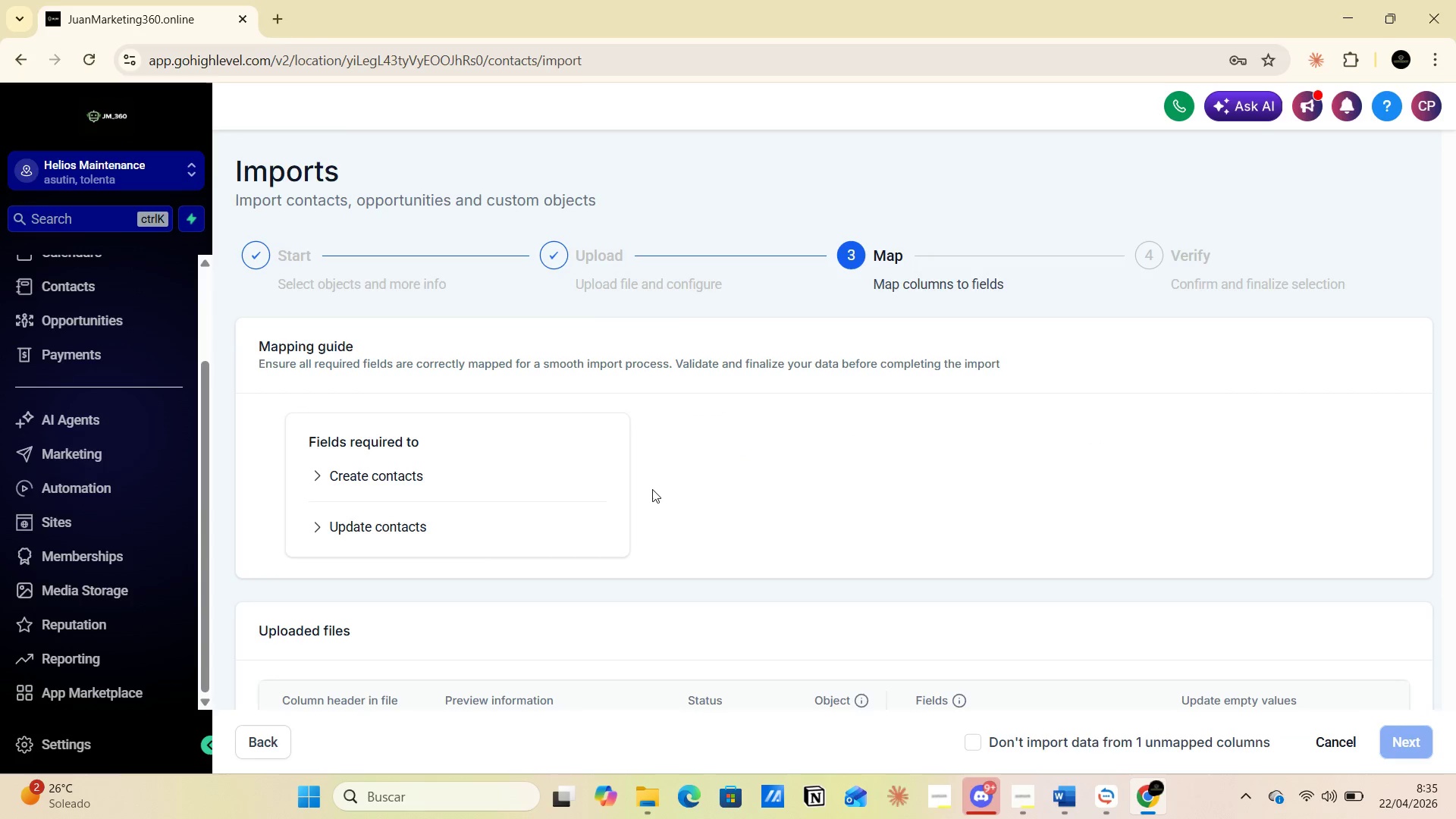 
left_click([315, 475])
 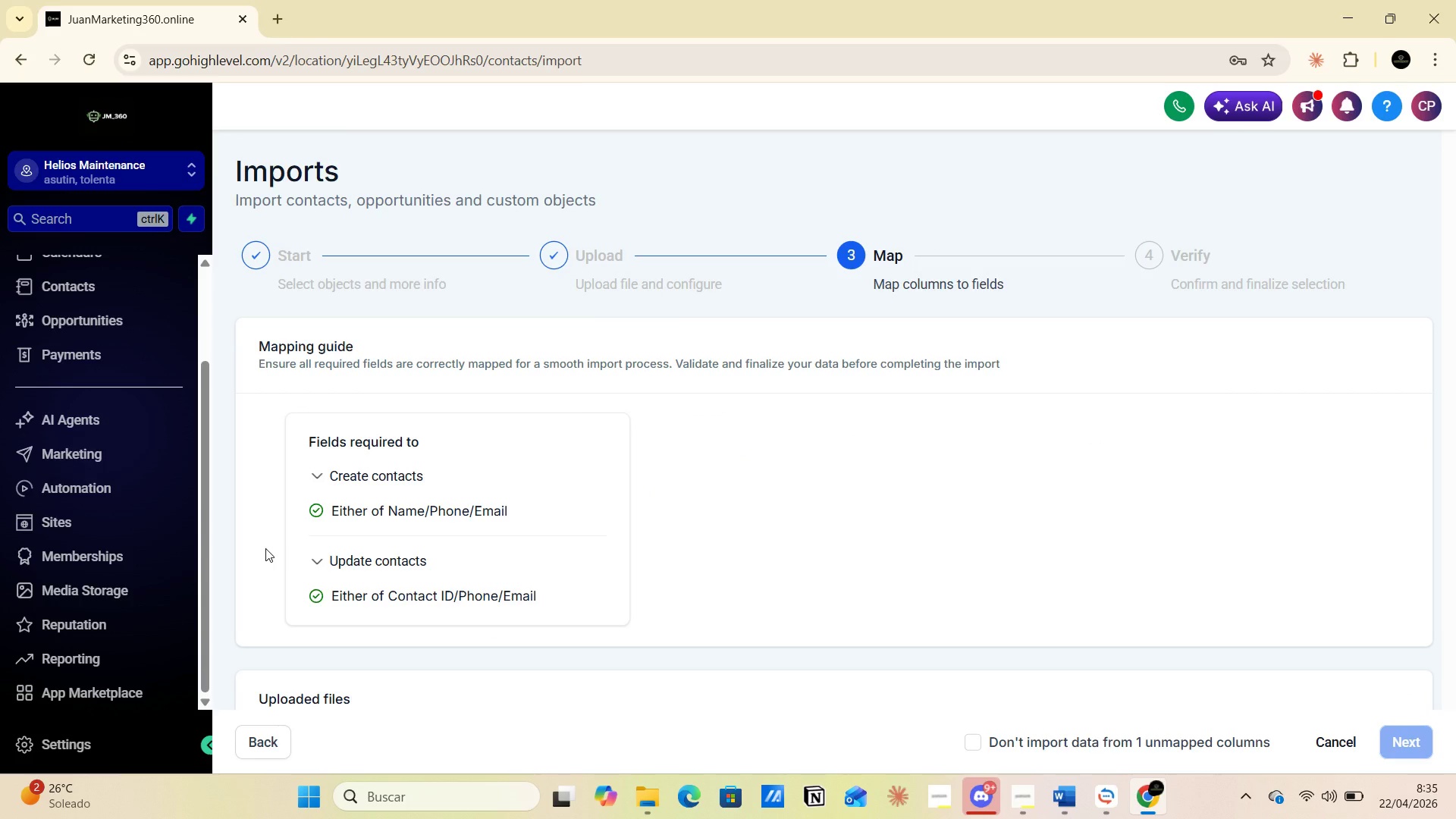 
key(PrintScreen)
 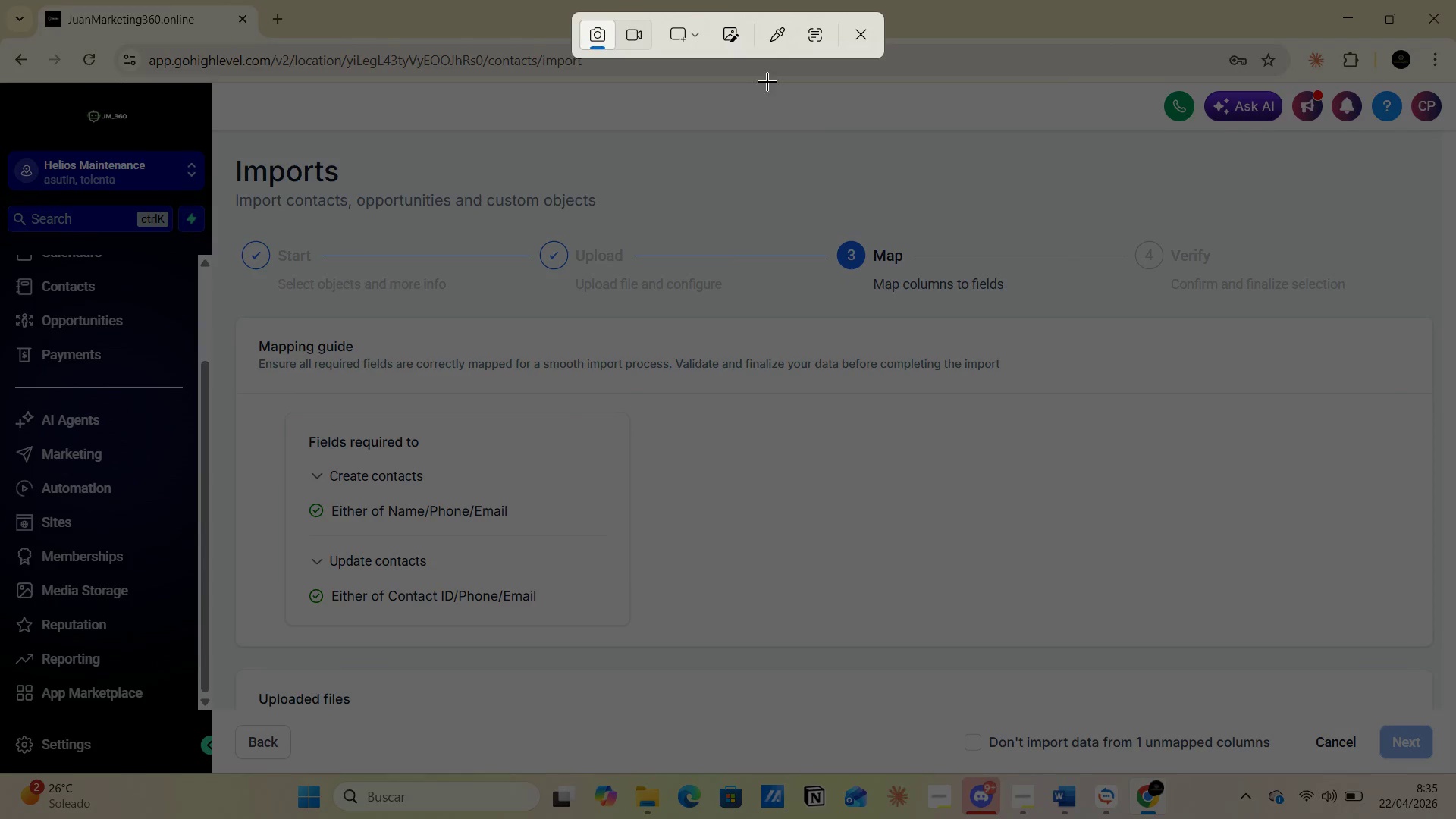 
left_click([701, 27])
 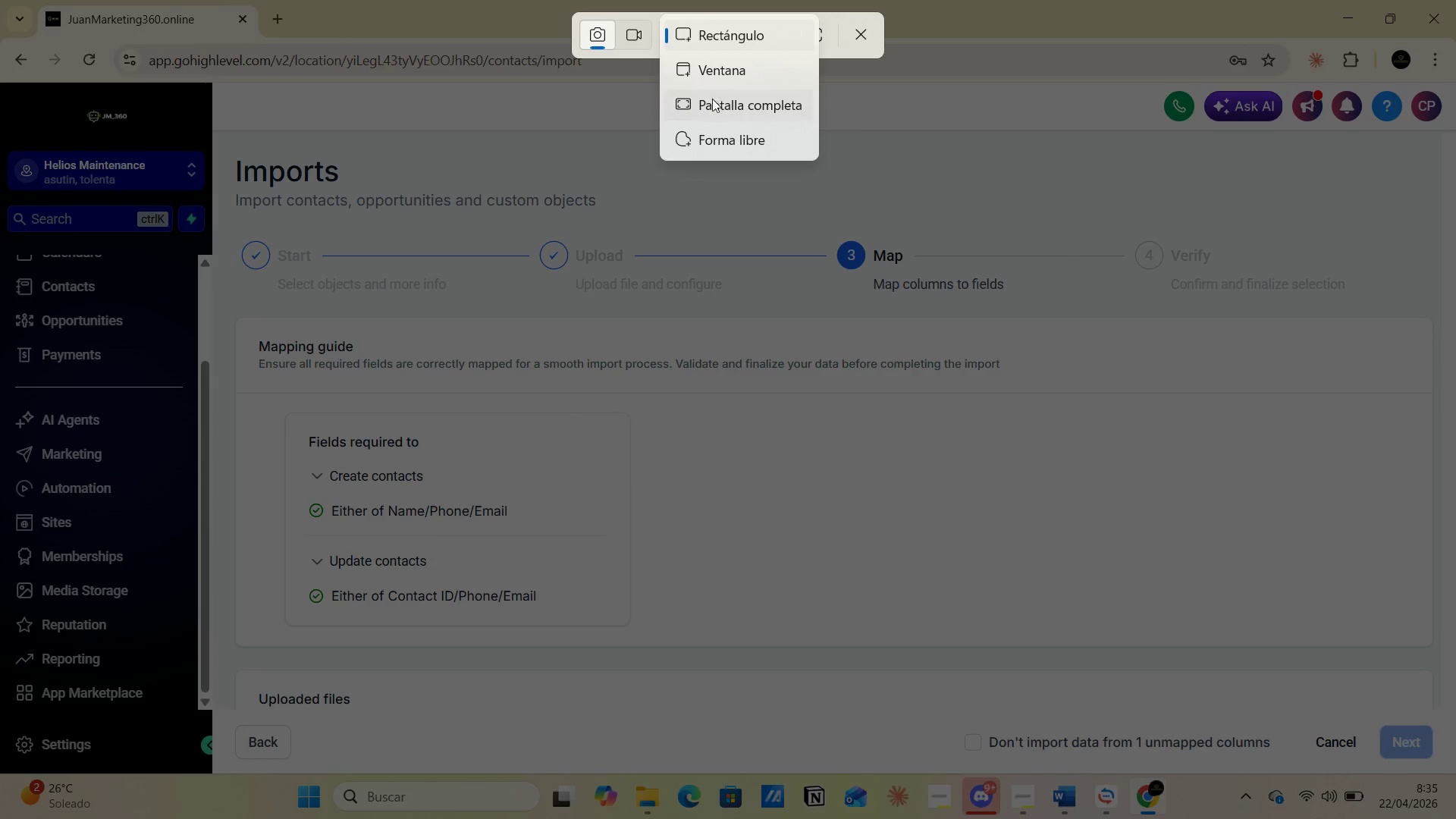 
left_click([713, 105])
 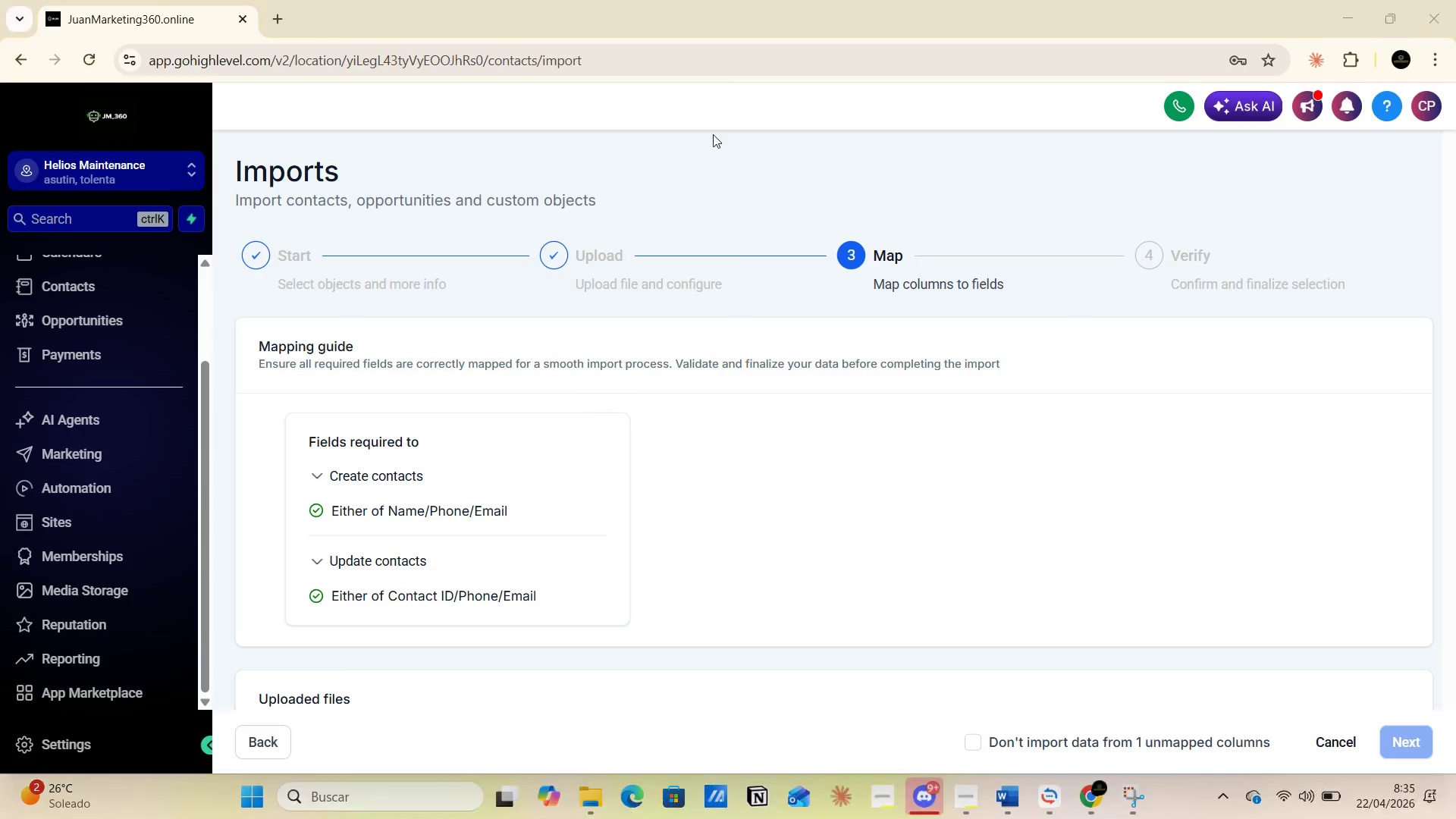 
key(Alt+AltLeft)
 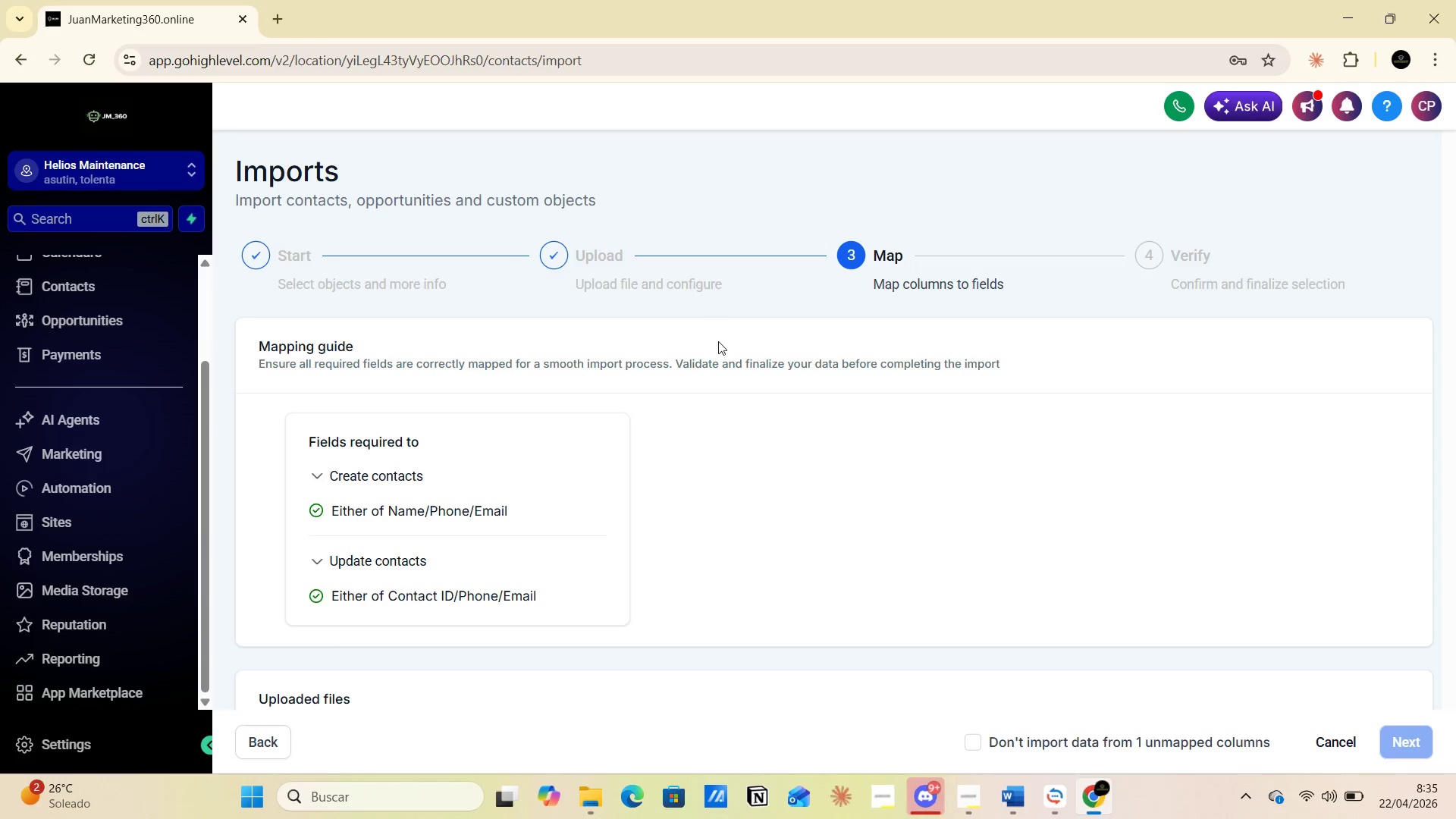 
key(Alt+Tab)
 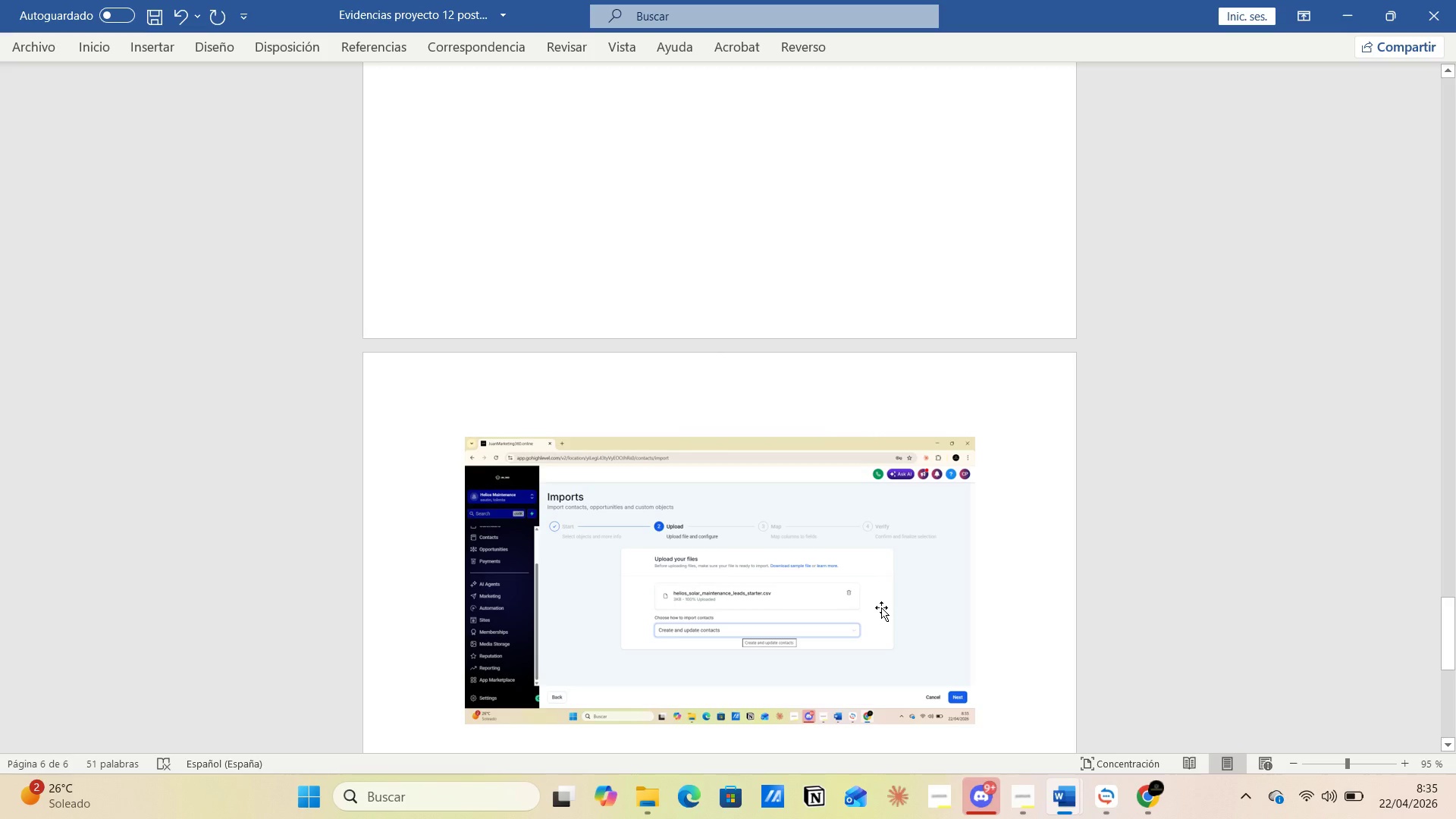 
key(Enter)
 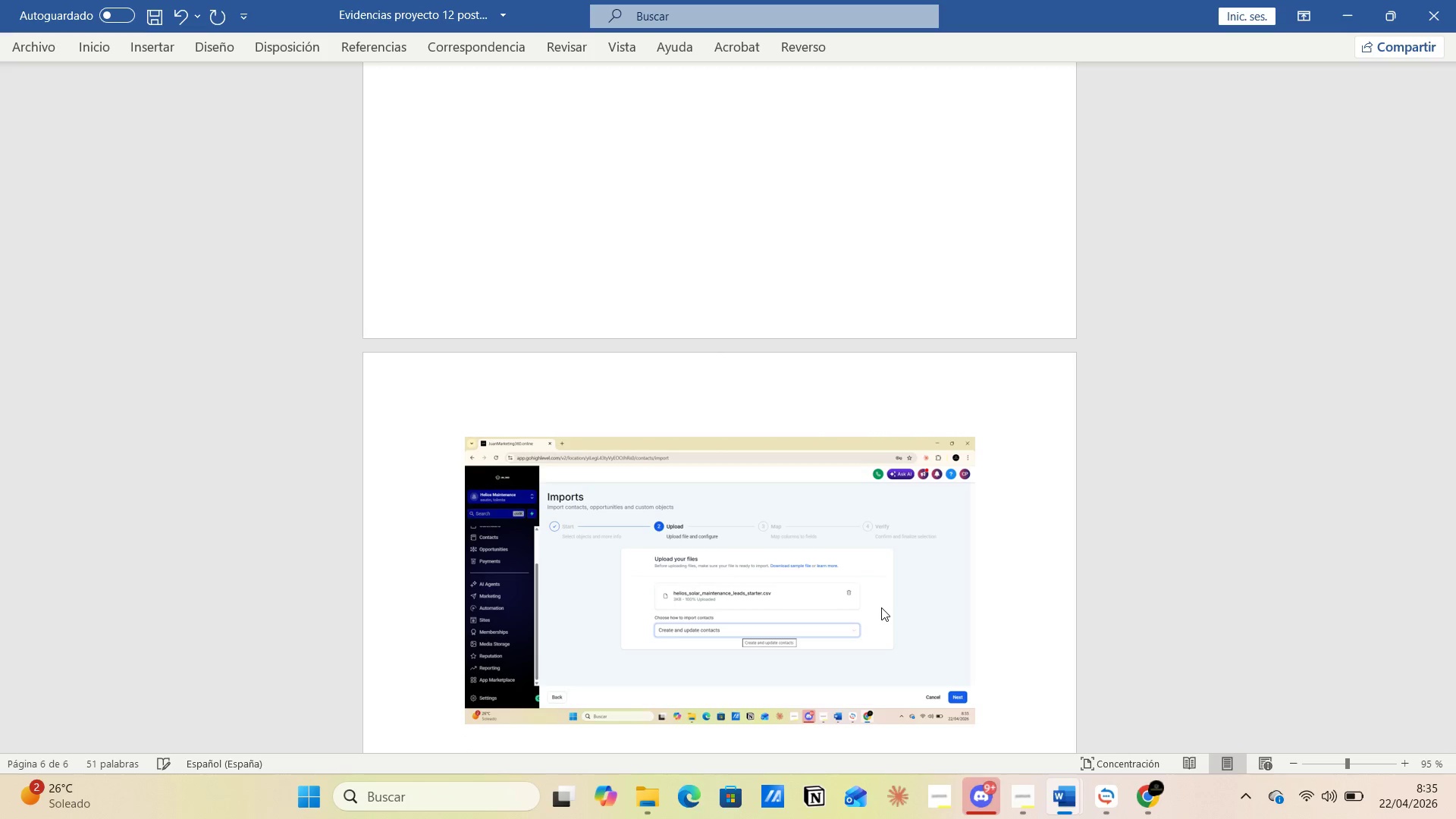 
key(Control+V)
 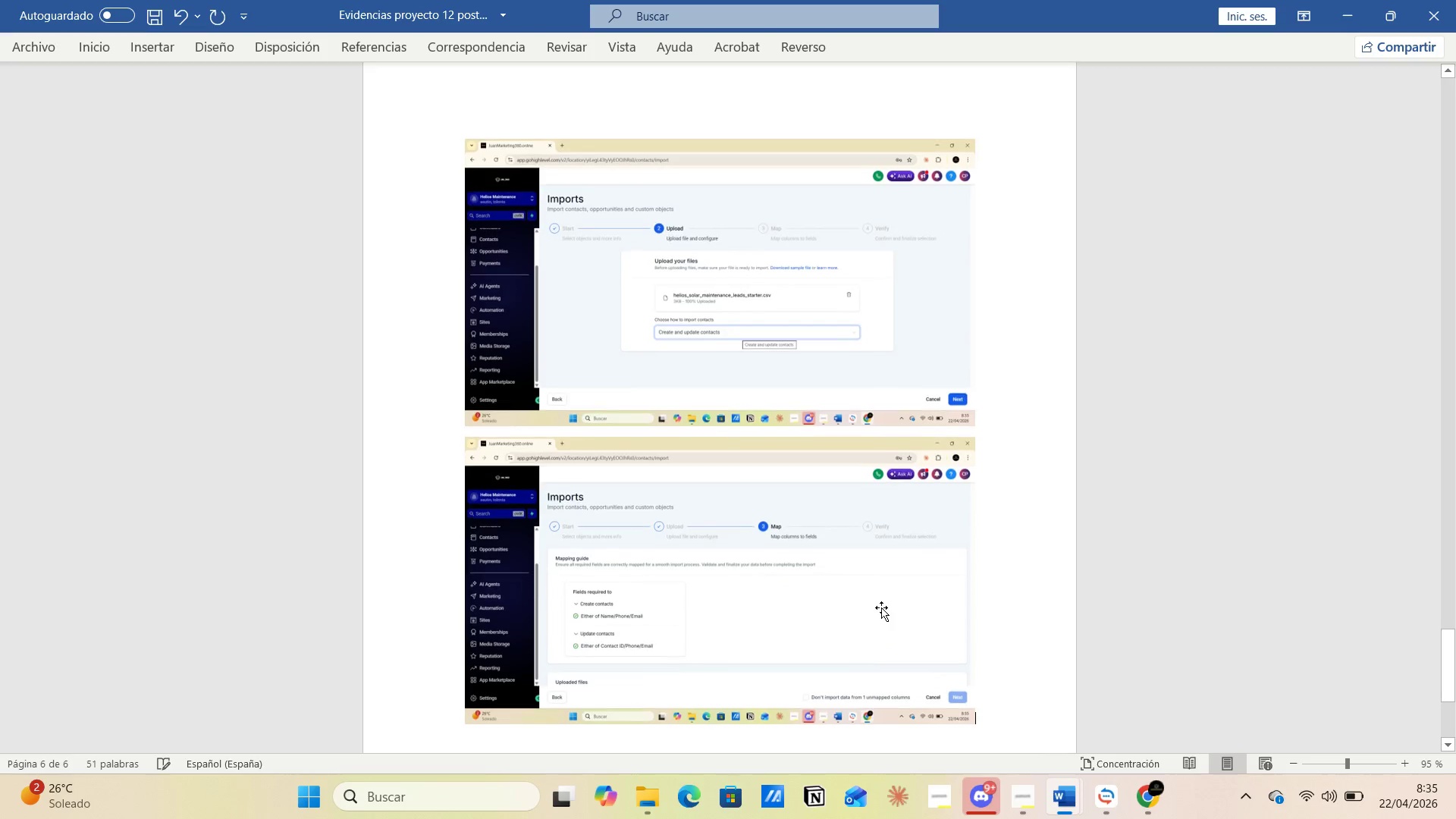 
key(Alt+AltLeft)
 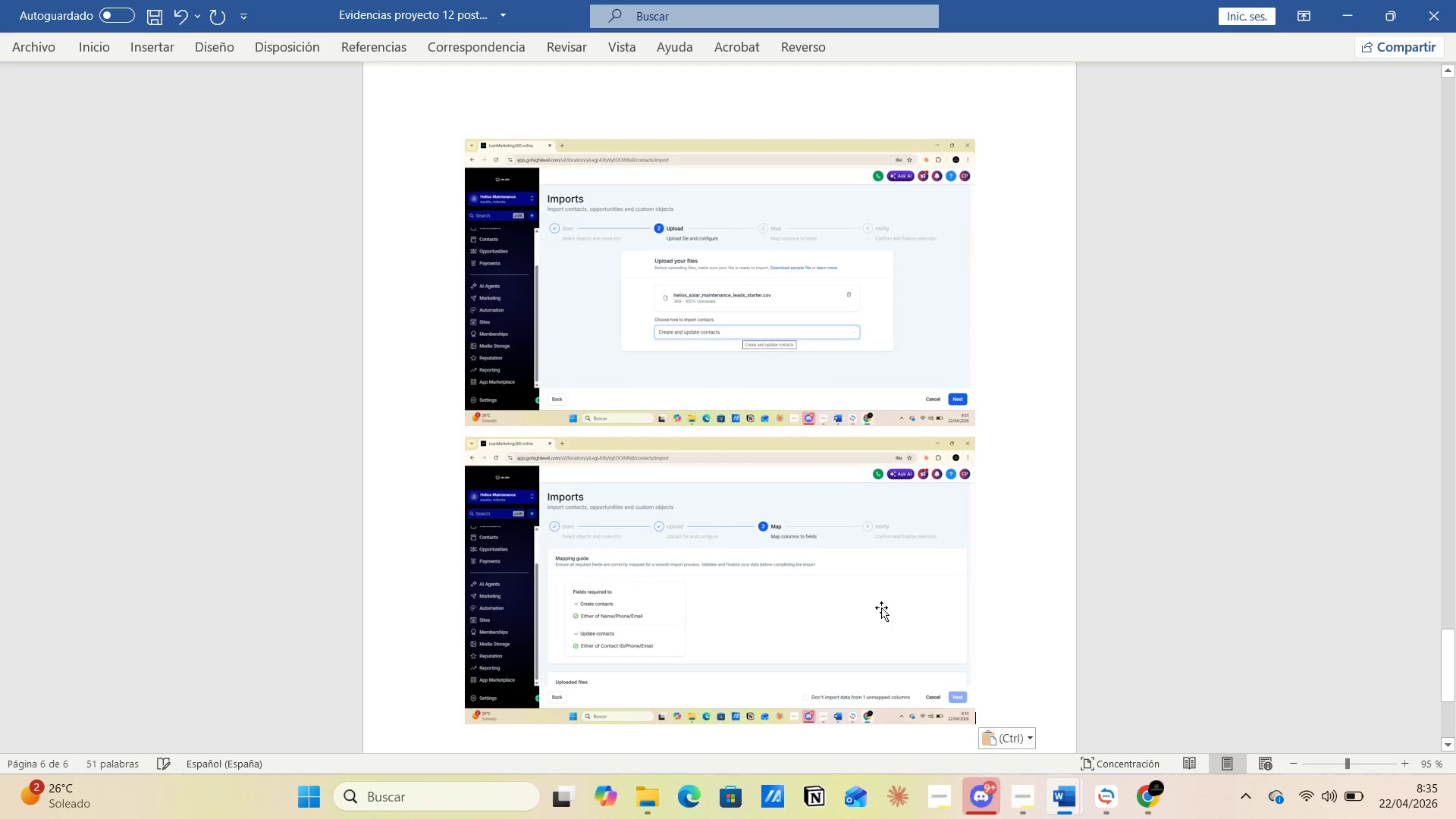 
key(Alt+Tab)
 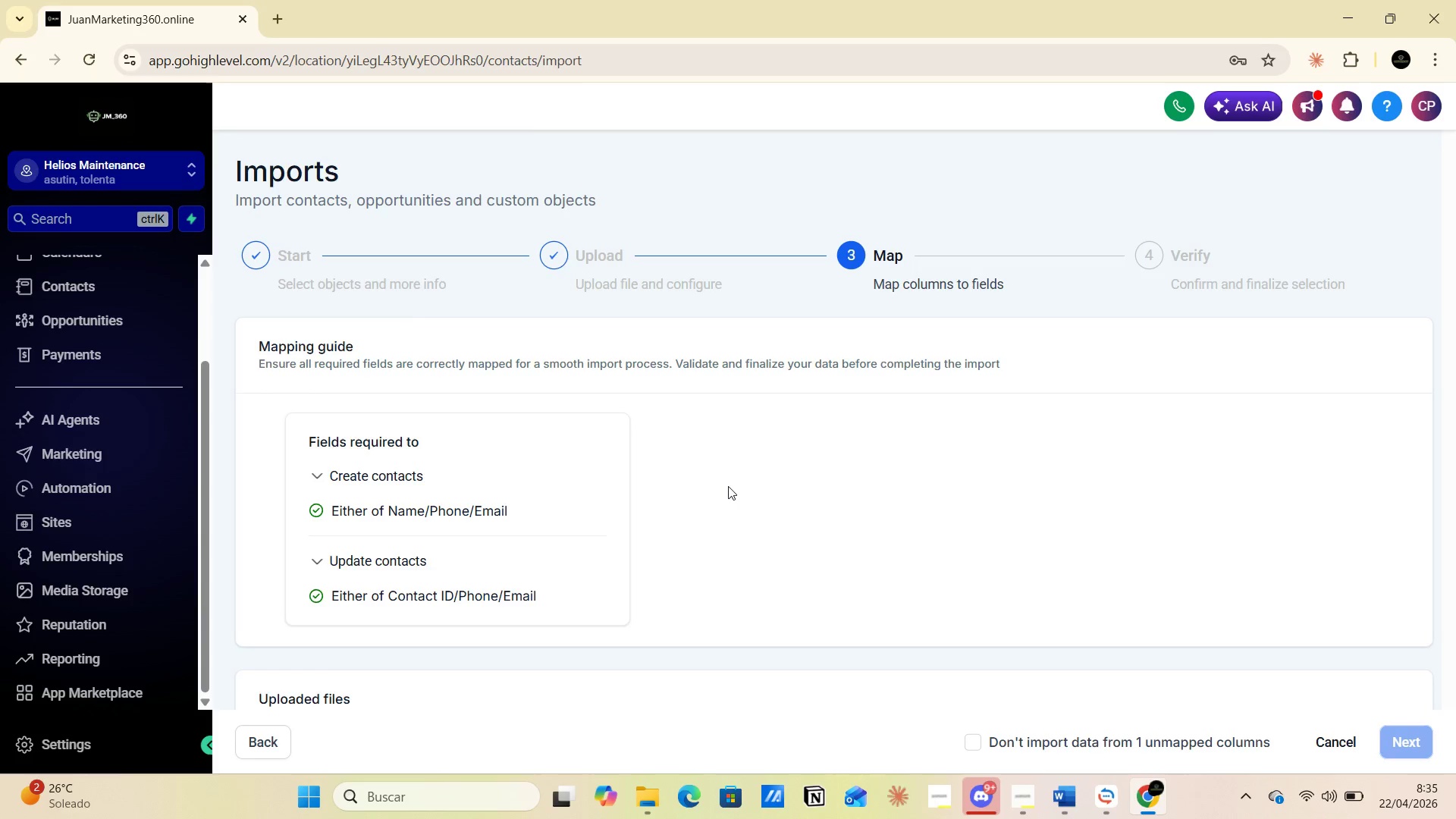 
scroll: coordinate [1015, 590], scroll_direction: down, amount: 7.0
 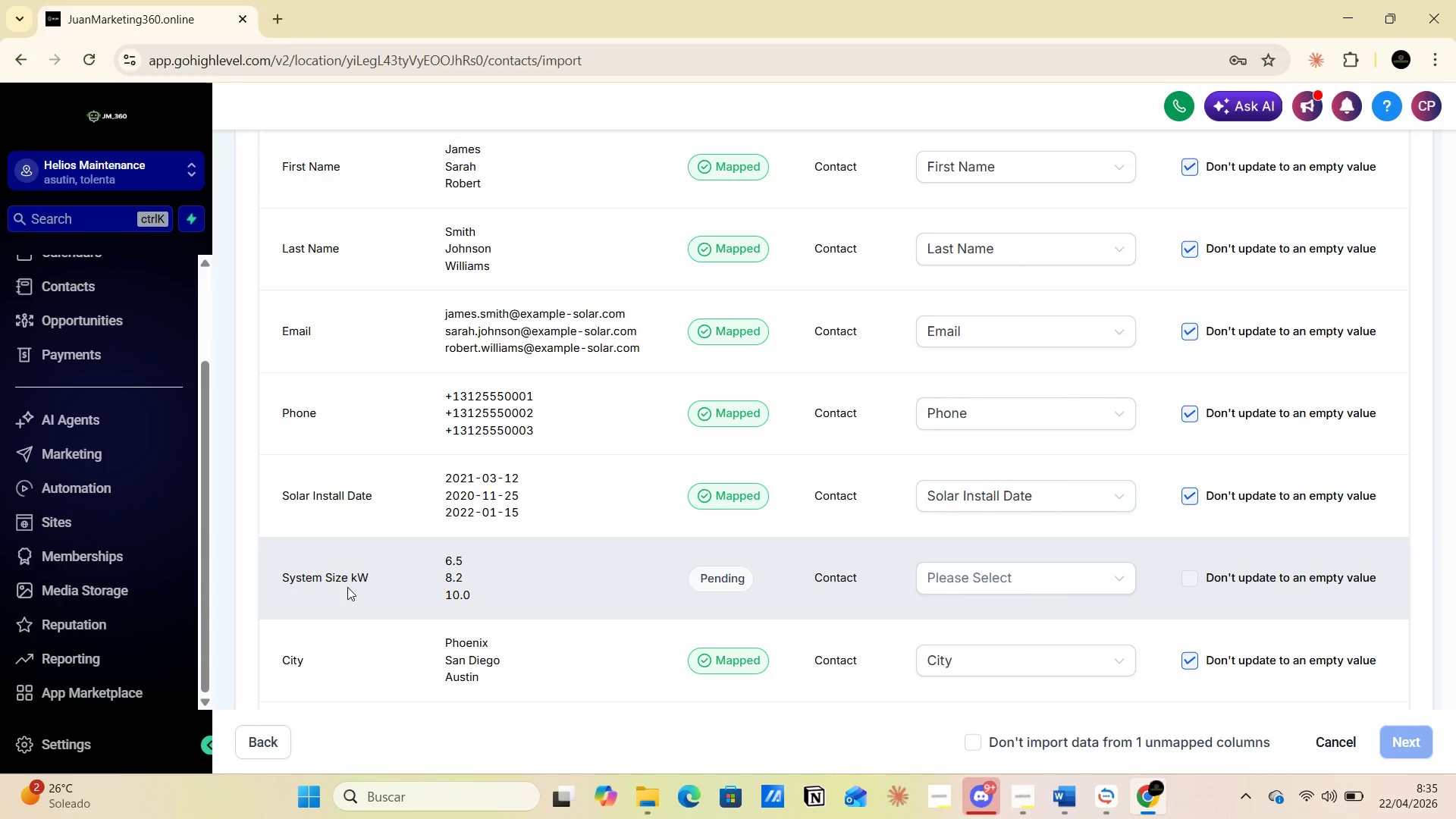 
wait(7.28)
 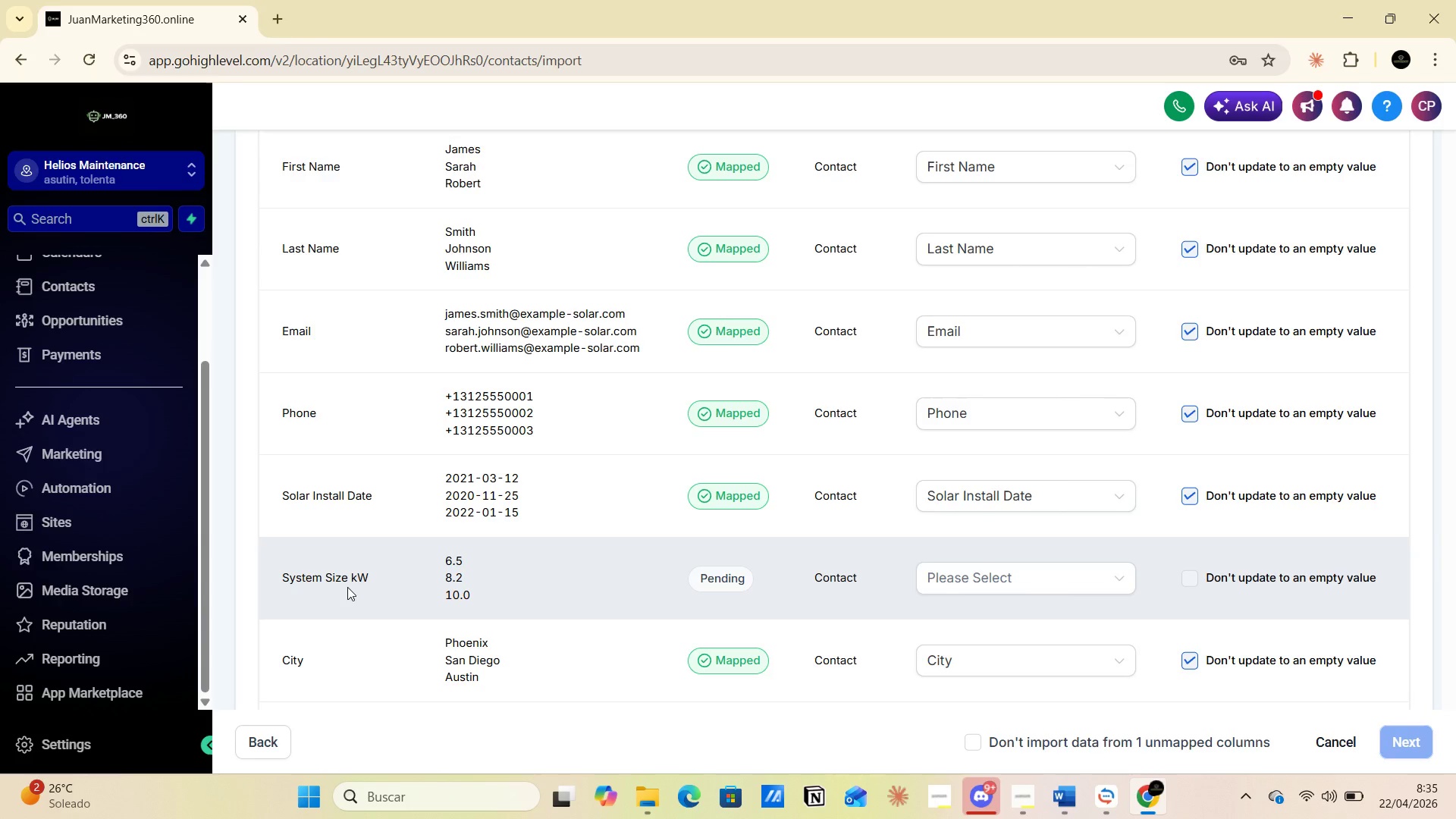 
scroll: coordinate [347, 587], scroll_direction: down, amount: 1.0
 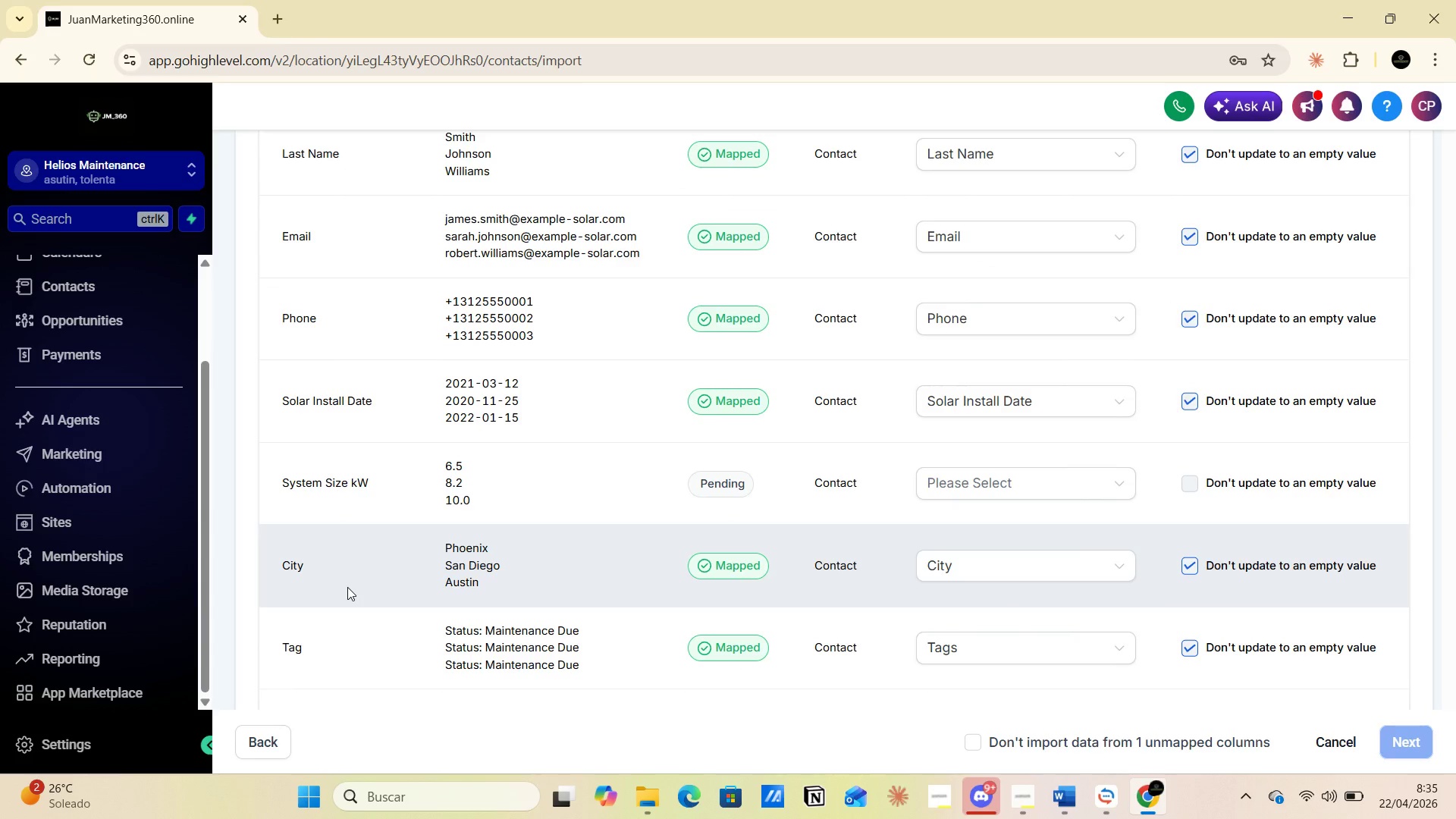 
wait(12.0)
 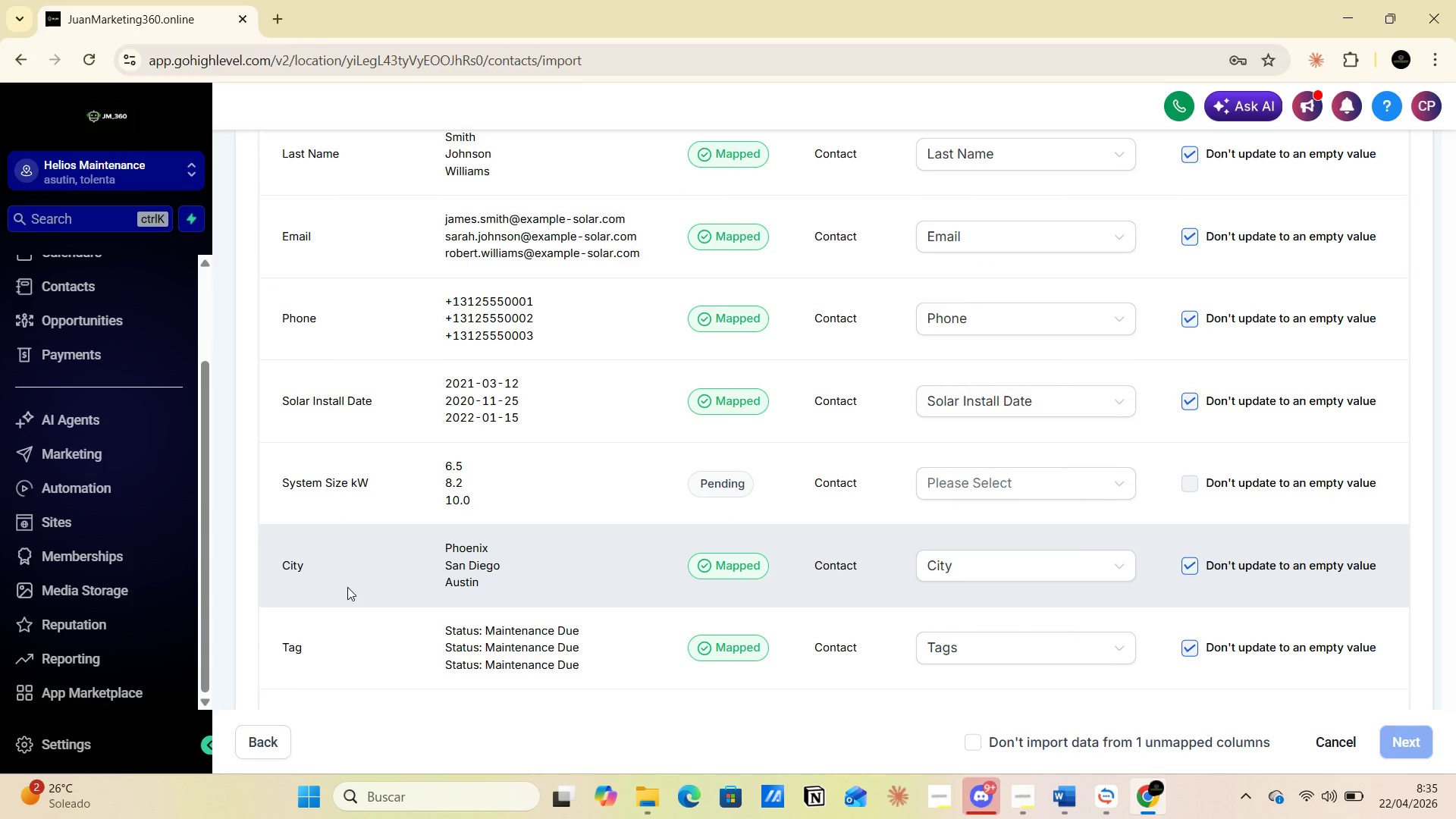 
left_click([278, 16])
 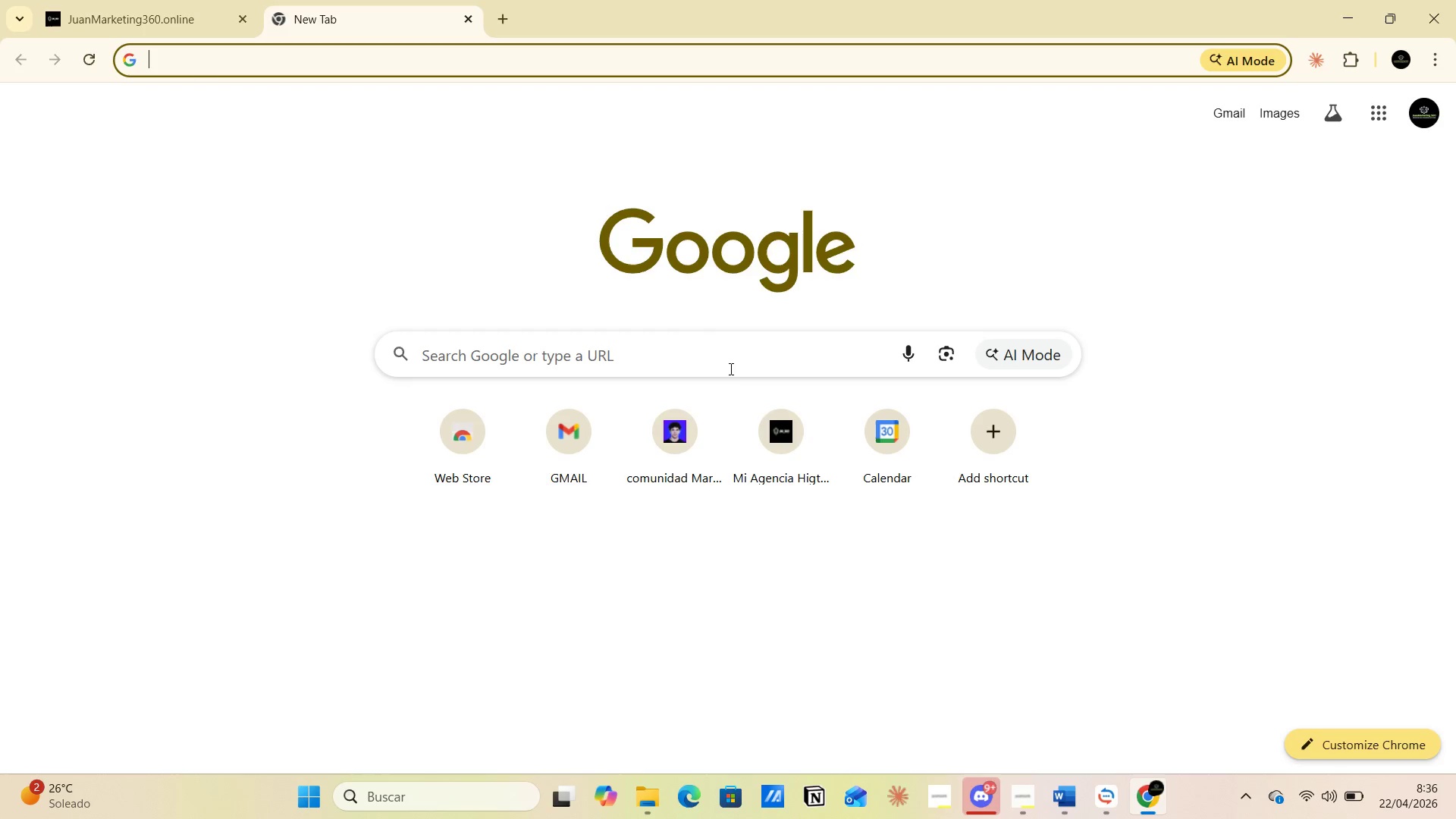 
left_click([786, 426])
 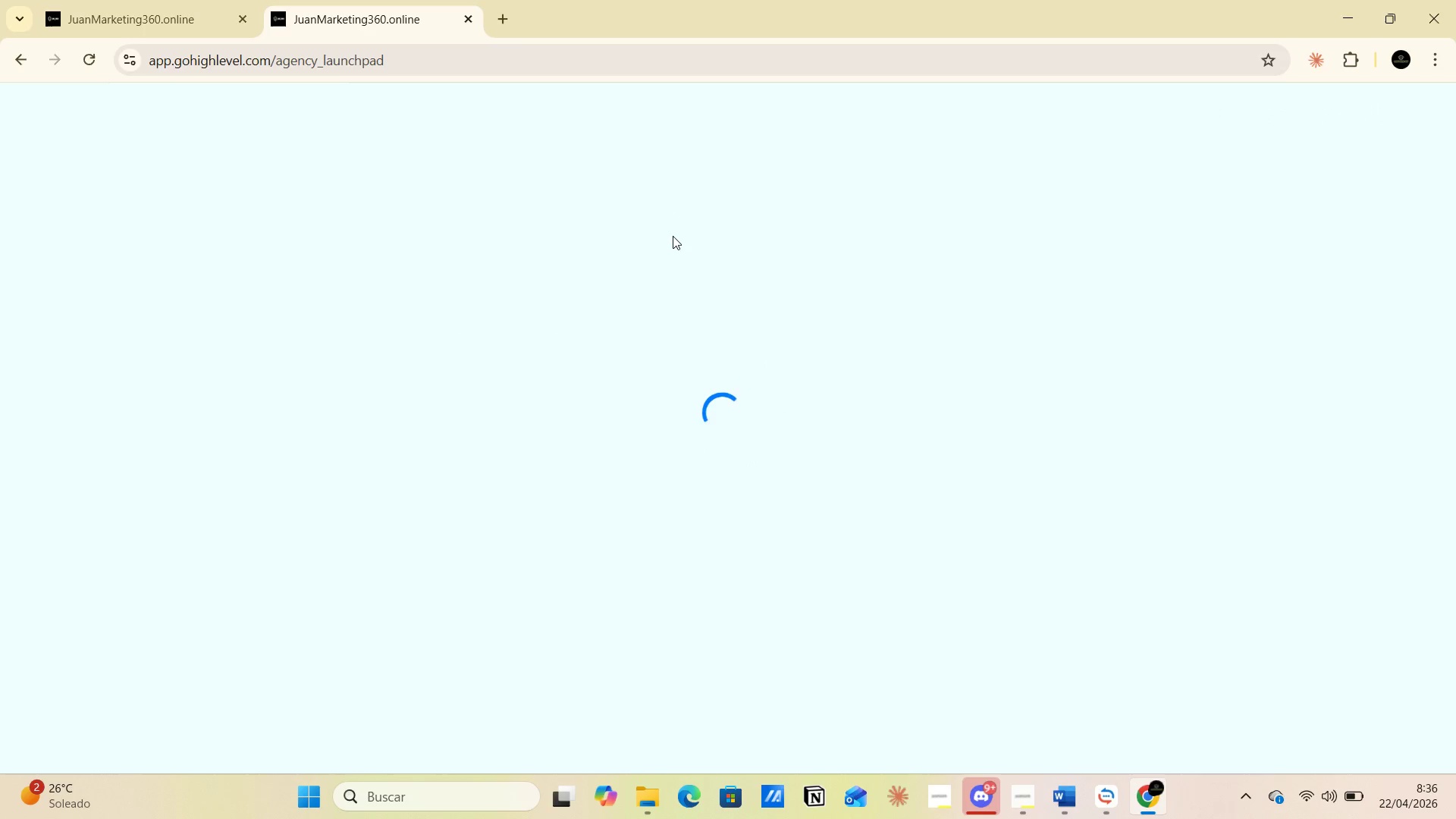 
wait(7.28)
 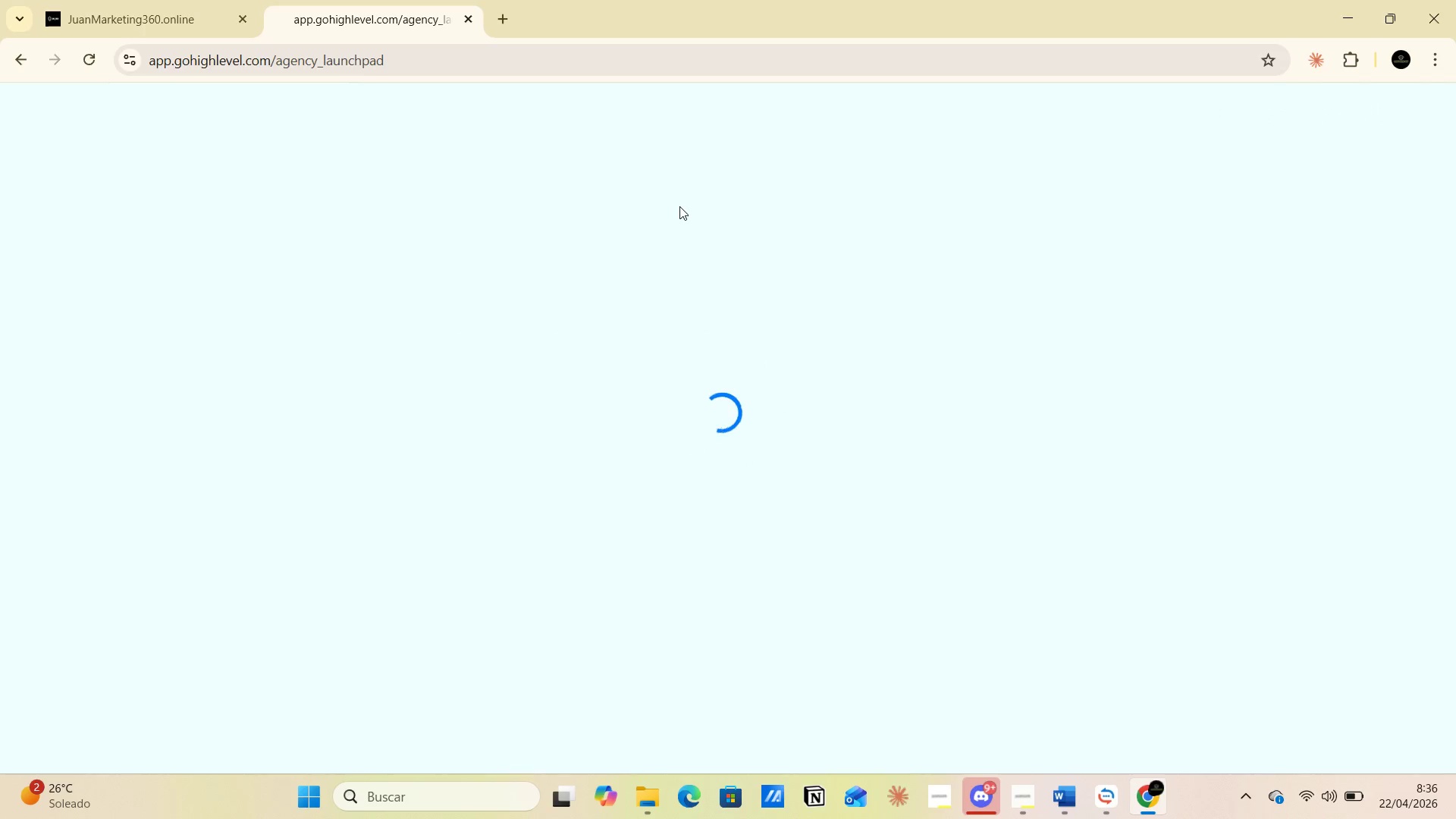 
left_click([162, 11])
 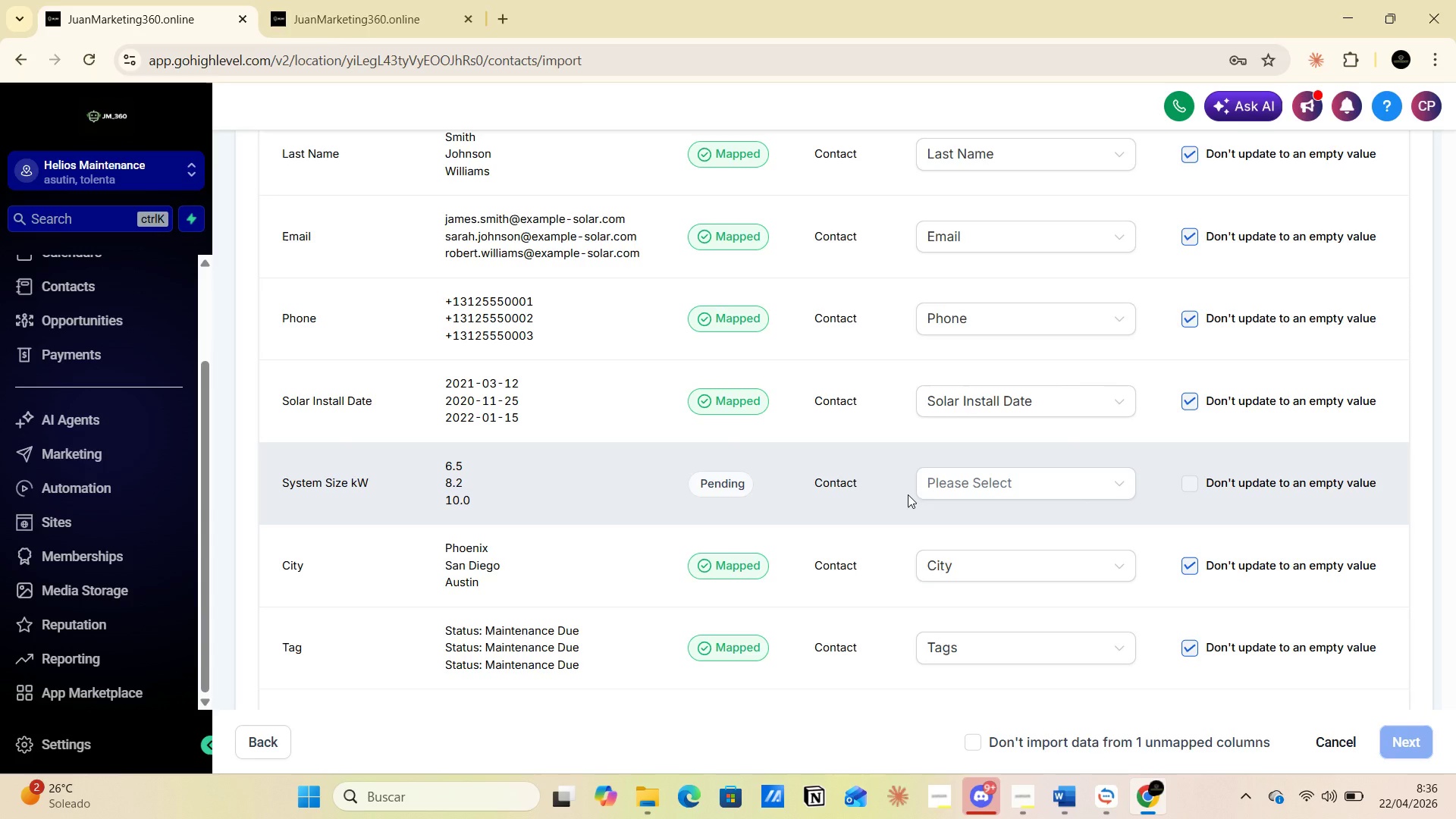 
wait(33.91)
 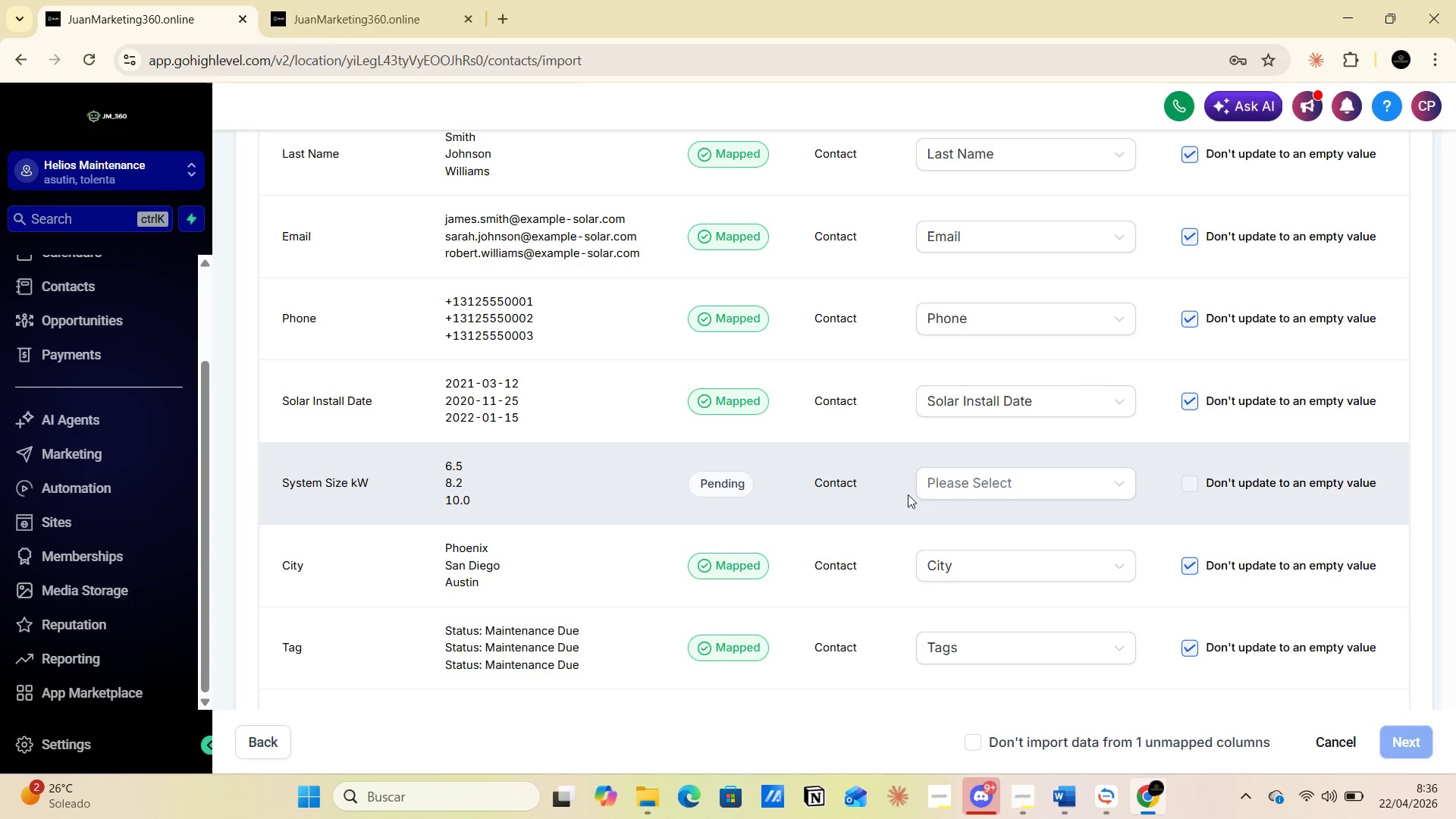 
scroll: coordinate [908, 494], scroll_direction: none, amount: 0.0
 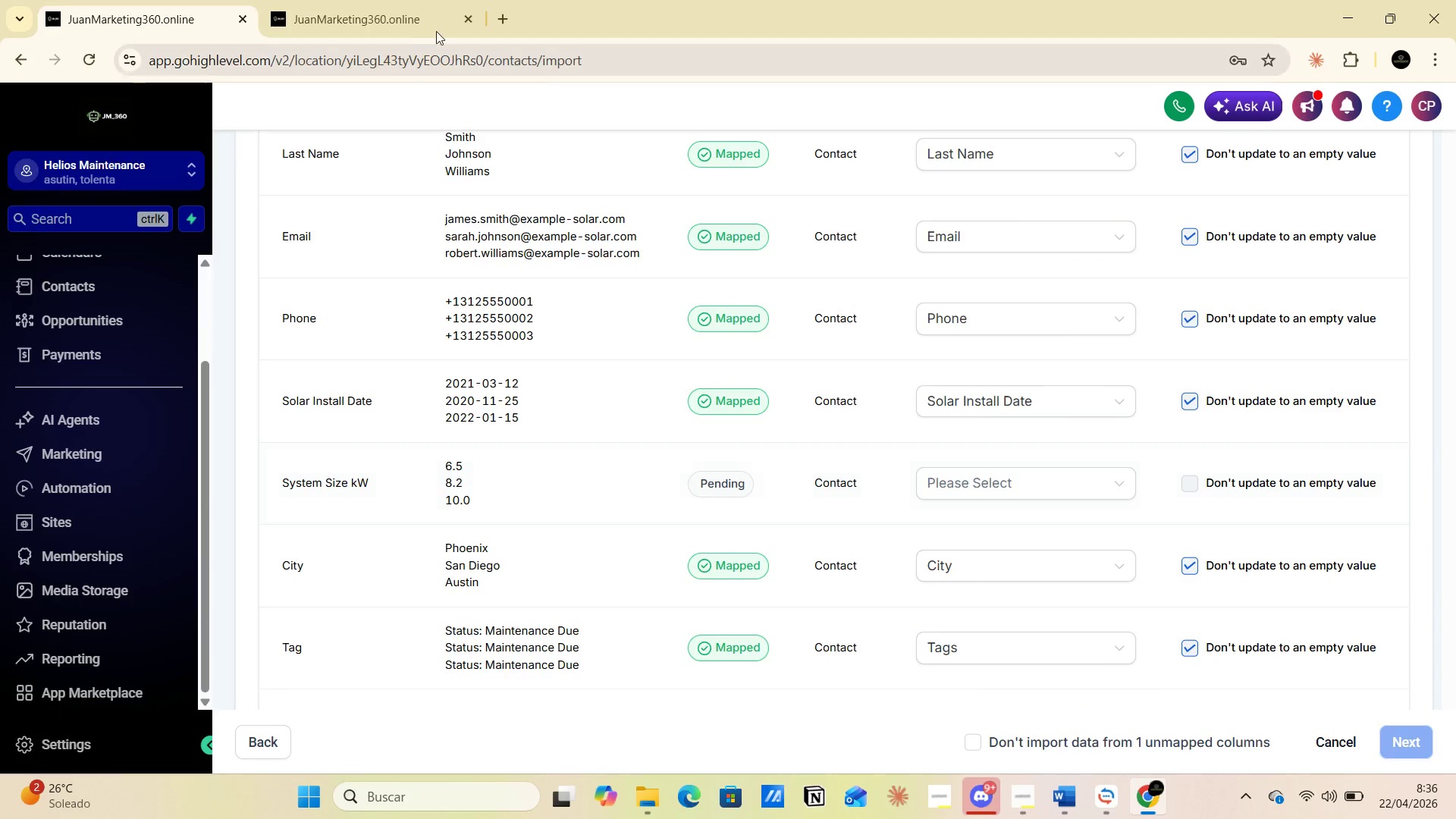 
left_click([392, 11])
 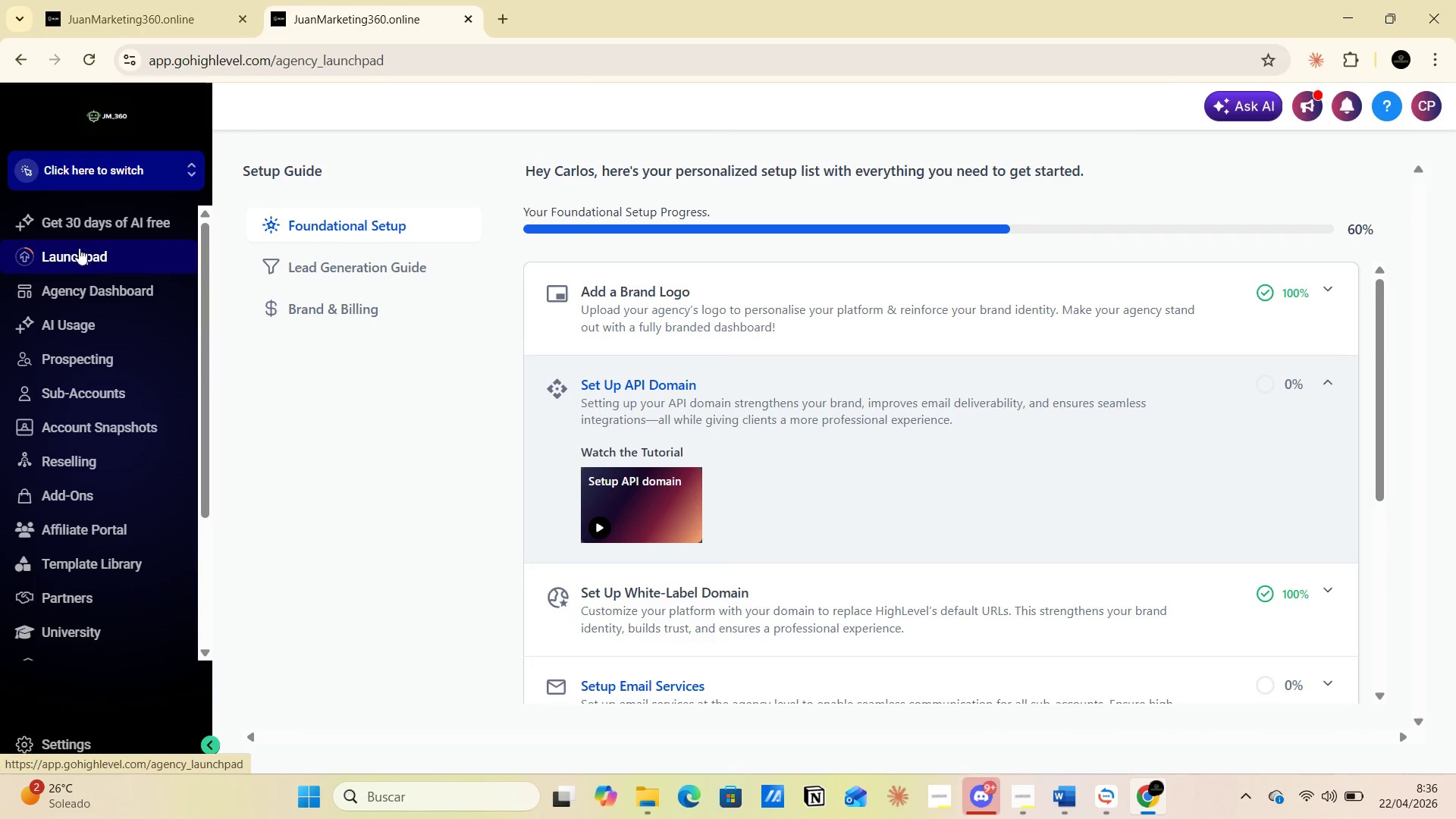 
left_click([165, 169])
 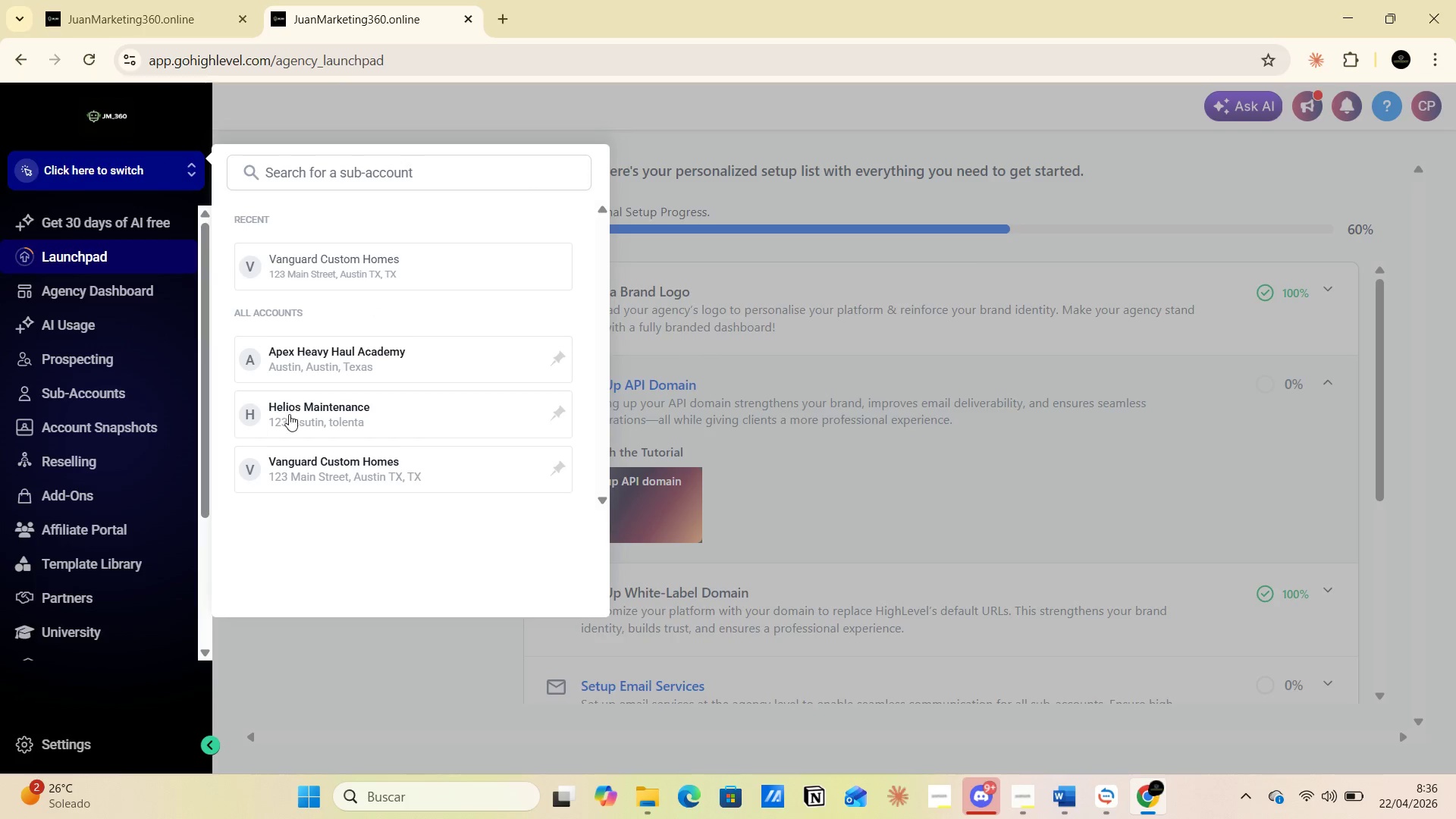 
left_click([290, 415])
 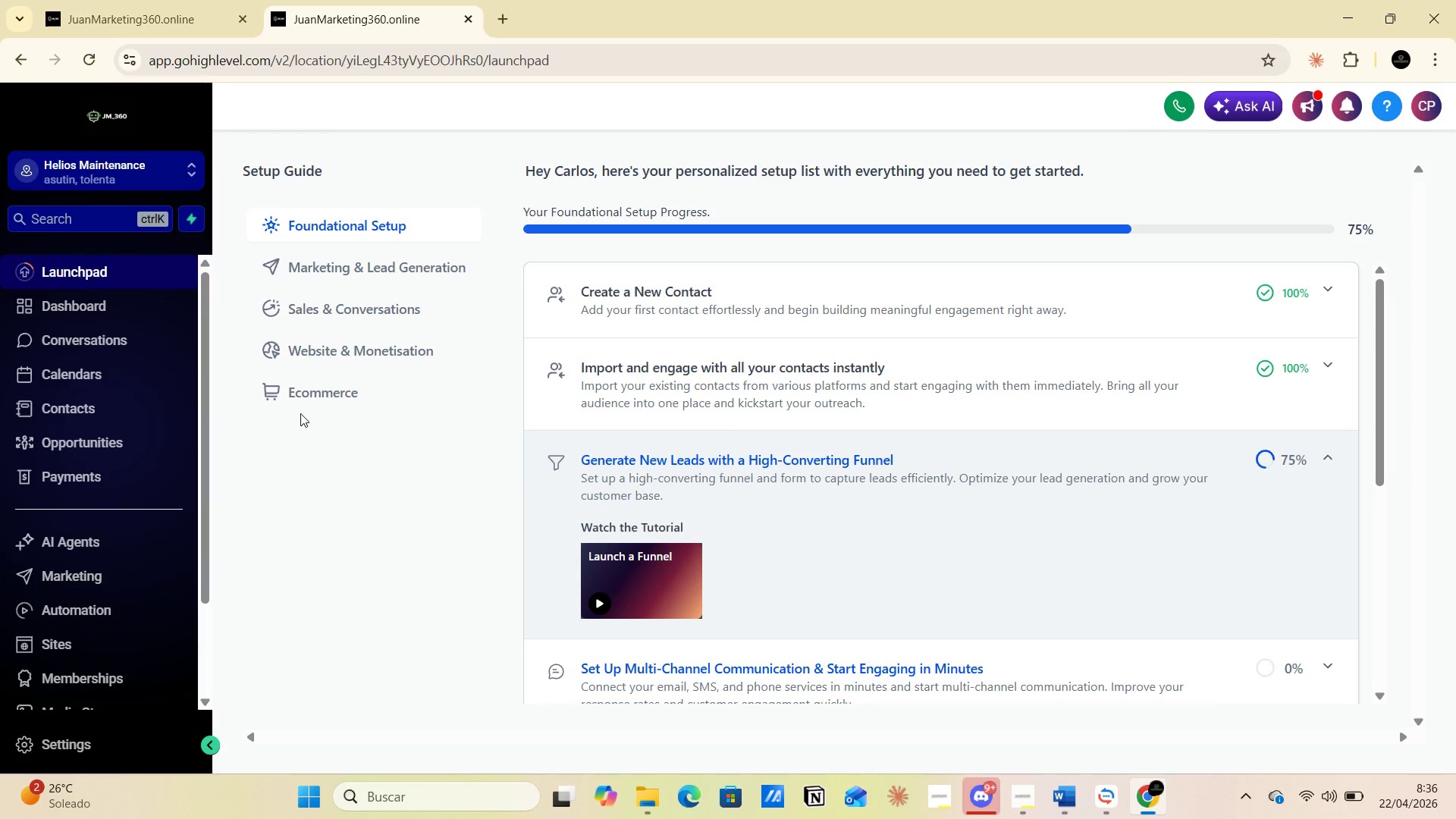 
wait(9.56)
 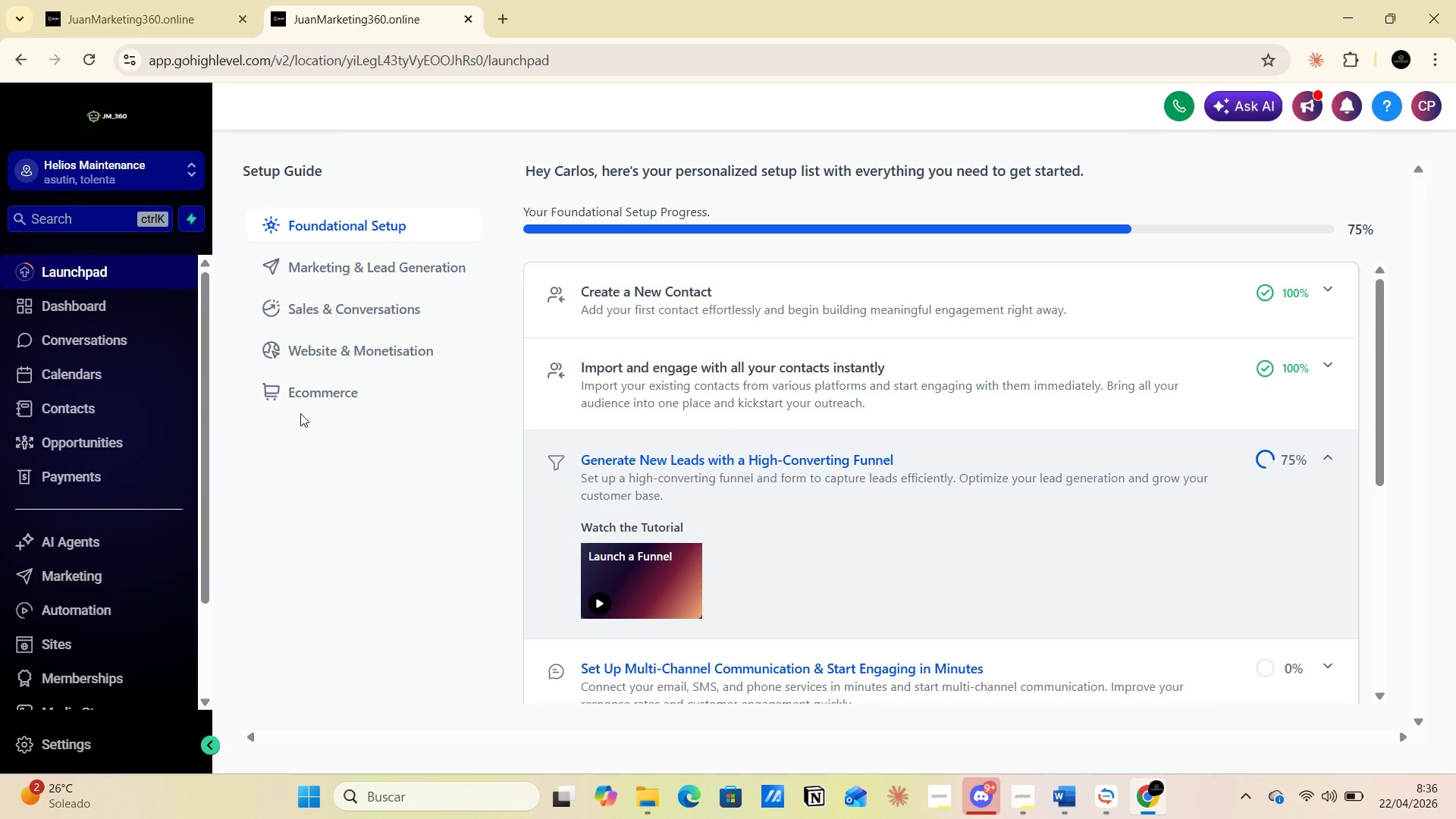 
scroll: coordinate [121, 438], scroll_direction: down, amount: 1.0
 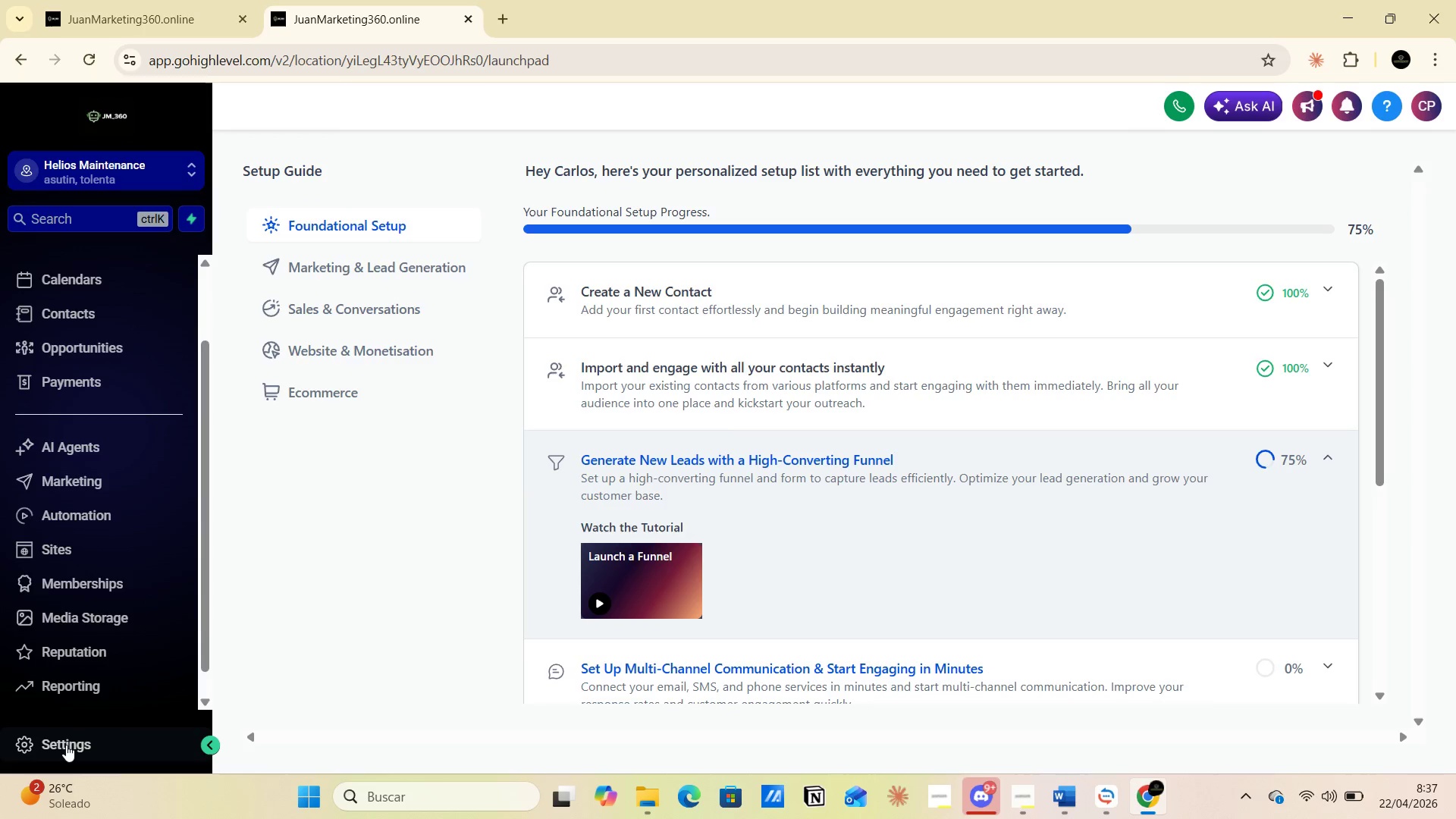 
left_click([66, 745])
 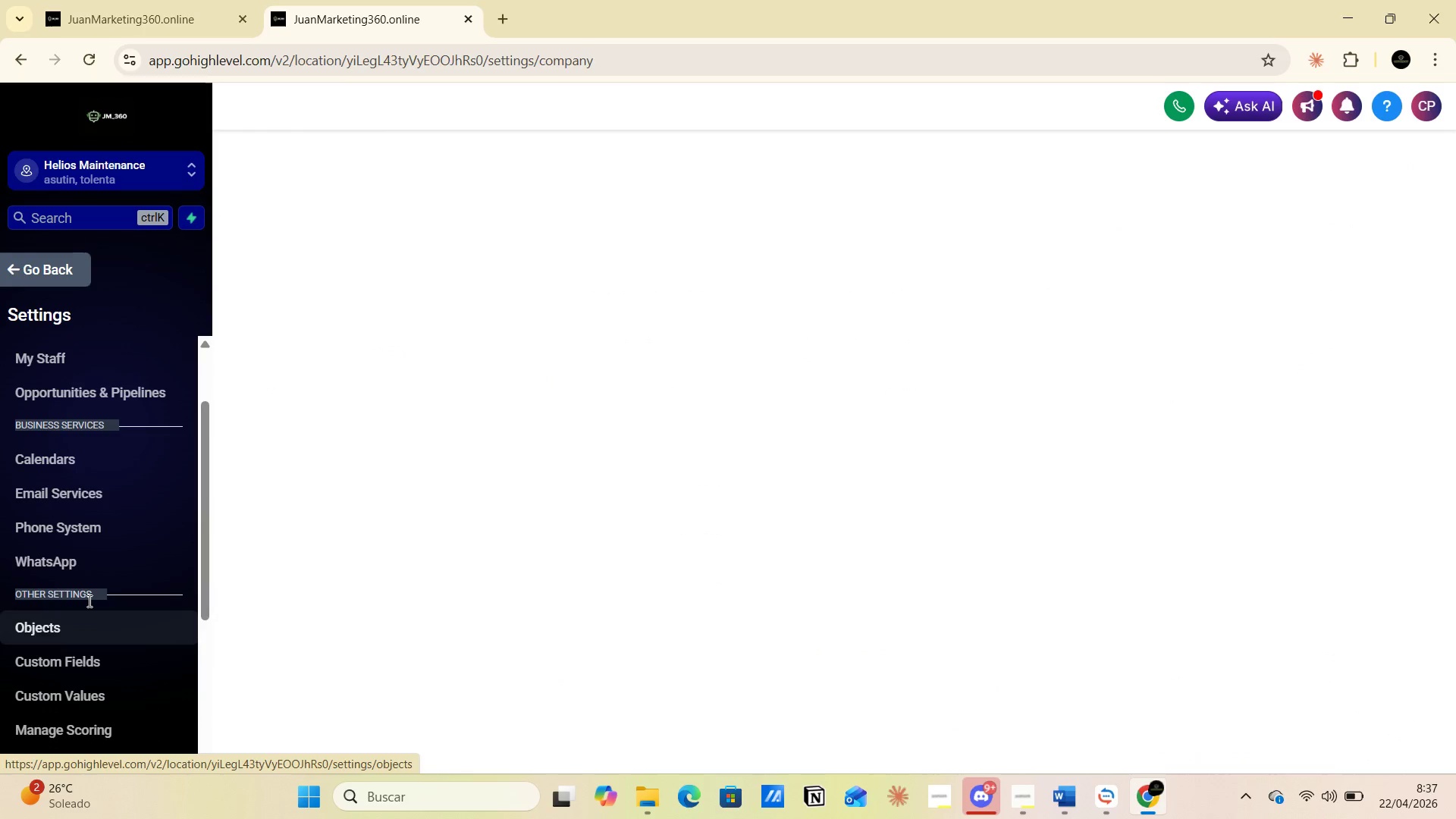 
scroll: coordinate [89, 612], scroll_direction: down, amount: 2.0
 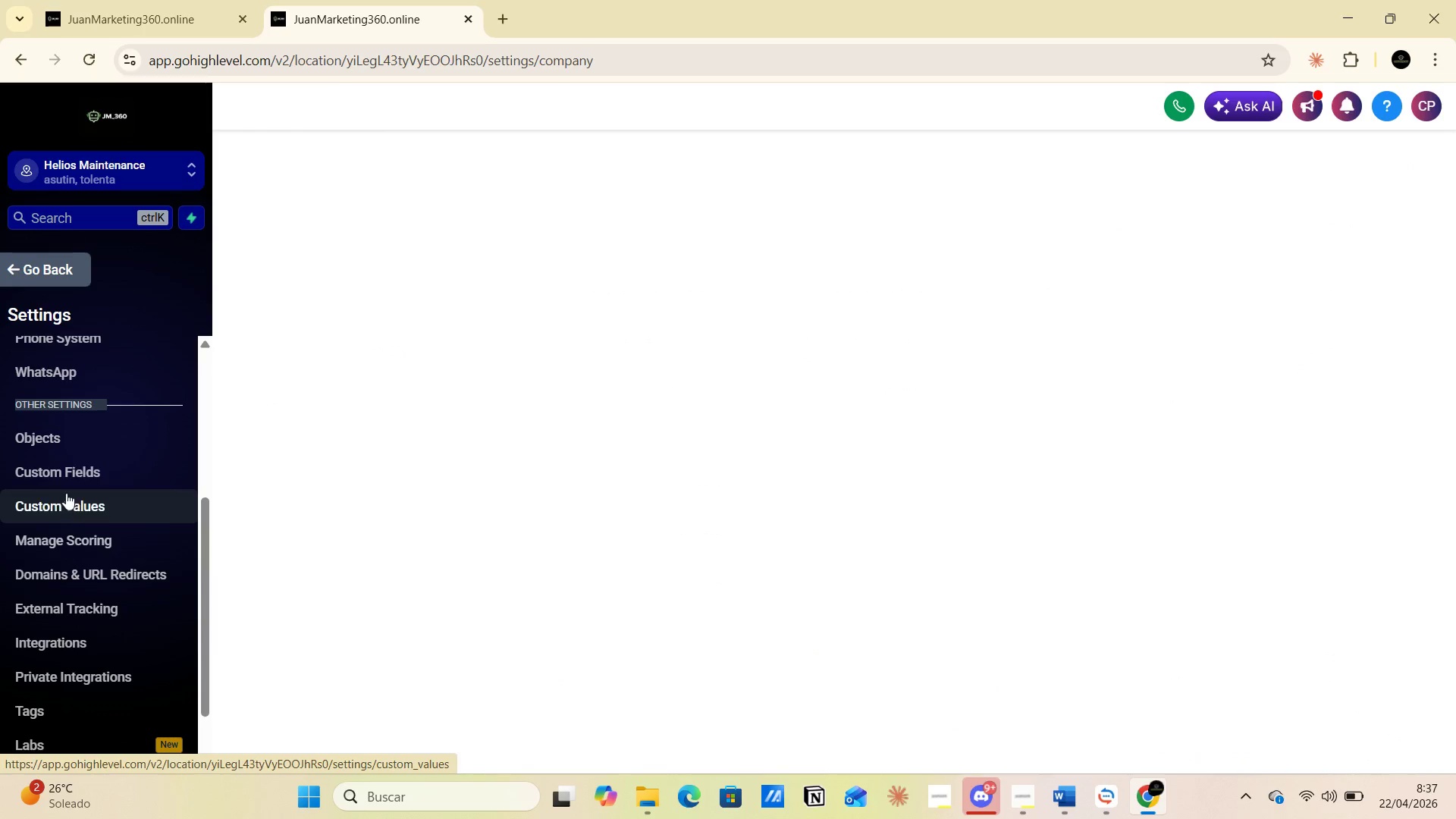 
left_click([67, 478])
 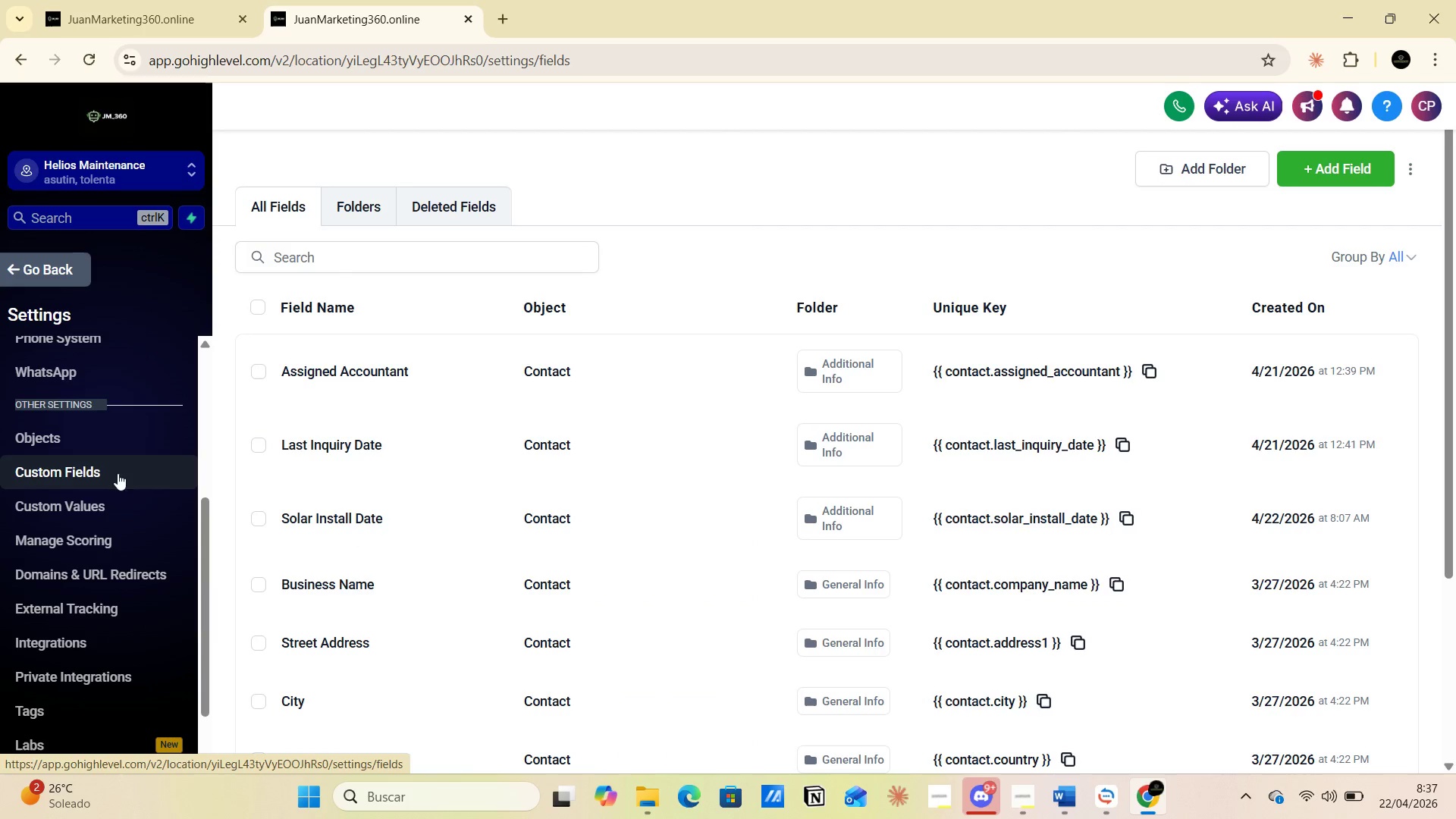 
left_click([157, 23])
 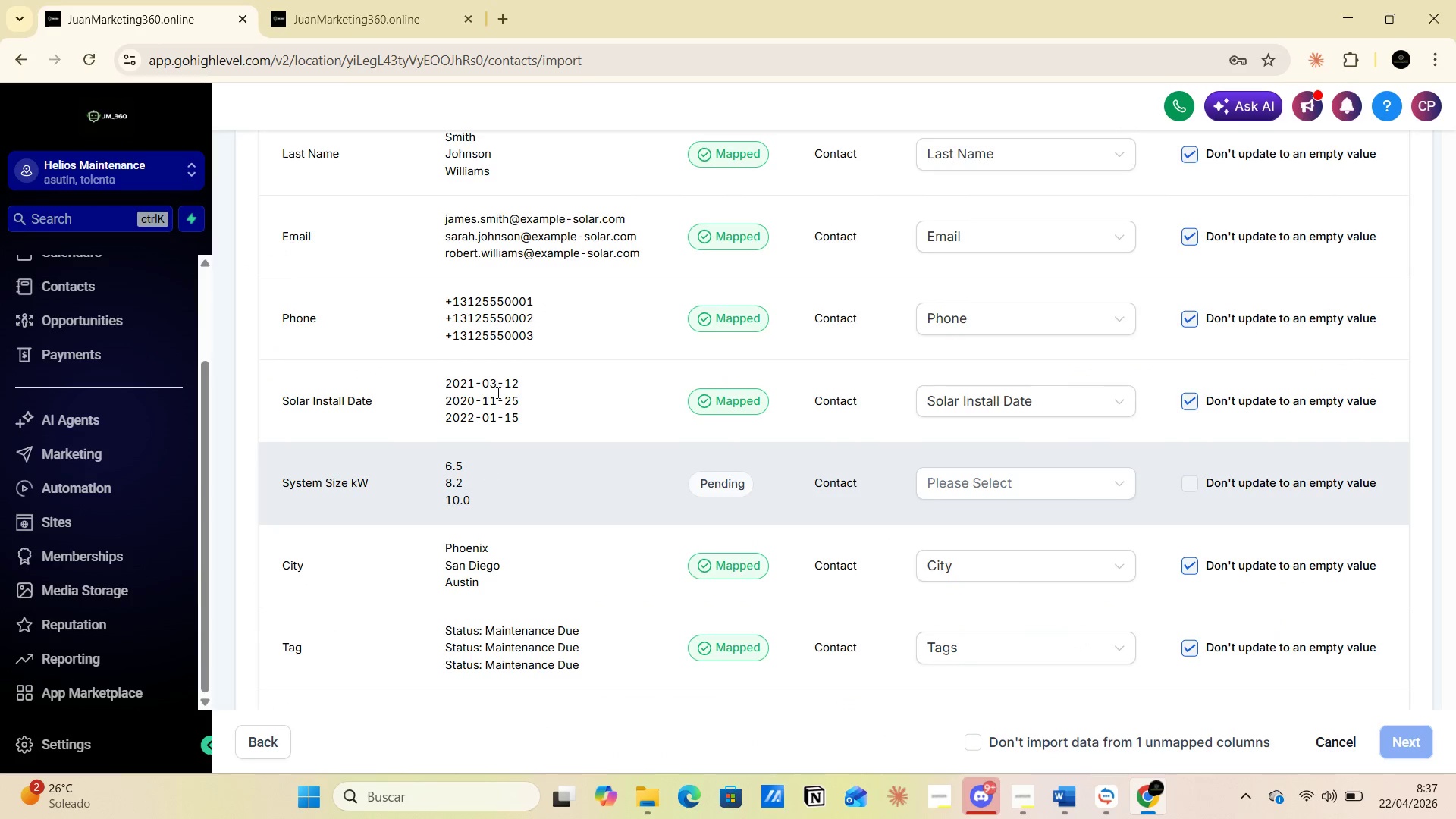 
left_click([392, 20])
 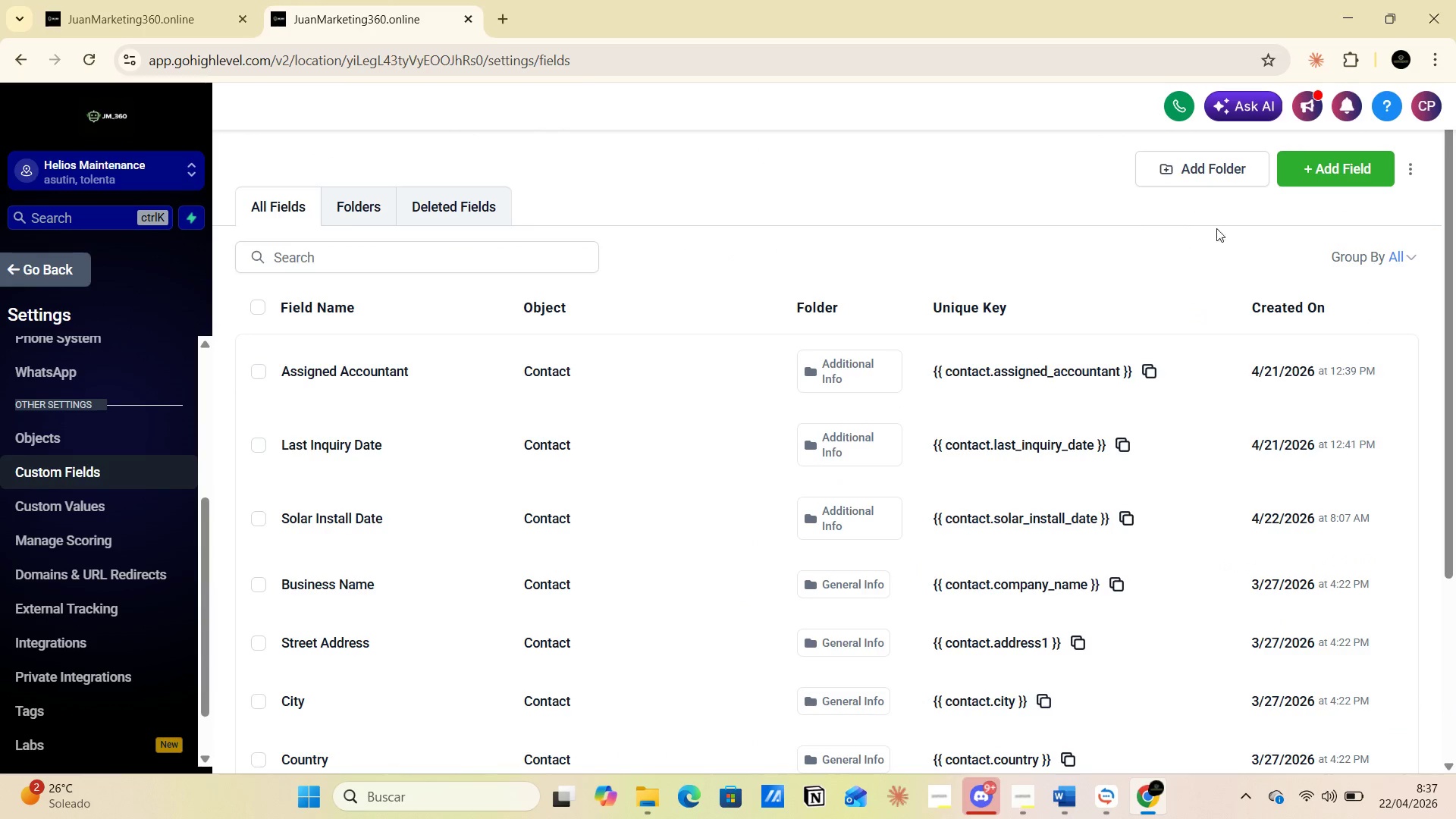 
left_click([1321, 176])
 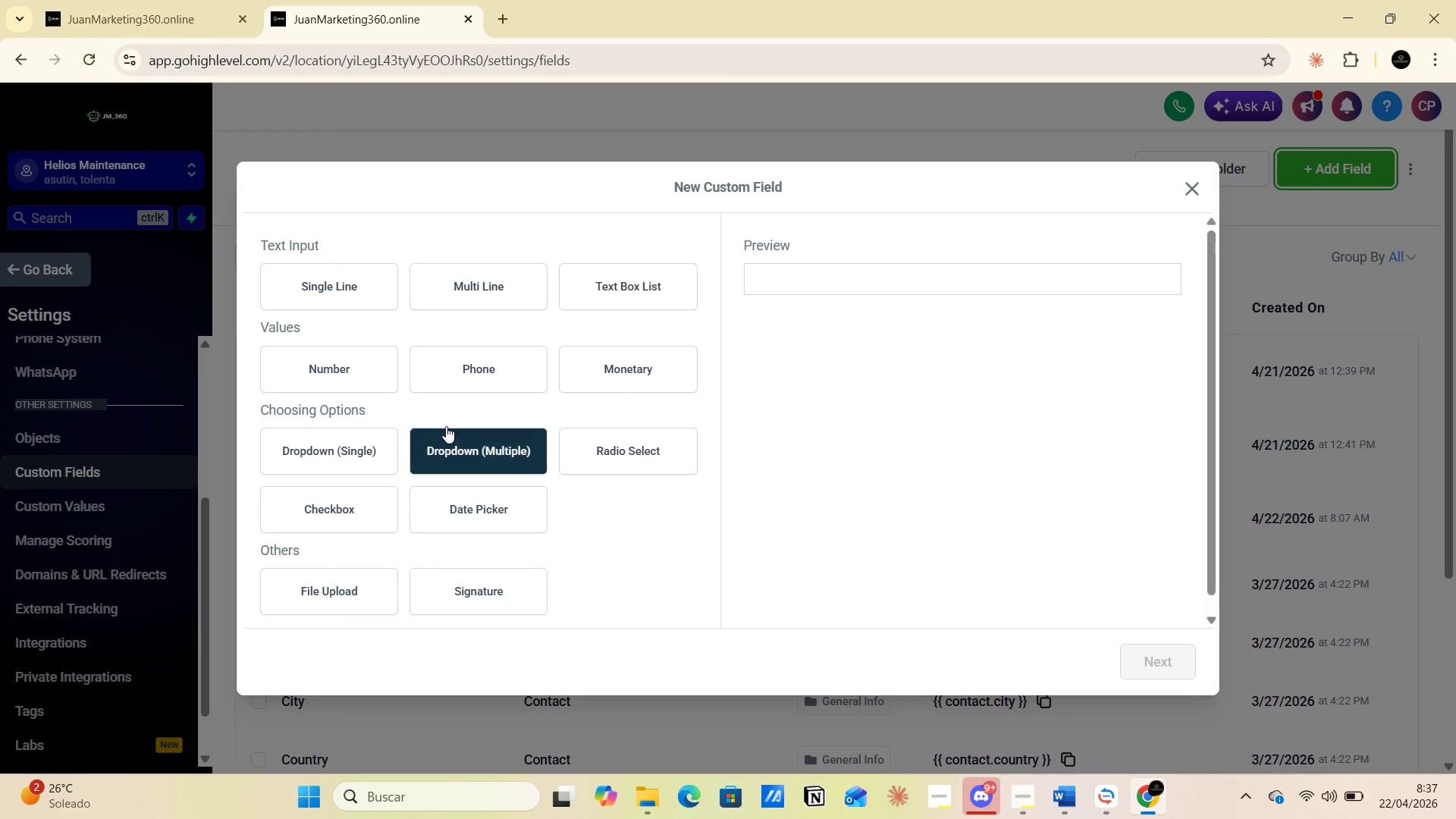 
left_click([342, 370])
 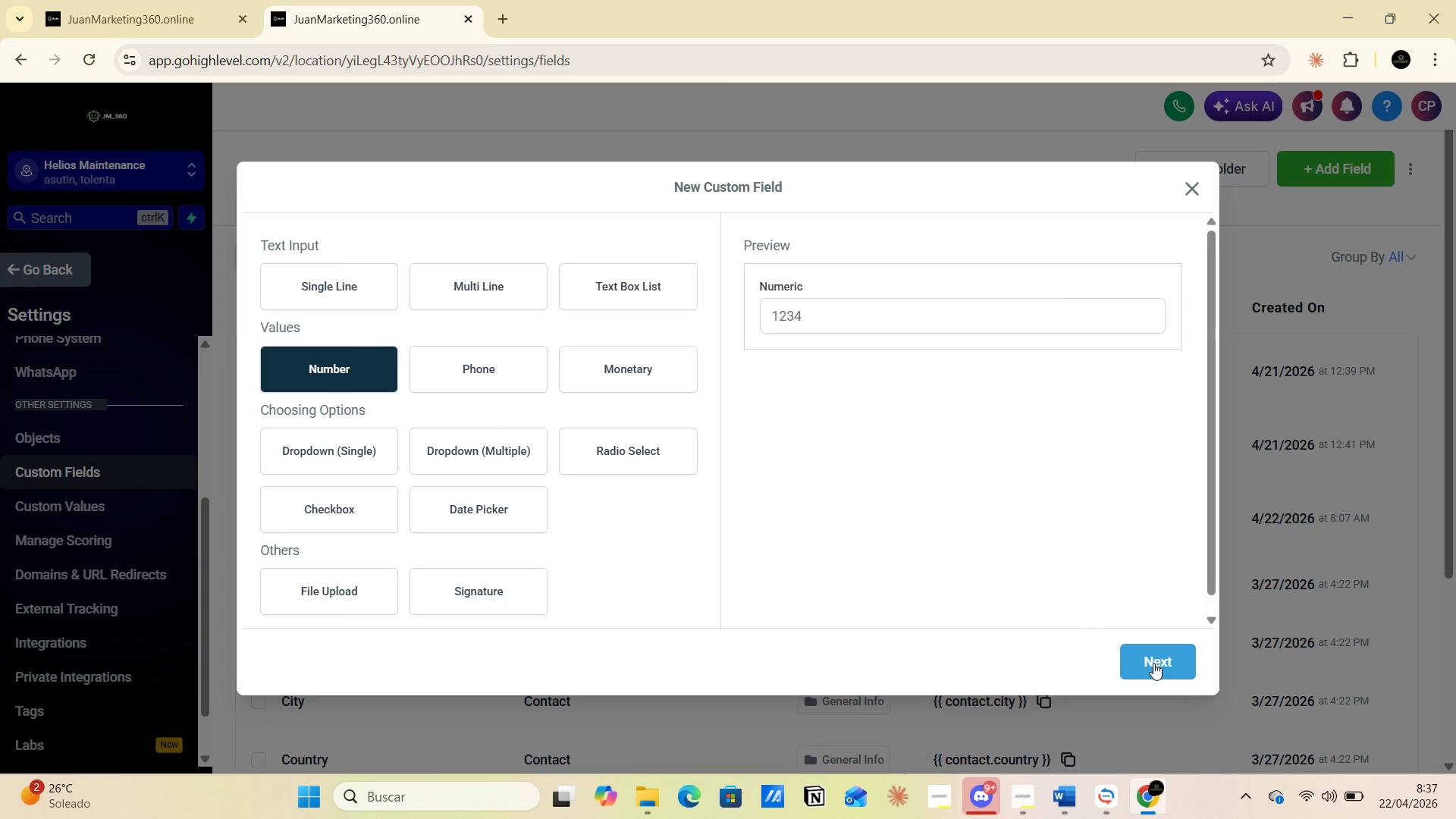 
left_click([1160, 661])
 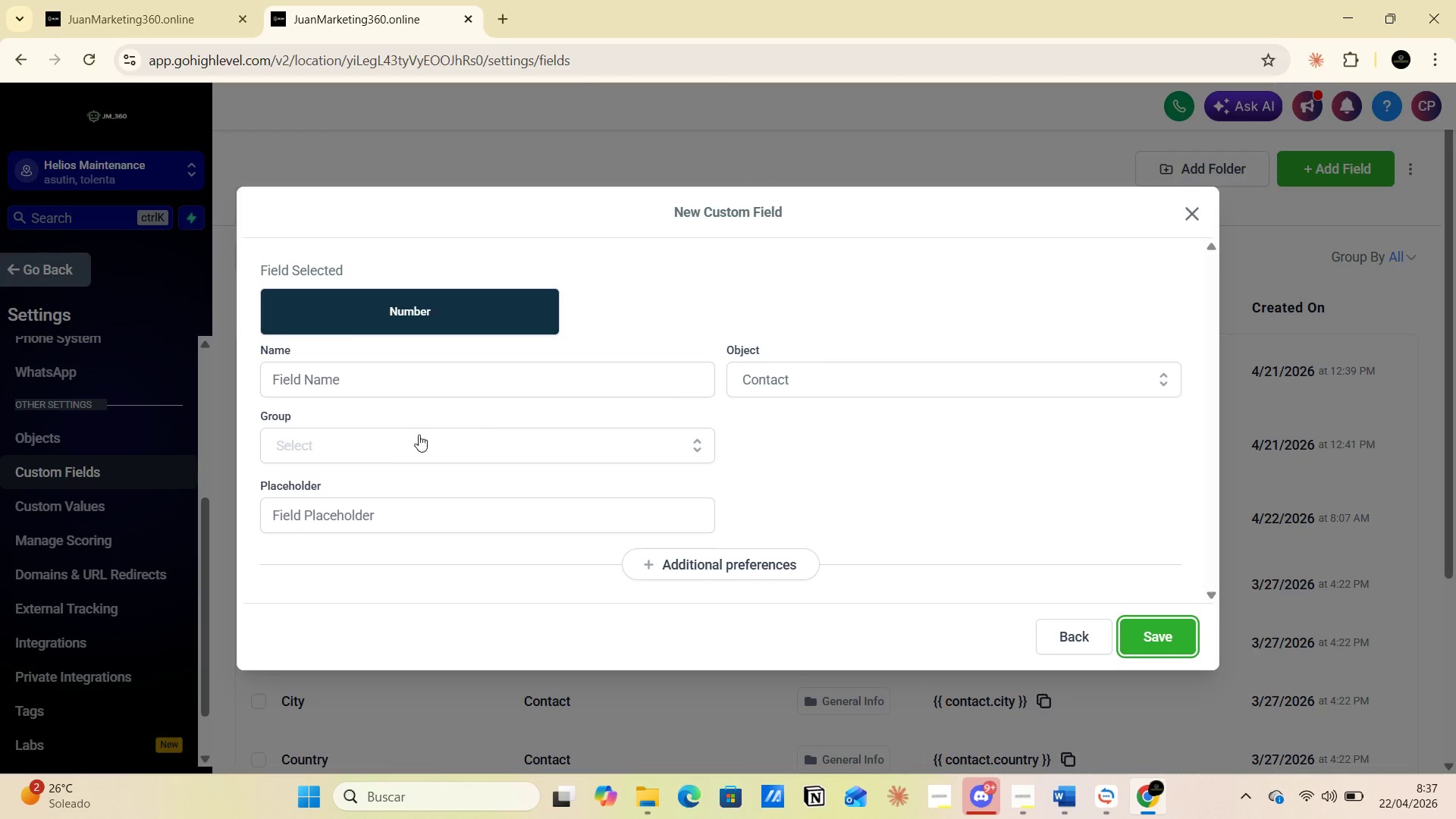 
left_click([399, 442])
 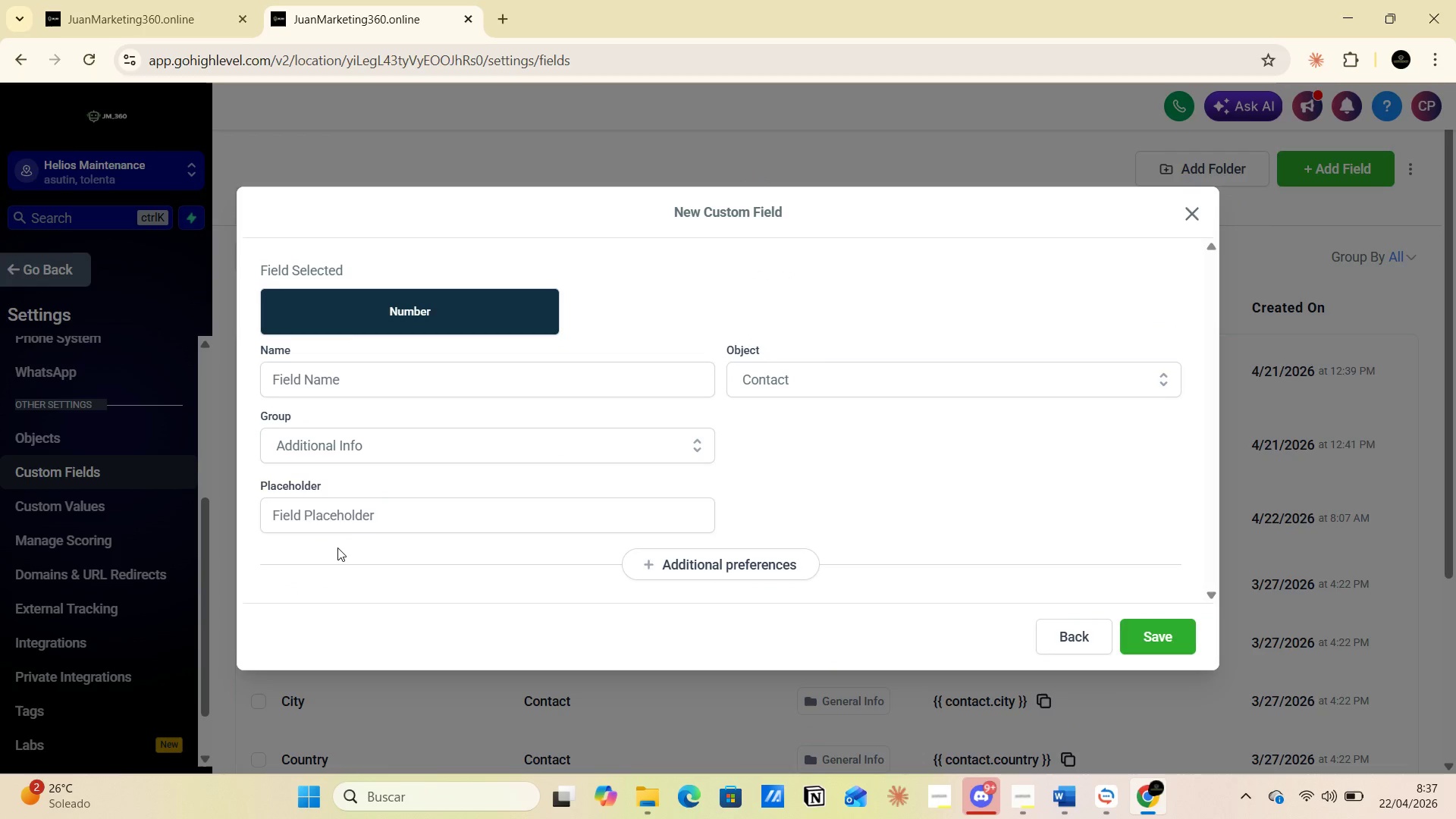 
wait(8.17)
 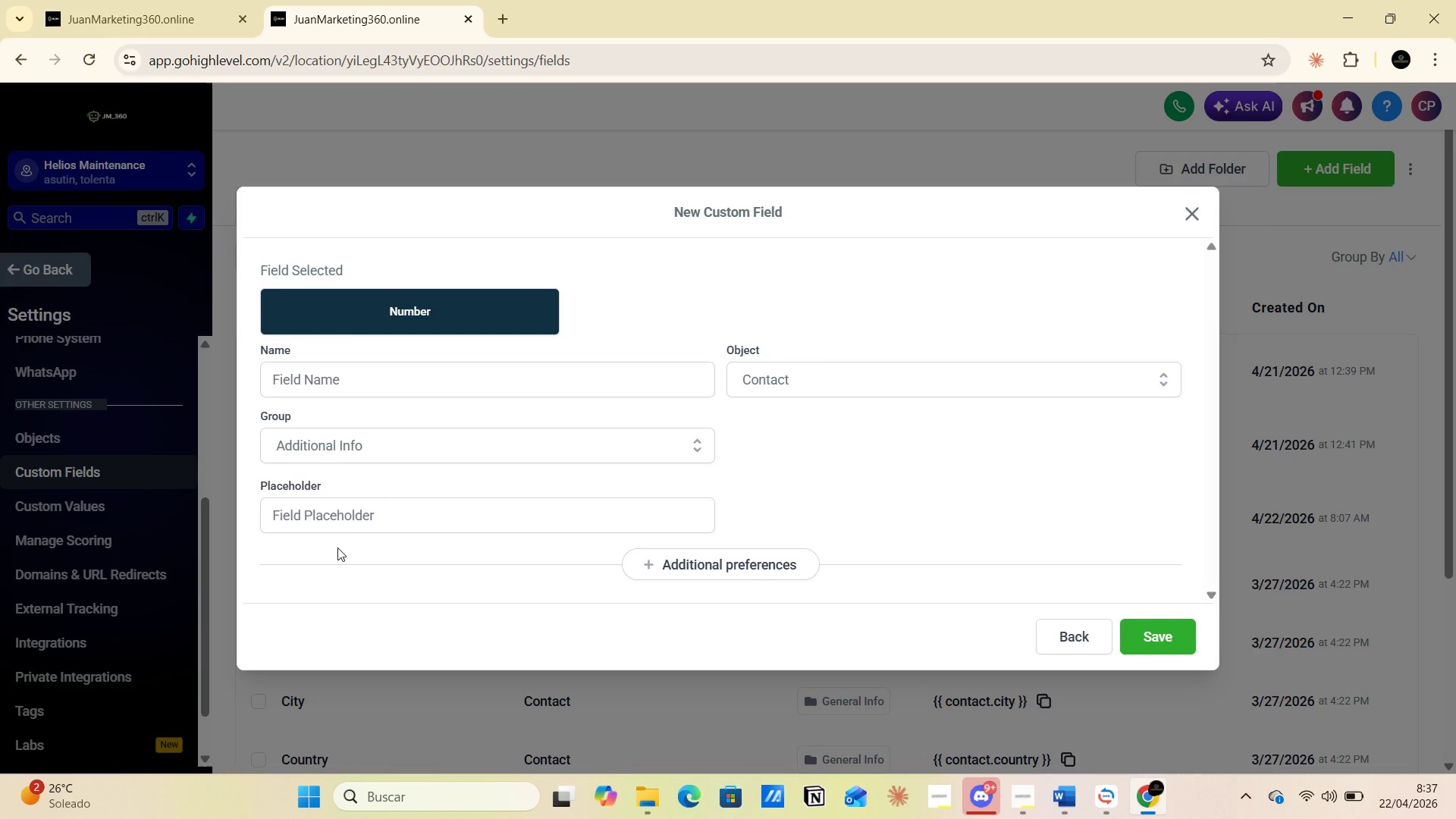 
left_click([291, 384])
 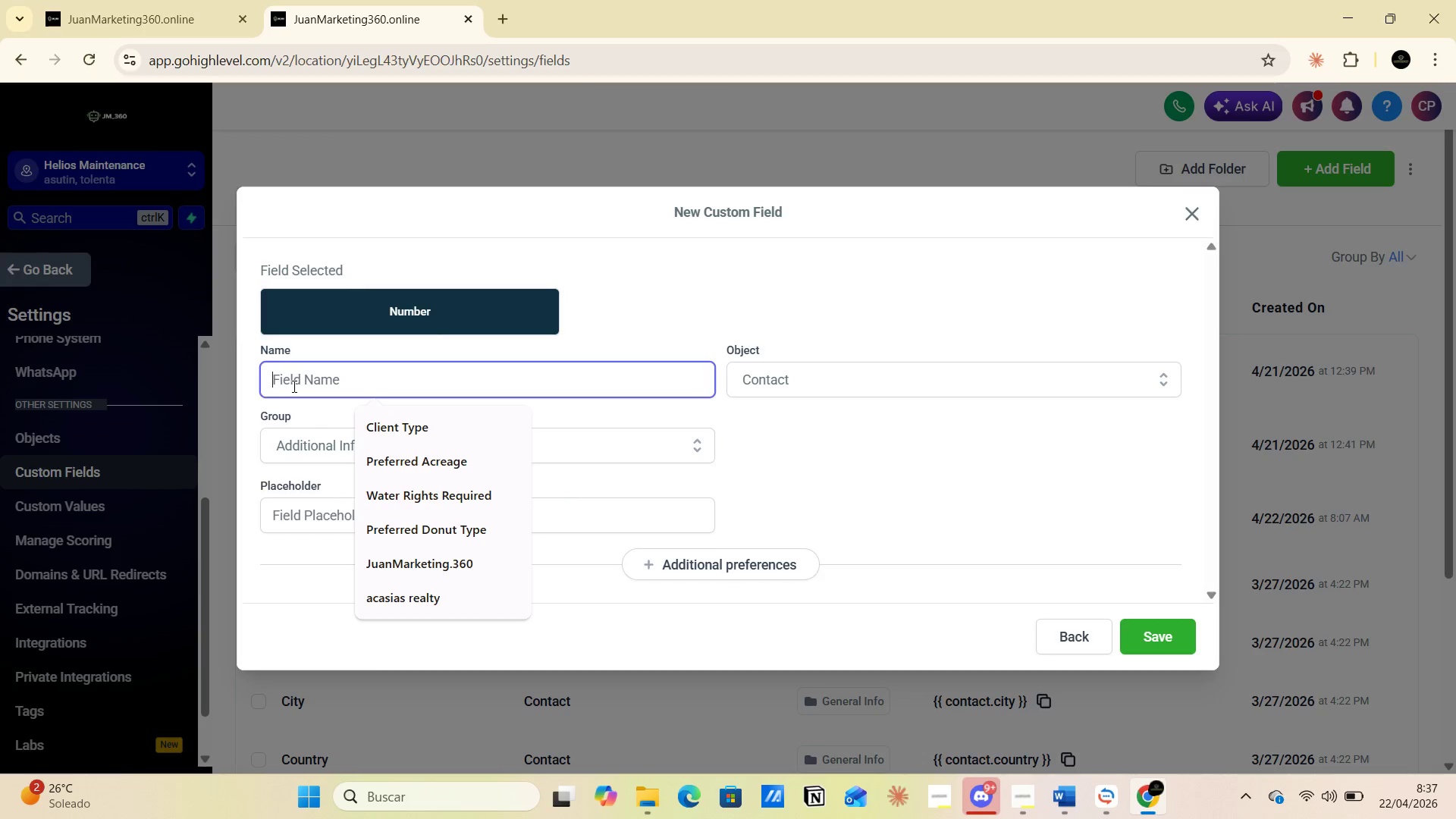 
type(System Size kW)
 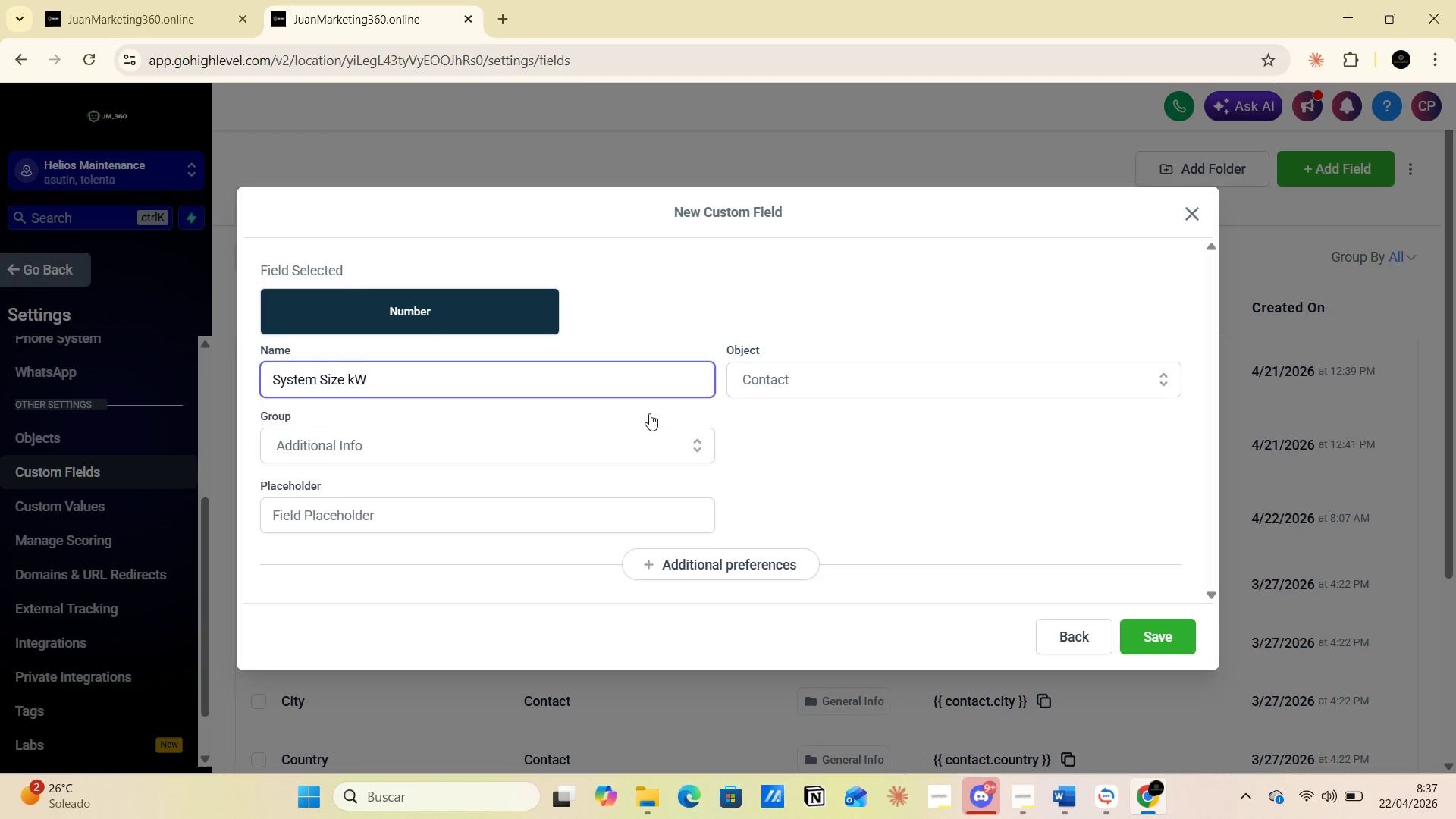 
left_click([777, 420])
 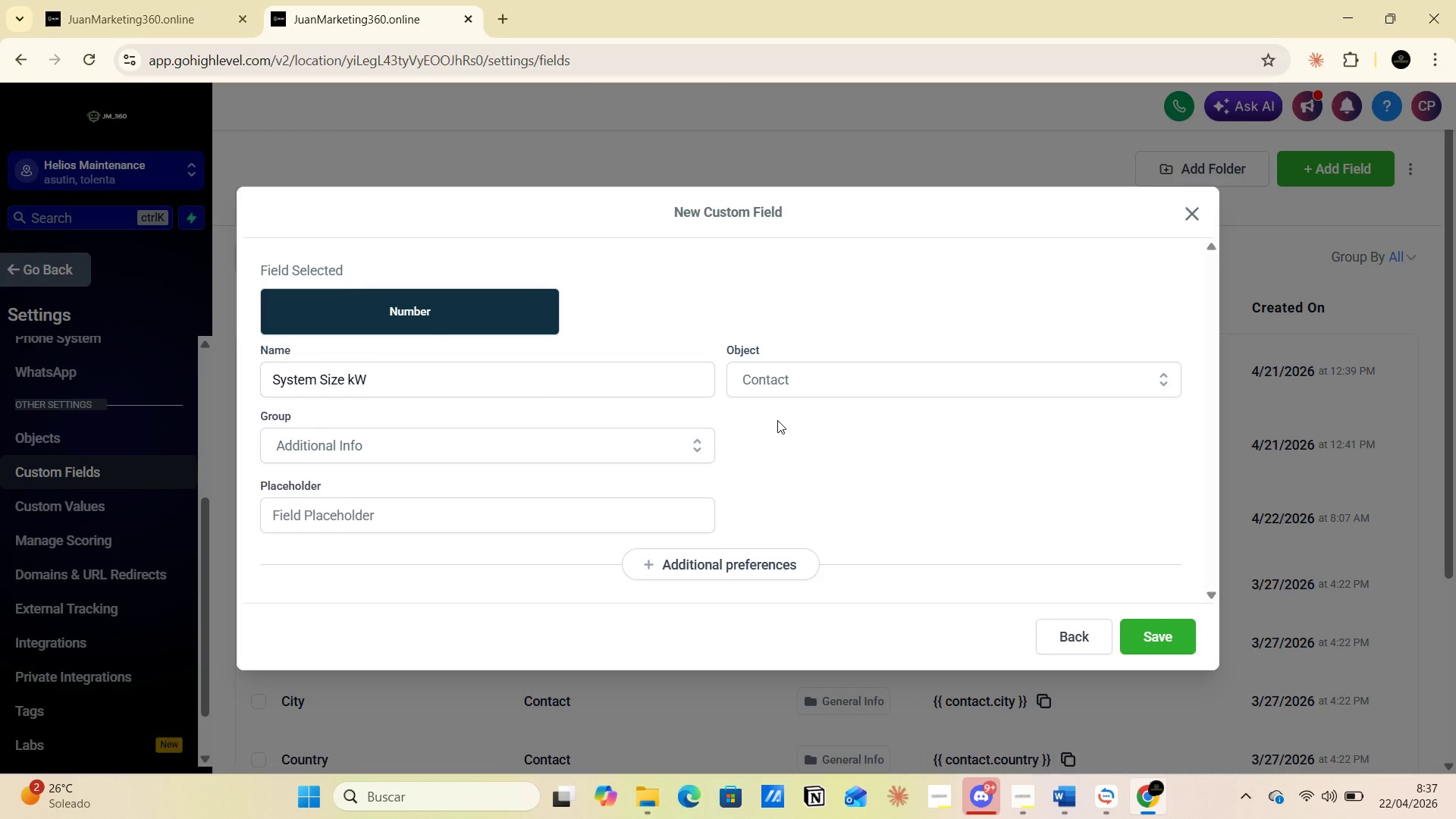 
key(PrintScreen)
 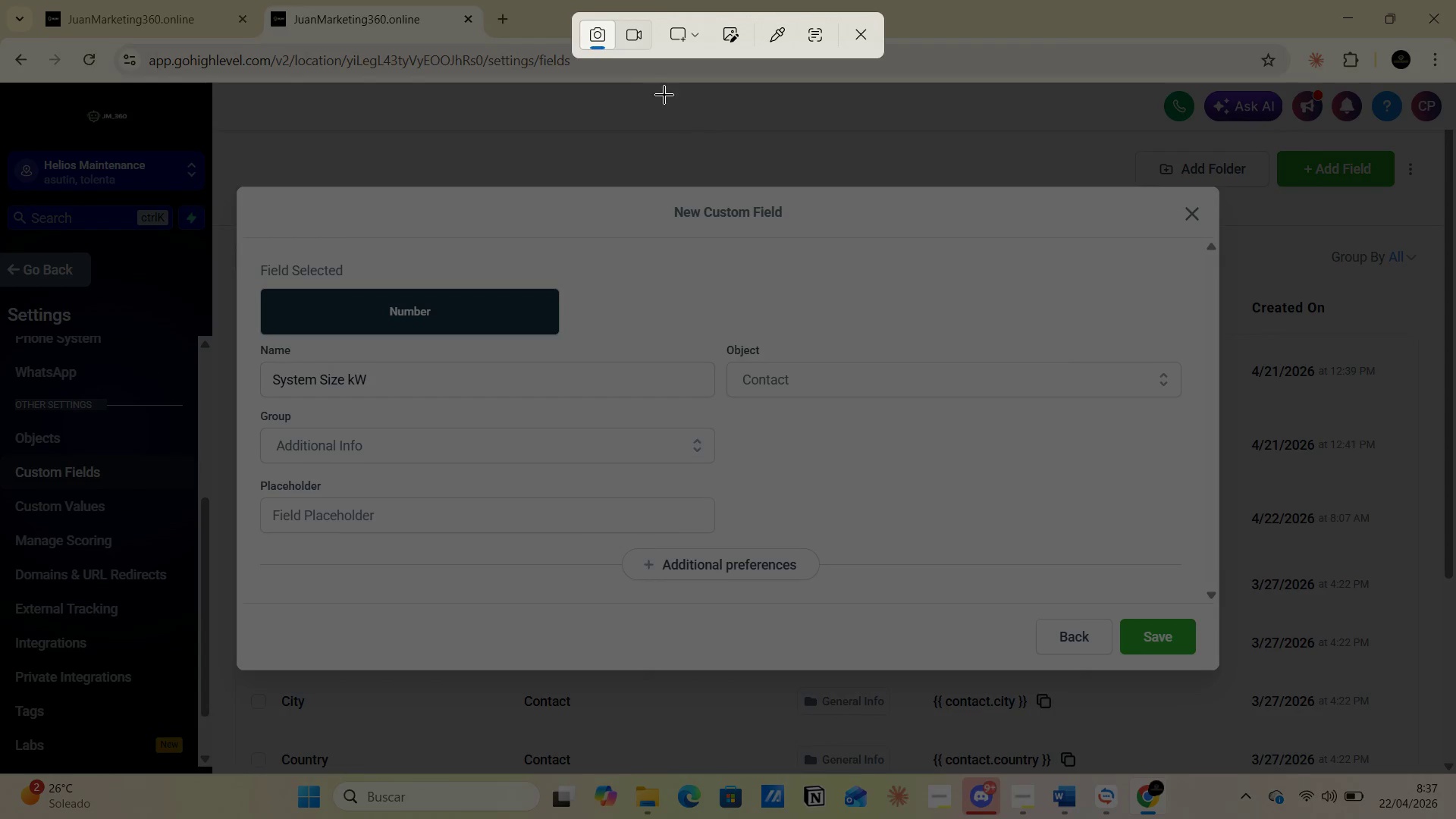 
left_click([698, 44])
 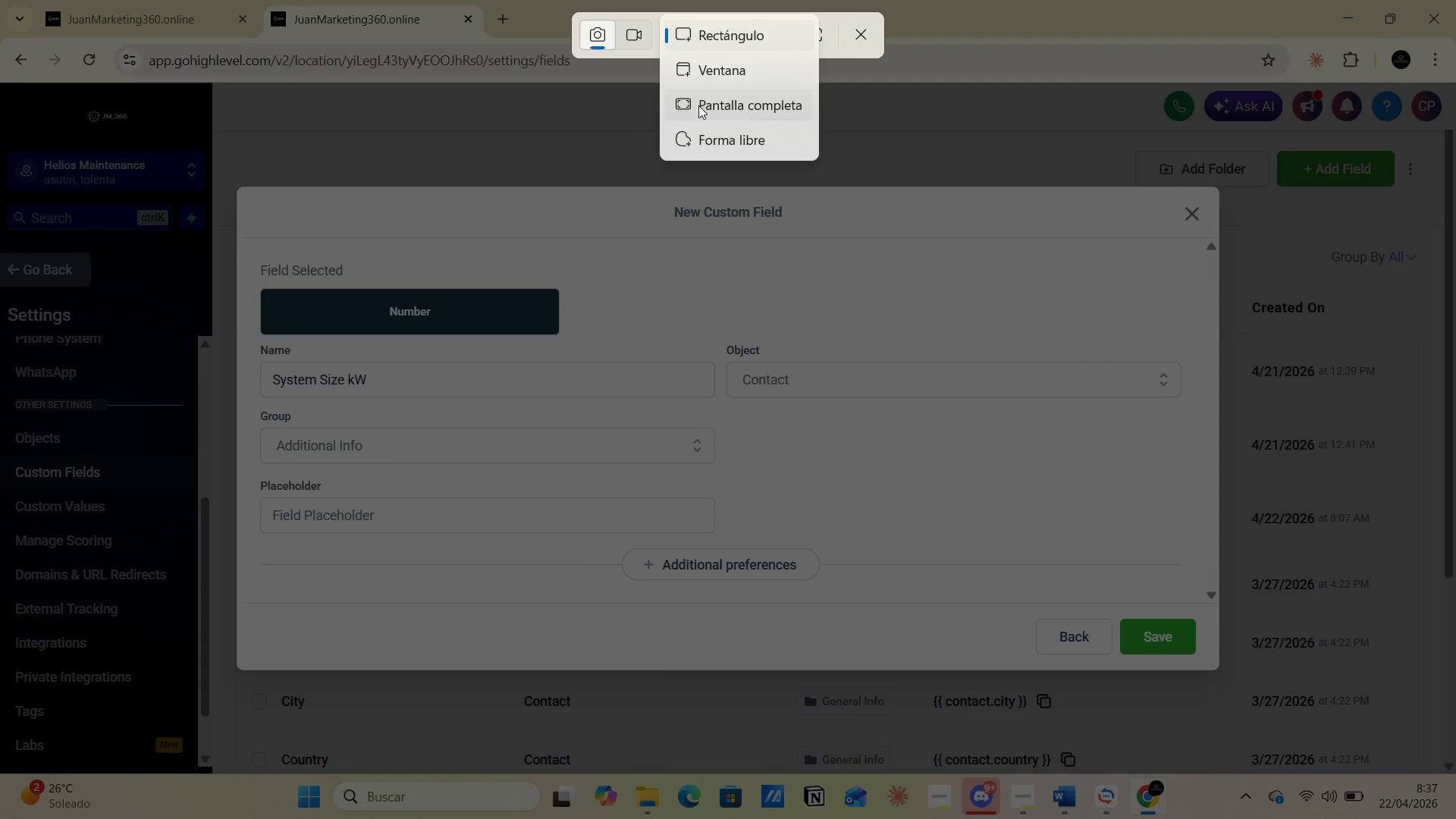 
left_click([701, 108])
 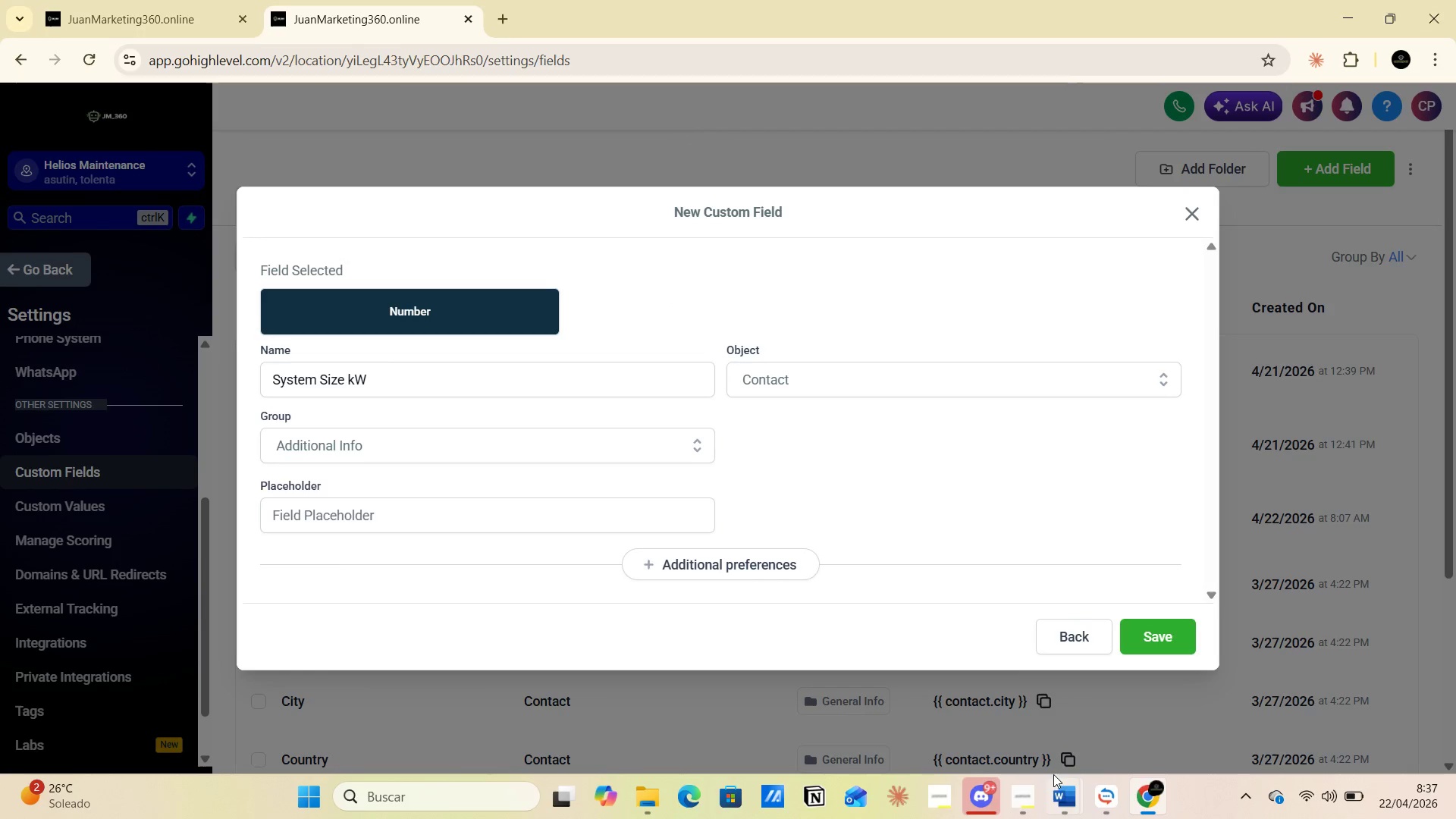 
left_click([1064, 788])
 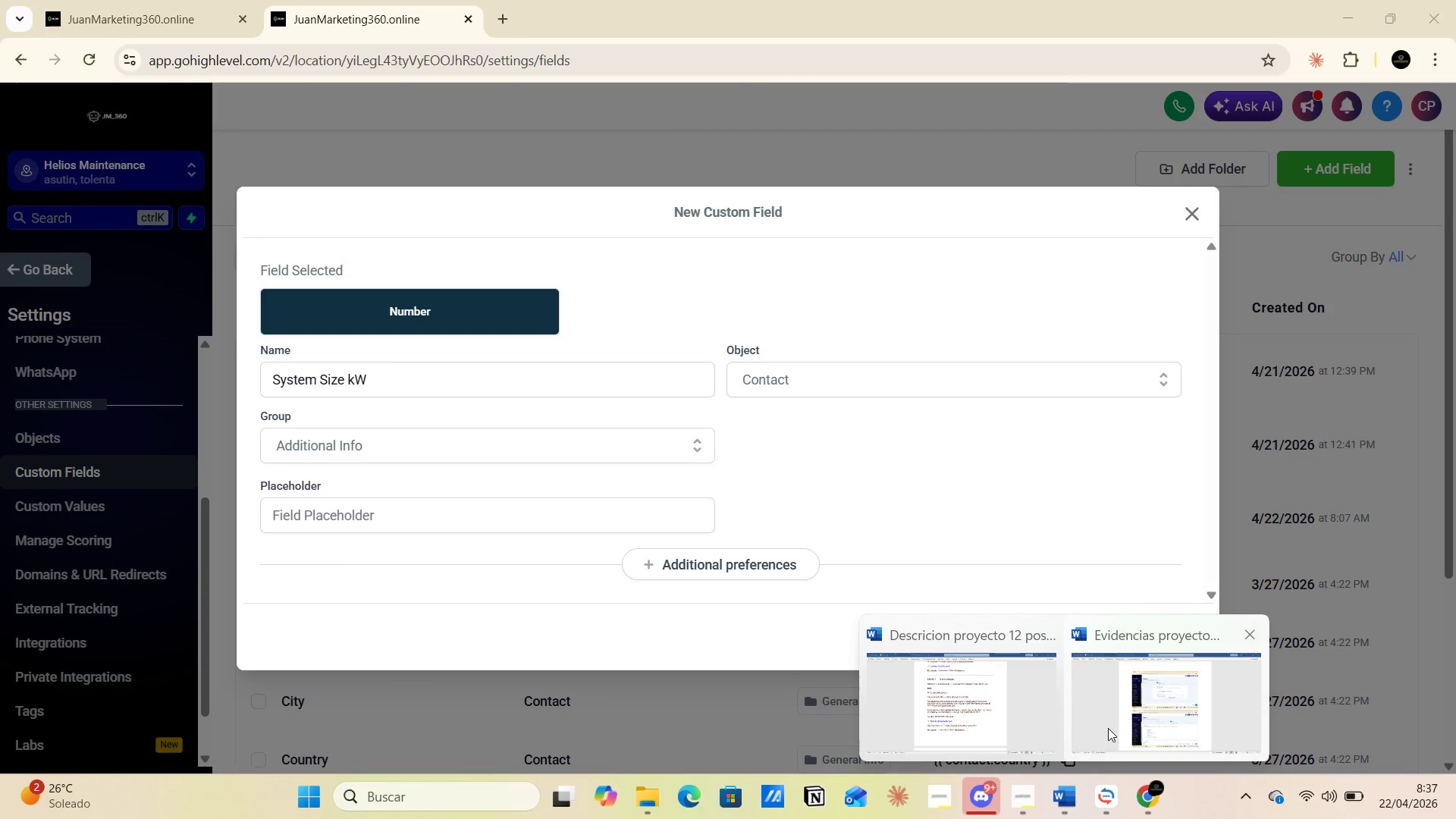 
left_click([1113, 717])
 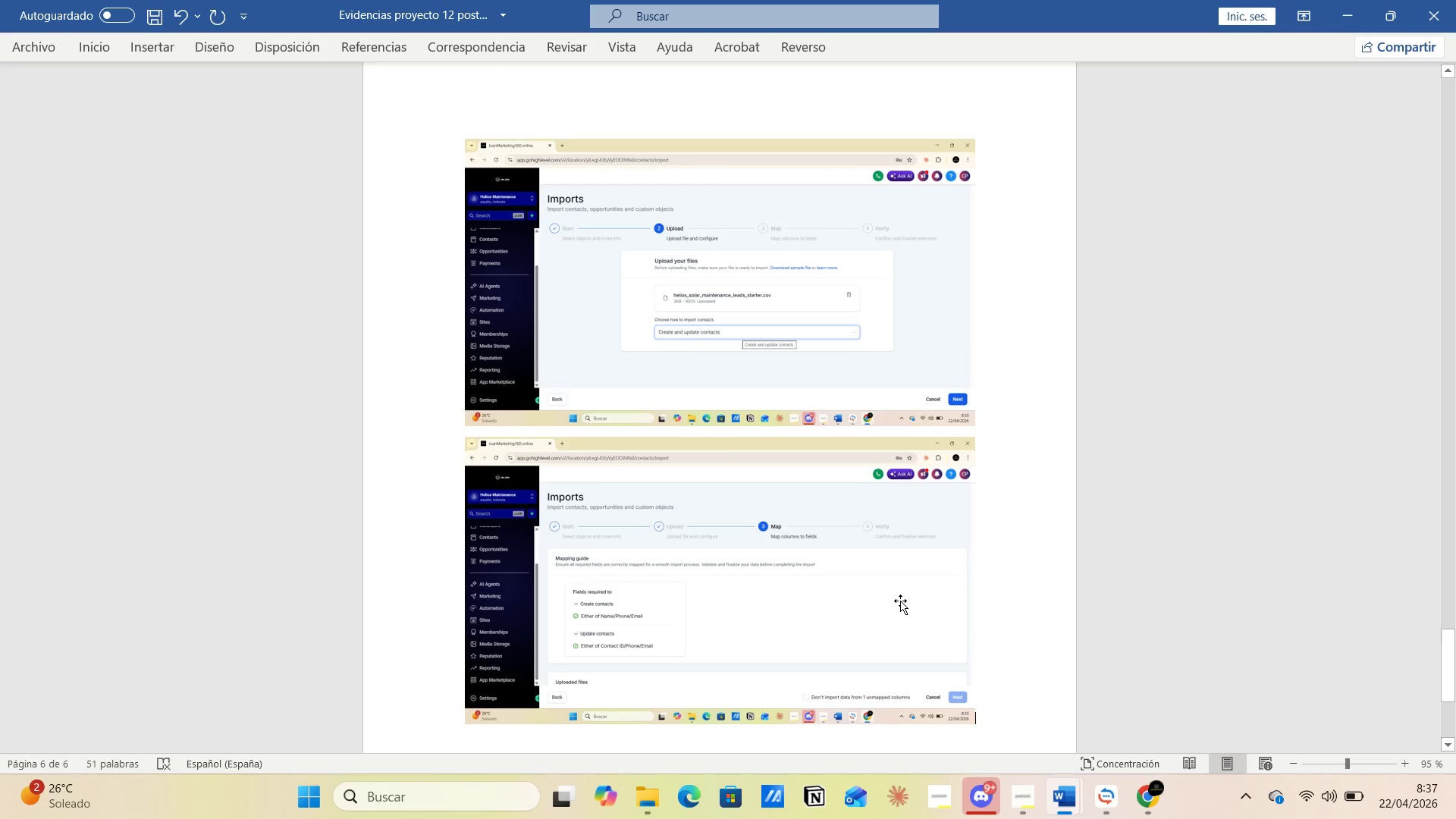 
scroll: coordinate [924, 621], scroll_direction: down, amount: 3.0
 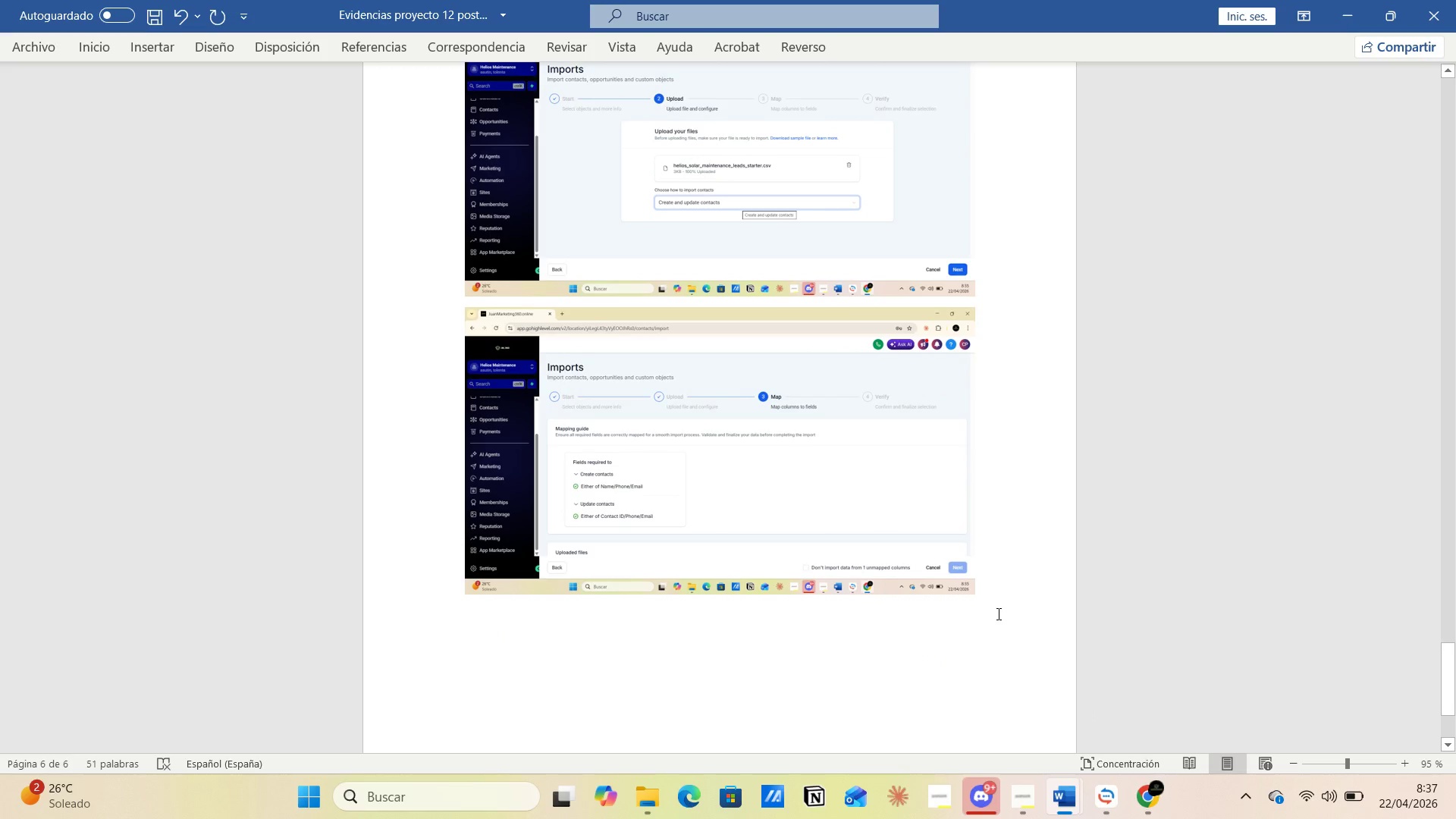 
key(Enter)
 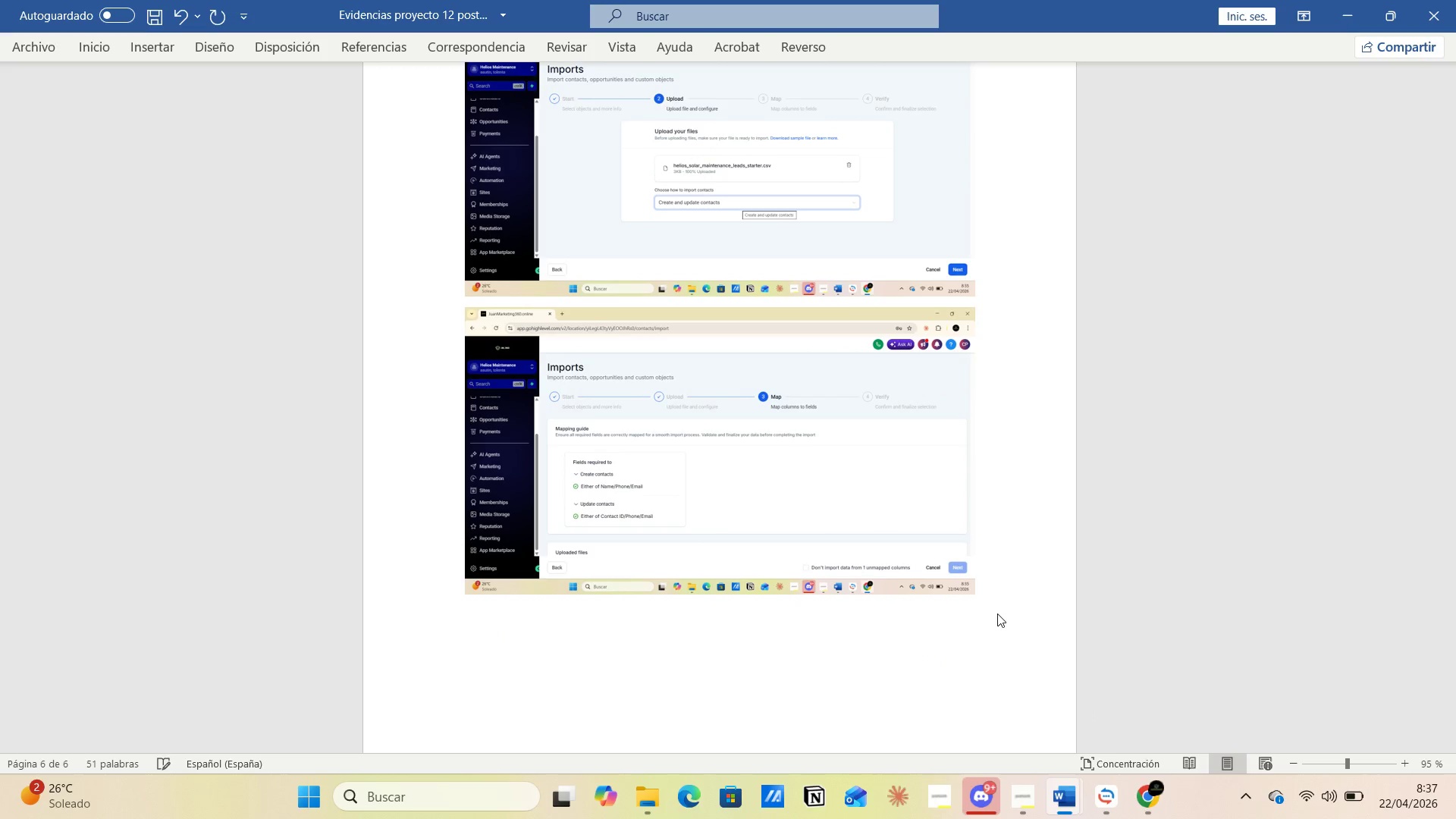 
key(Control+V)
 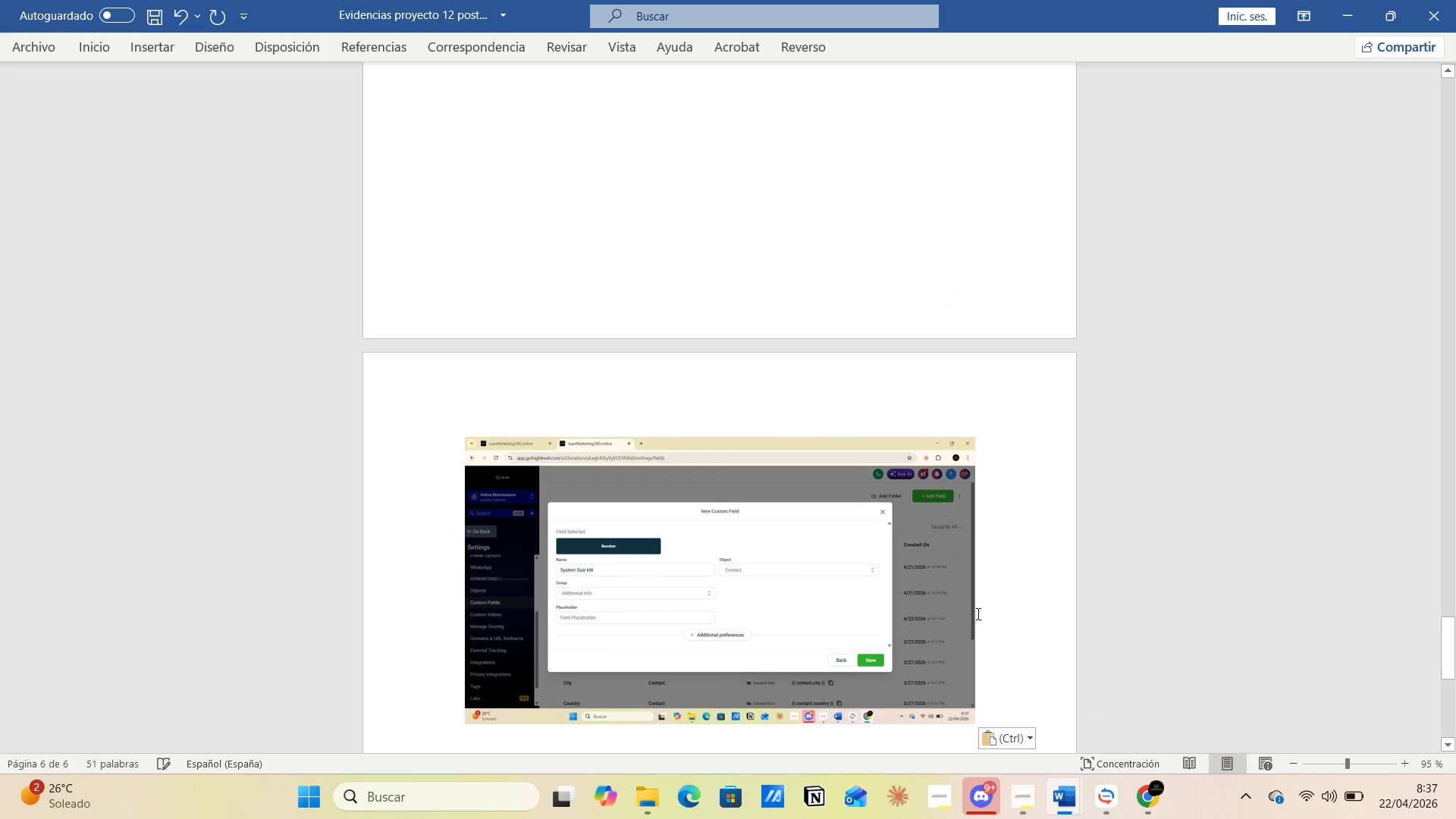 
scroll: coordinate [799, 550], scroll_direction: up, amount: 105.0
 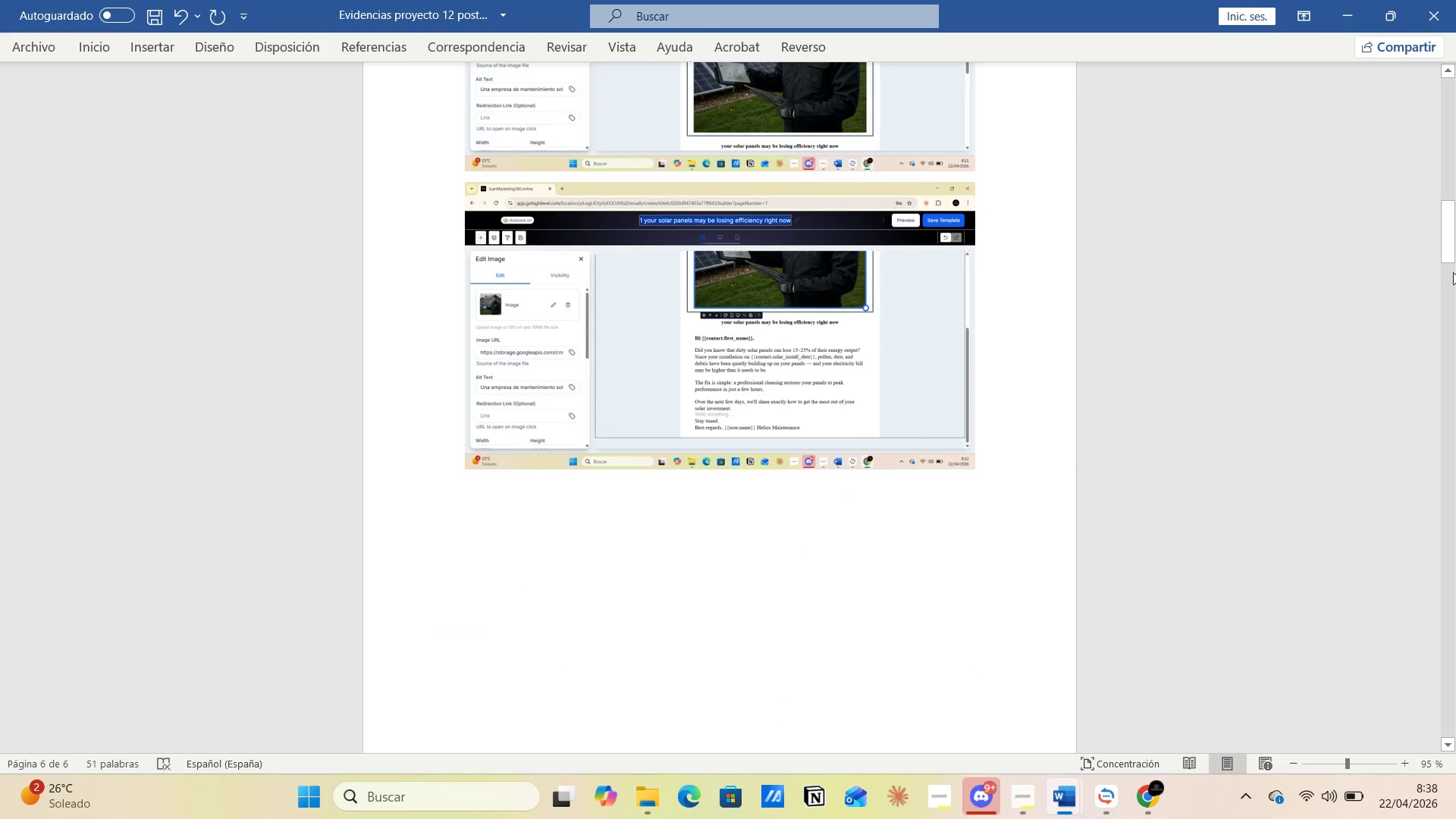 
left_click_drag(start_coordinate=[1451, 241], to_coordinate=[1455, 108])
 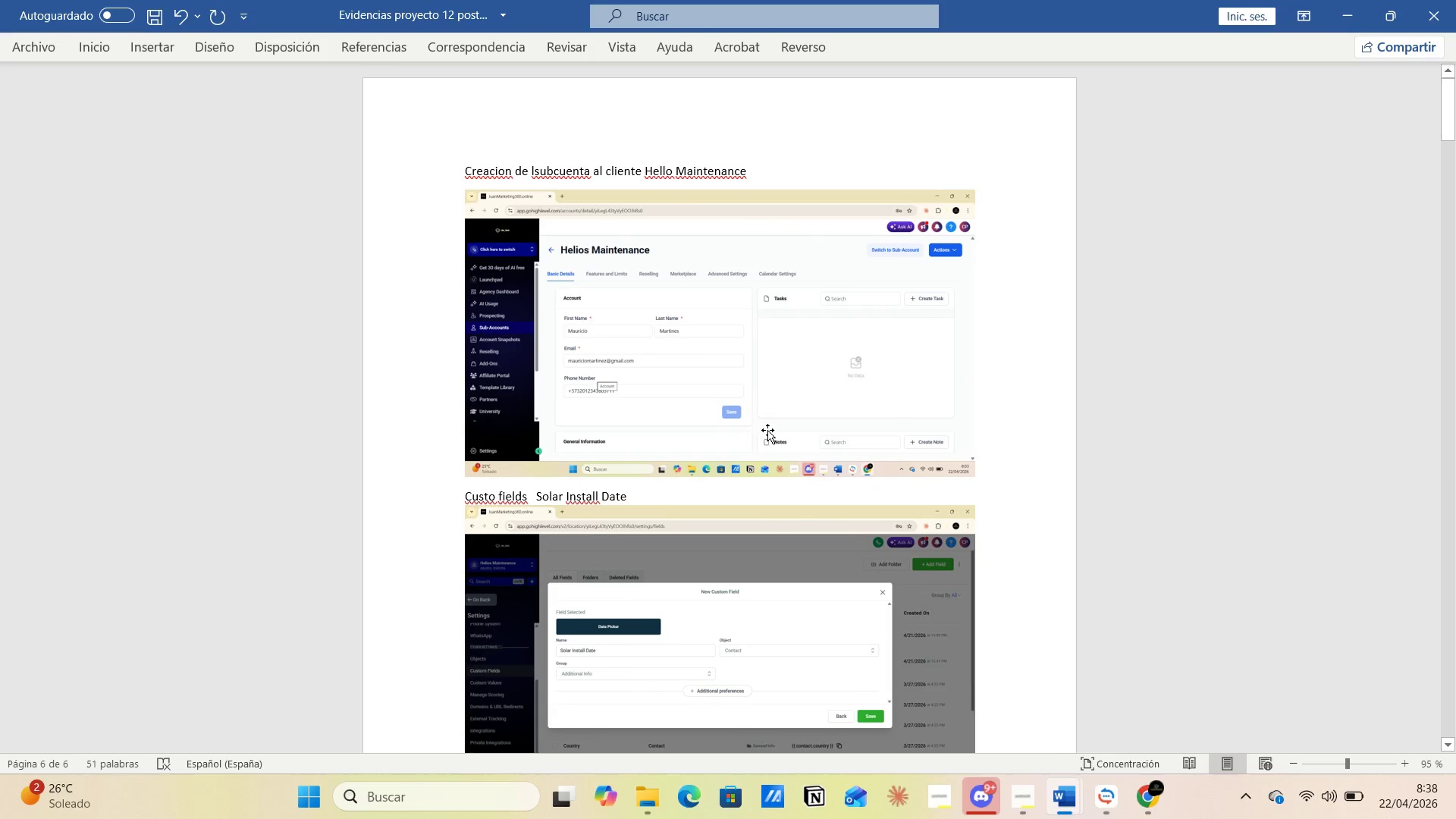 
scroll: coordinate [912, 515], scroll_direction: down, amount: 23.0
 